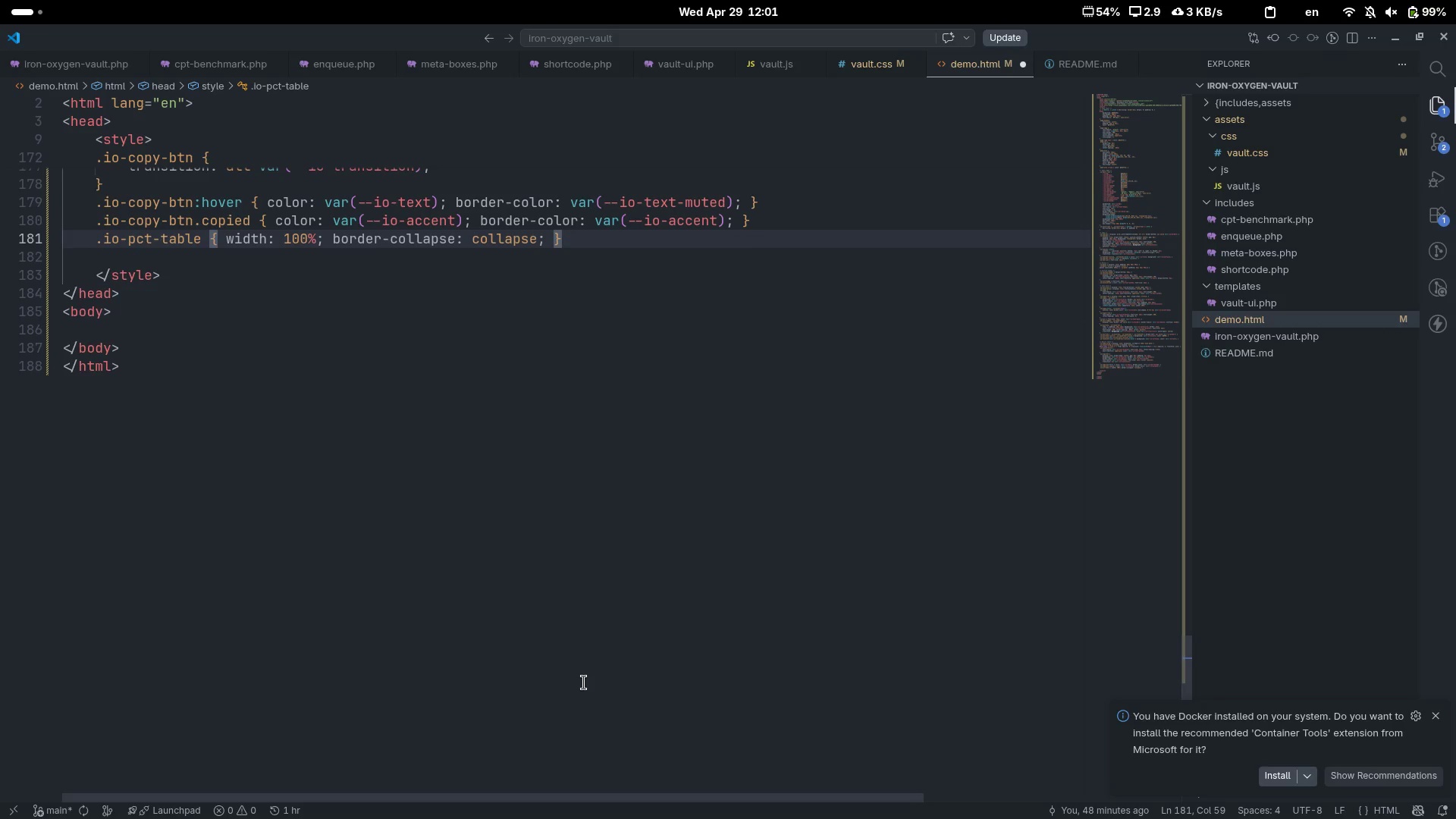 
key(ArrowRight)
 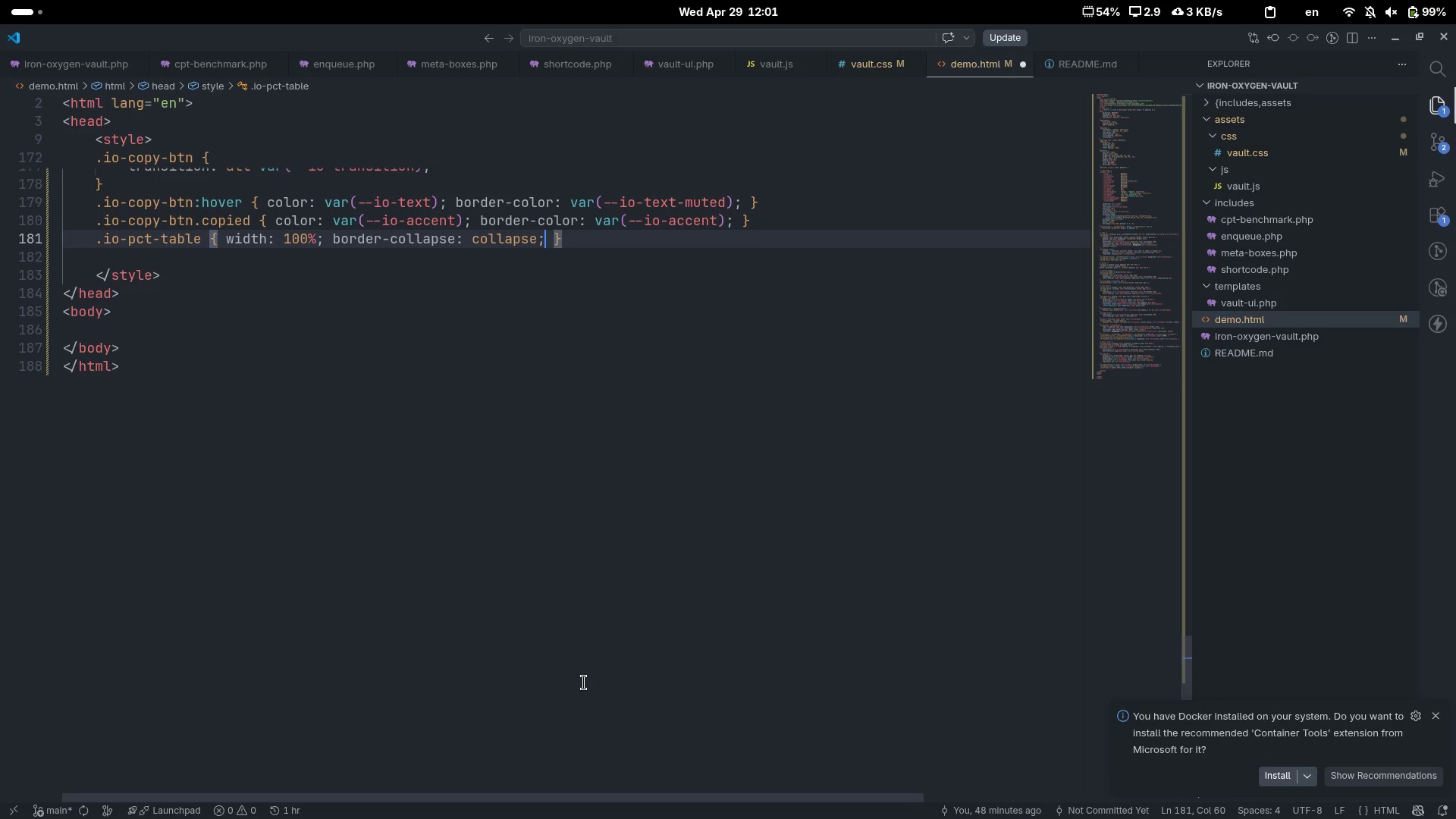 
type( font-si)
key(Tab)
type(14px)
 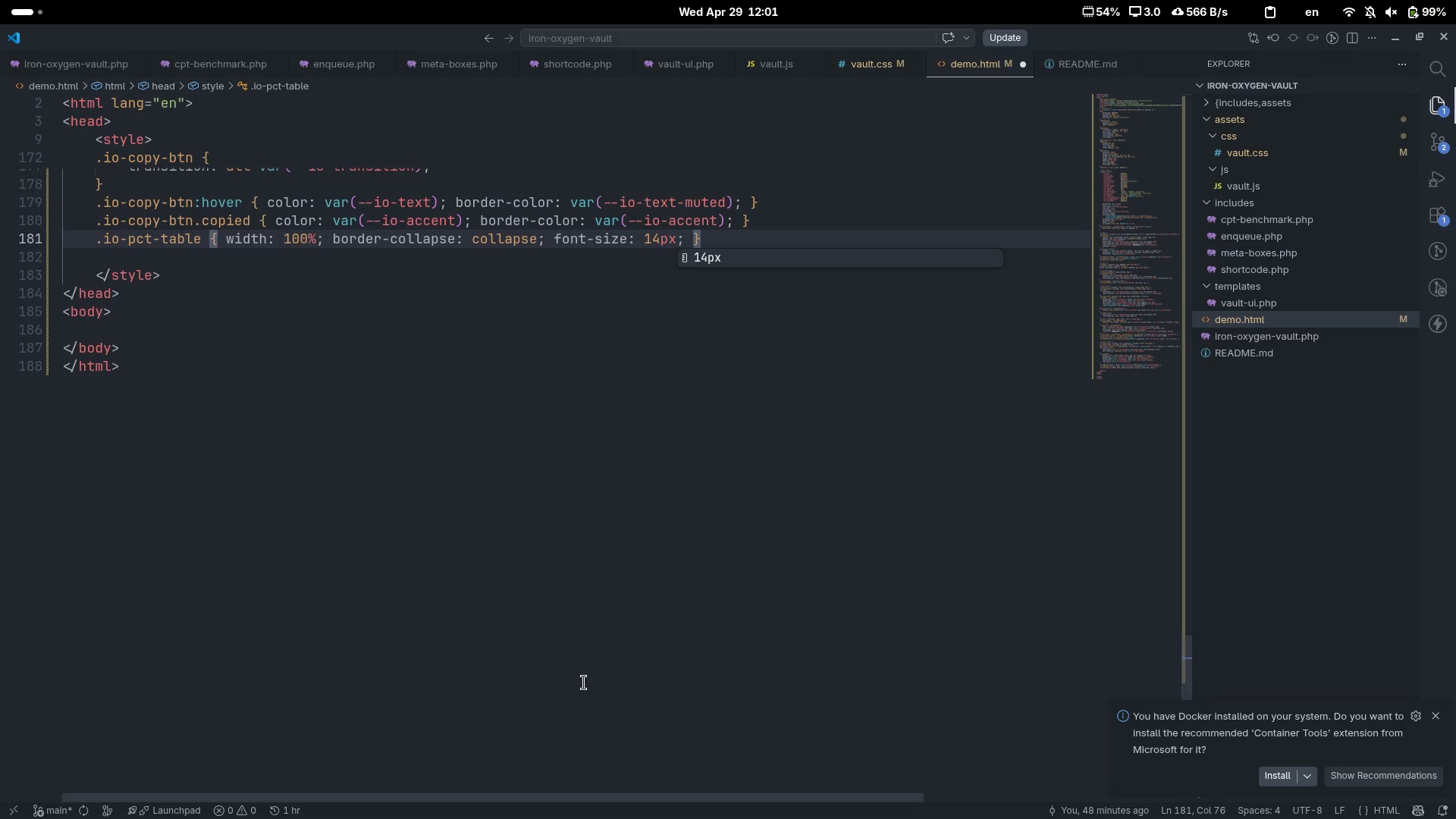 
key(ArrowRight)
 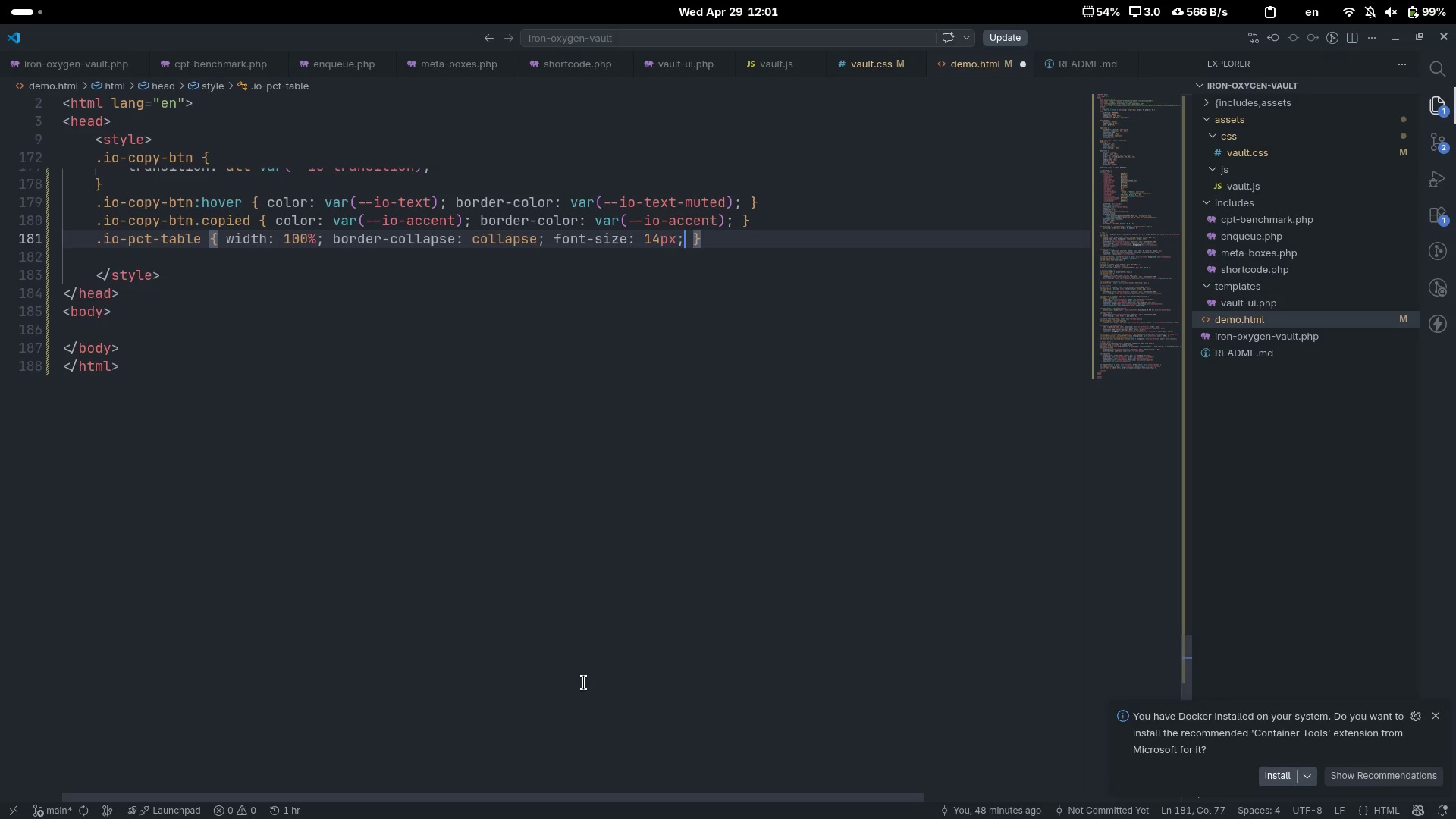 
type( bord)
 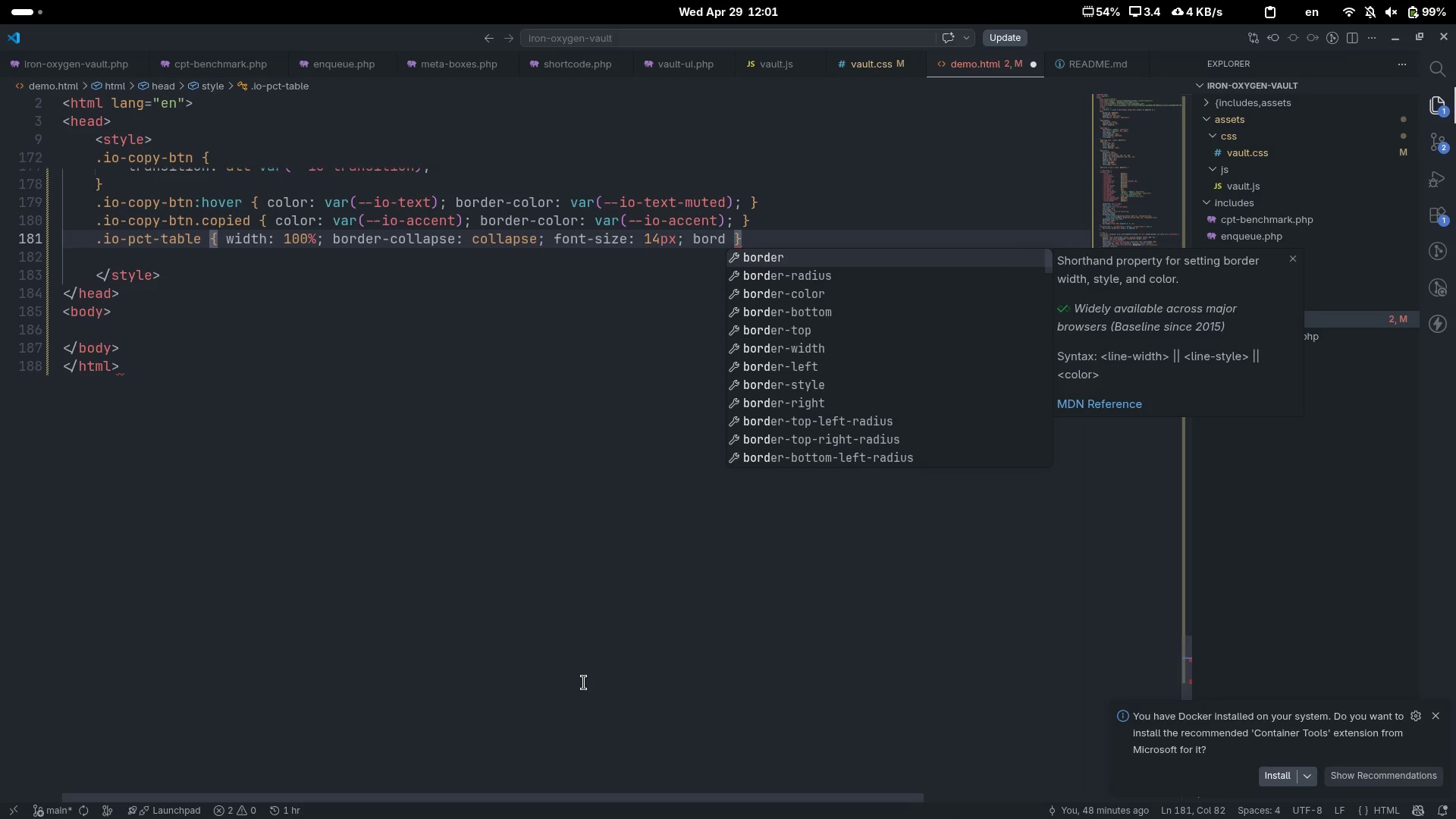 
key(ArrowDown)
 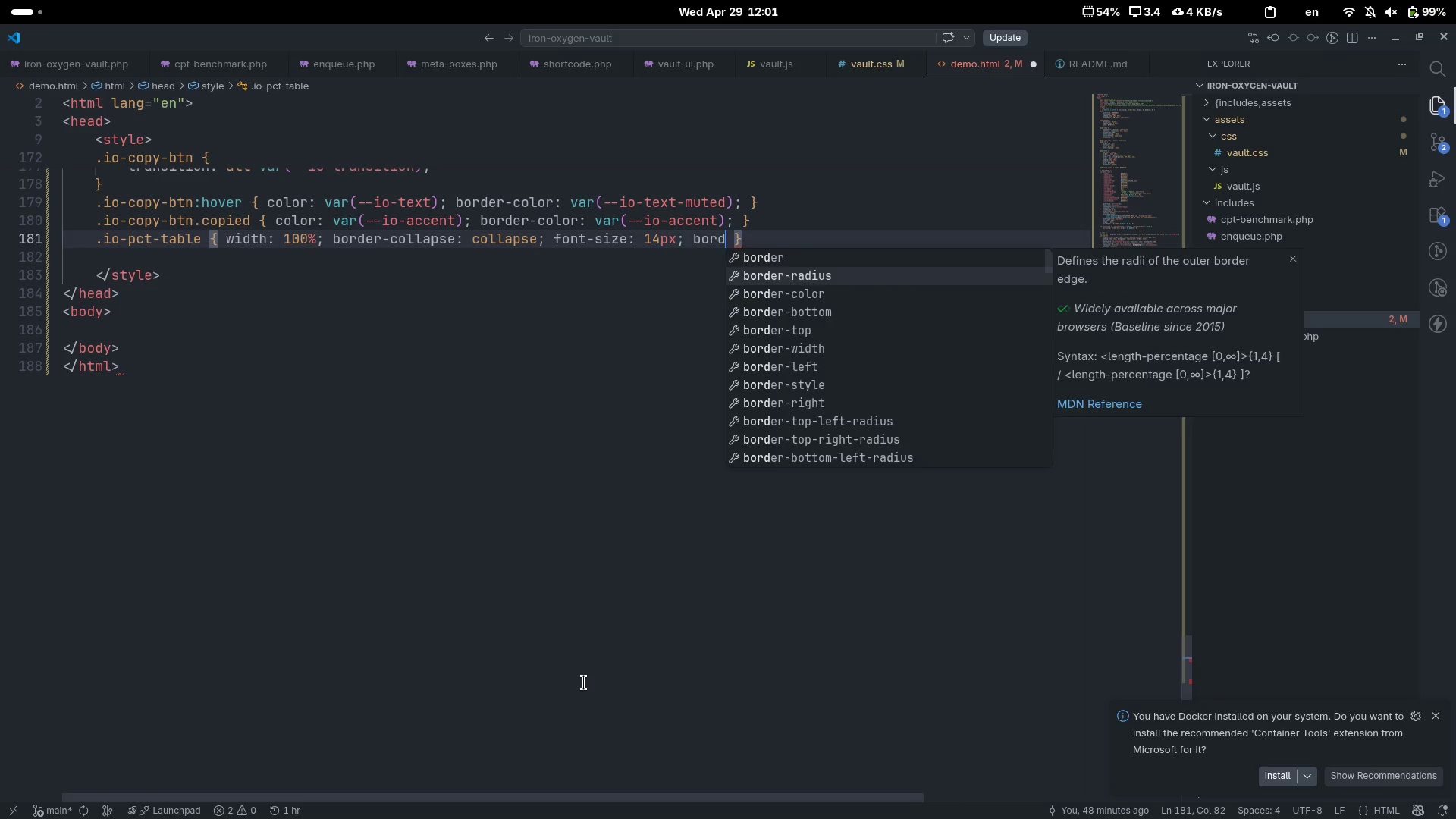 
key(Enter)
 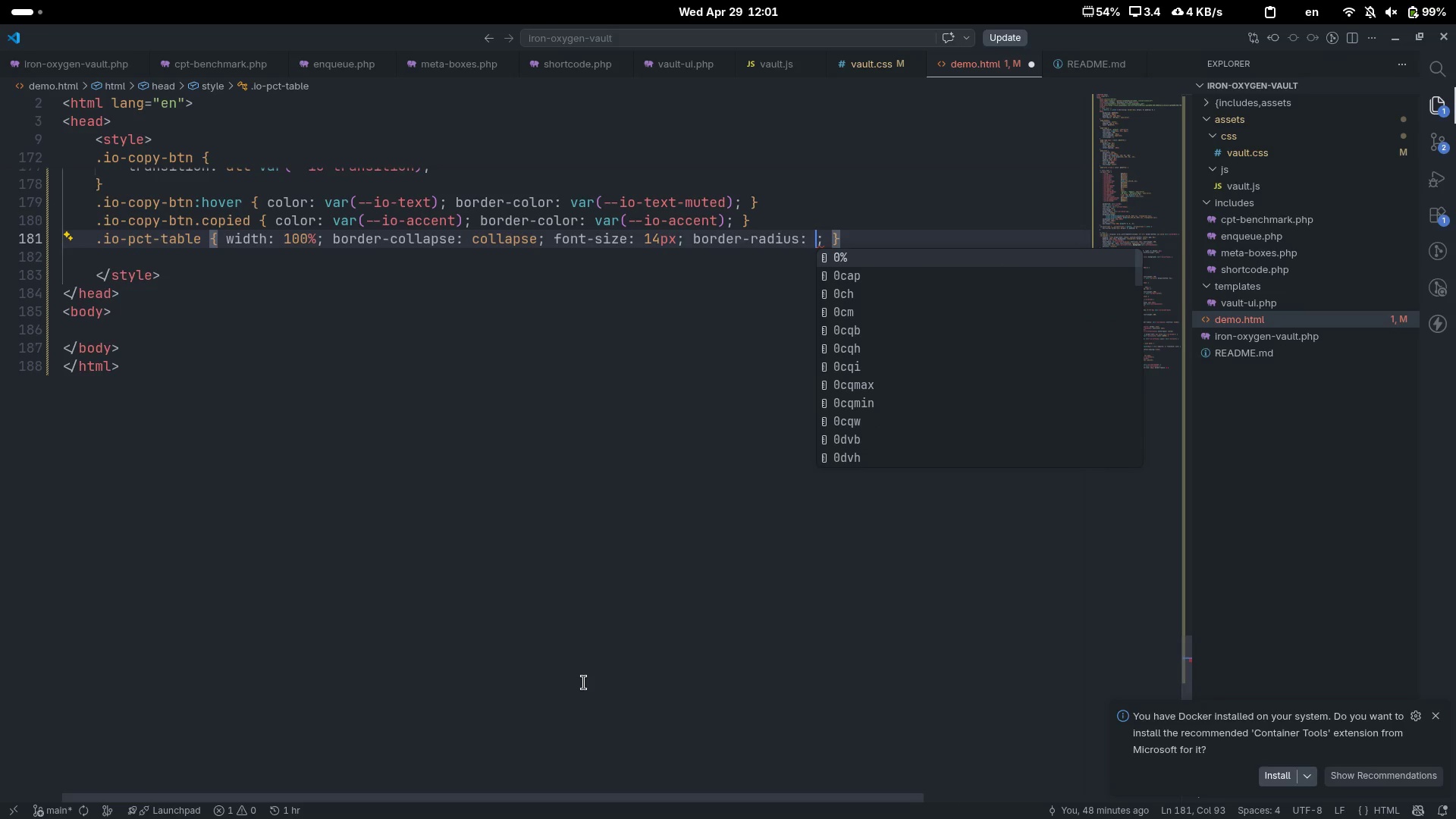 
type(var)
key(Tab)
type(--io-rad)
key(Tab)
 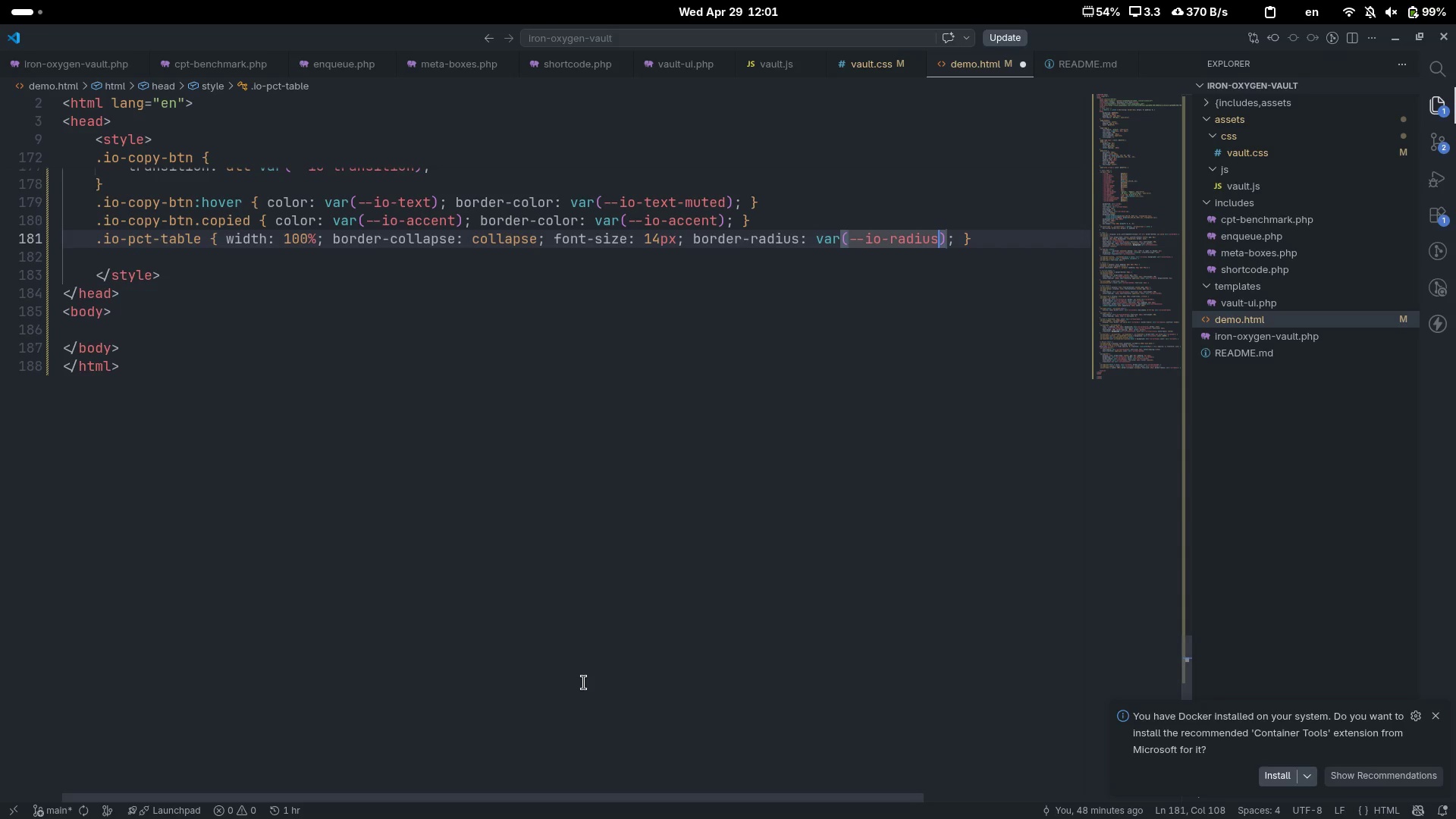 
key(ArrowRight)
 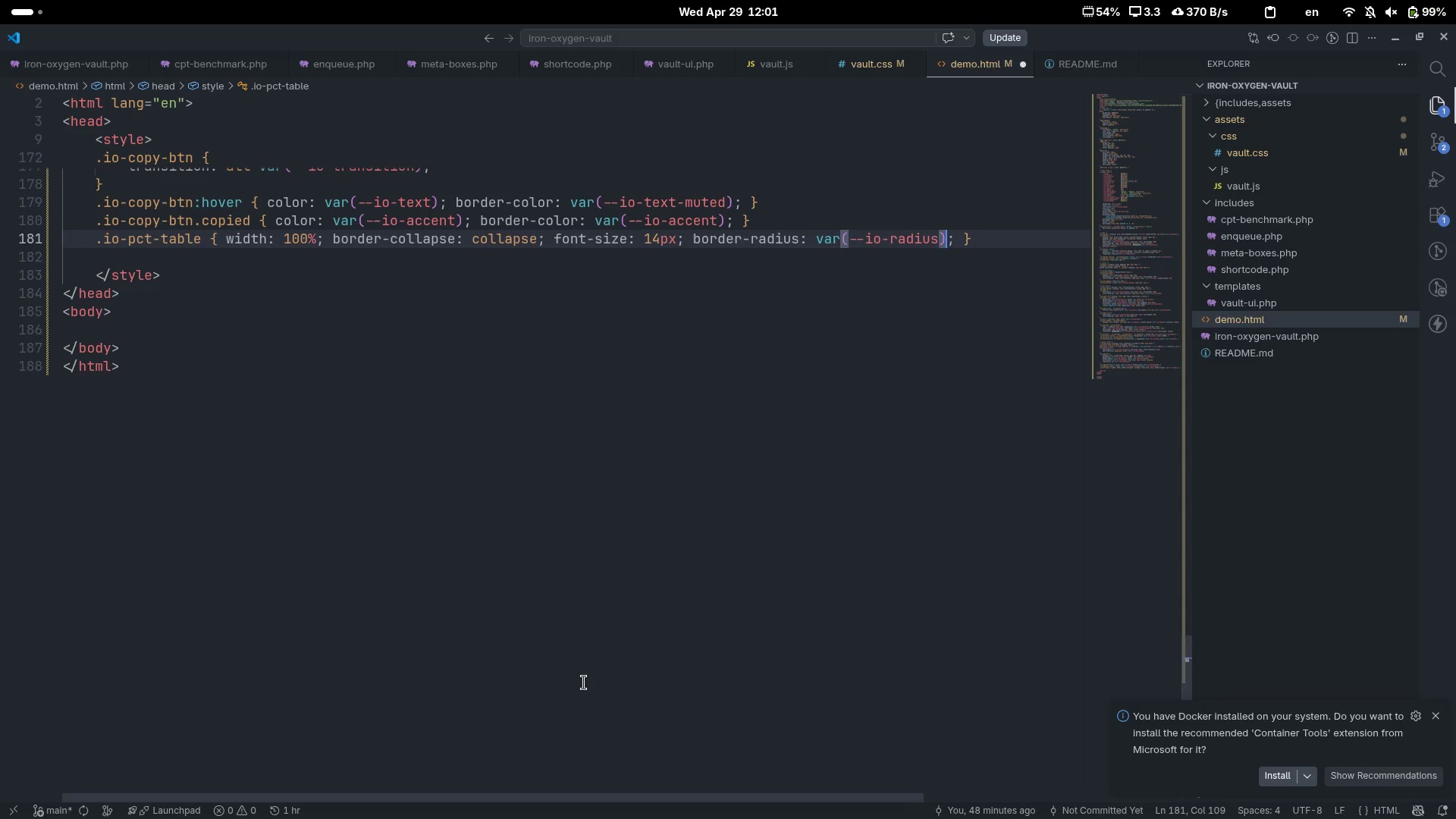 
key(ArrowRight)
 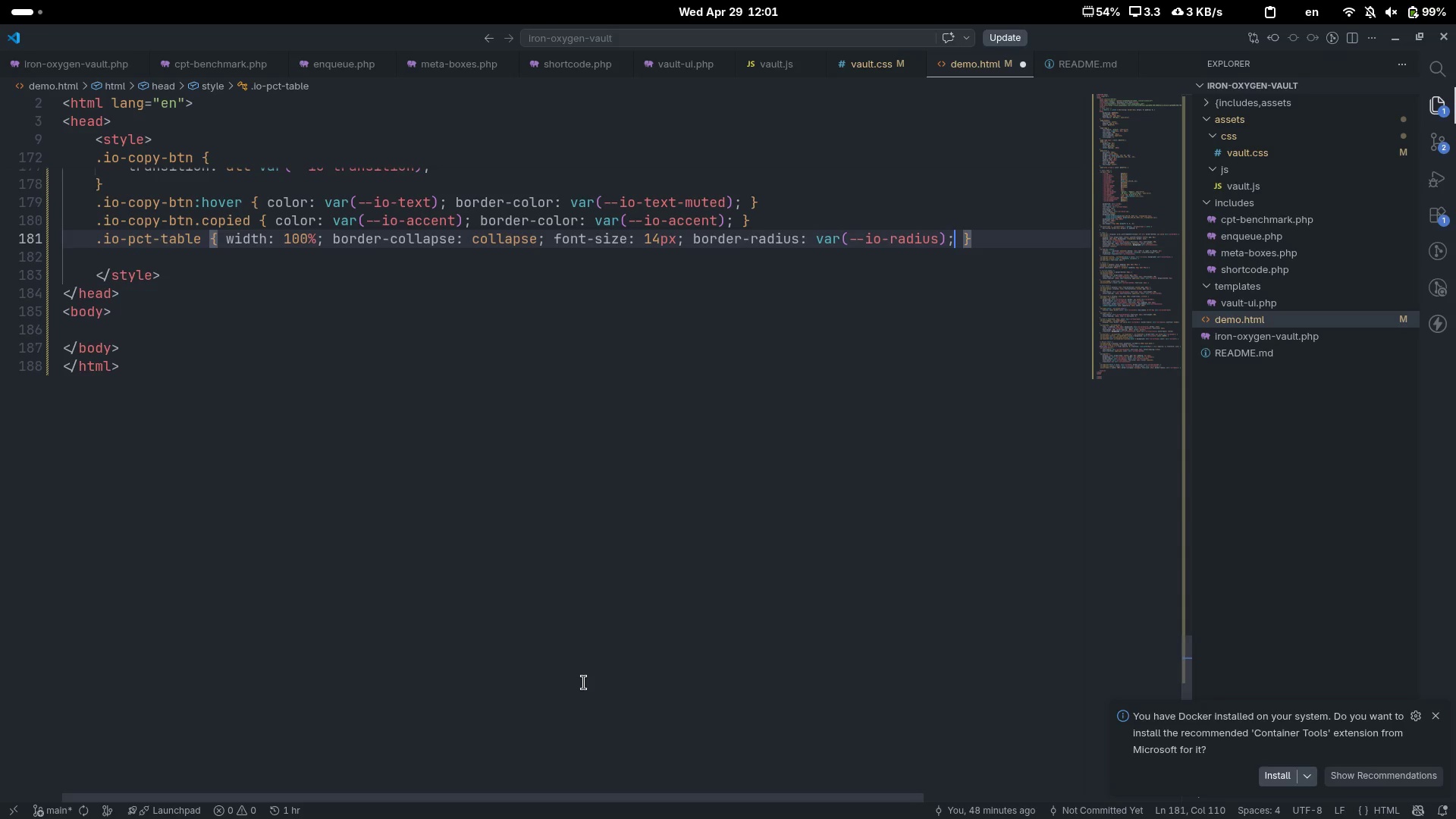 
type( bord)
key(Tab)
type(1px soli)
key(Tab)
type( var)
key(Tab)
type(--io-borde)
key(Tab)
 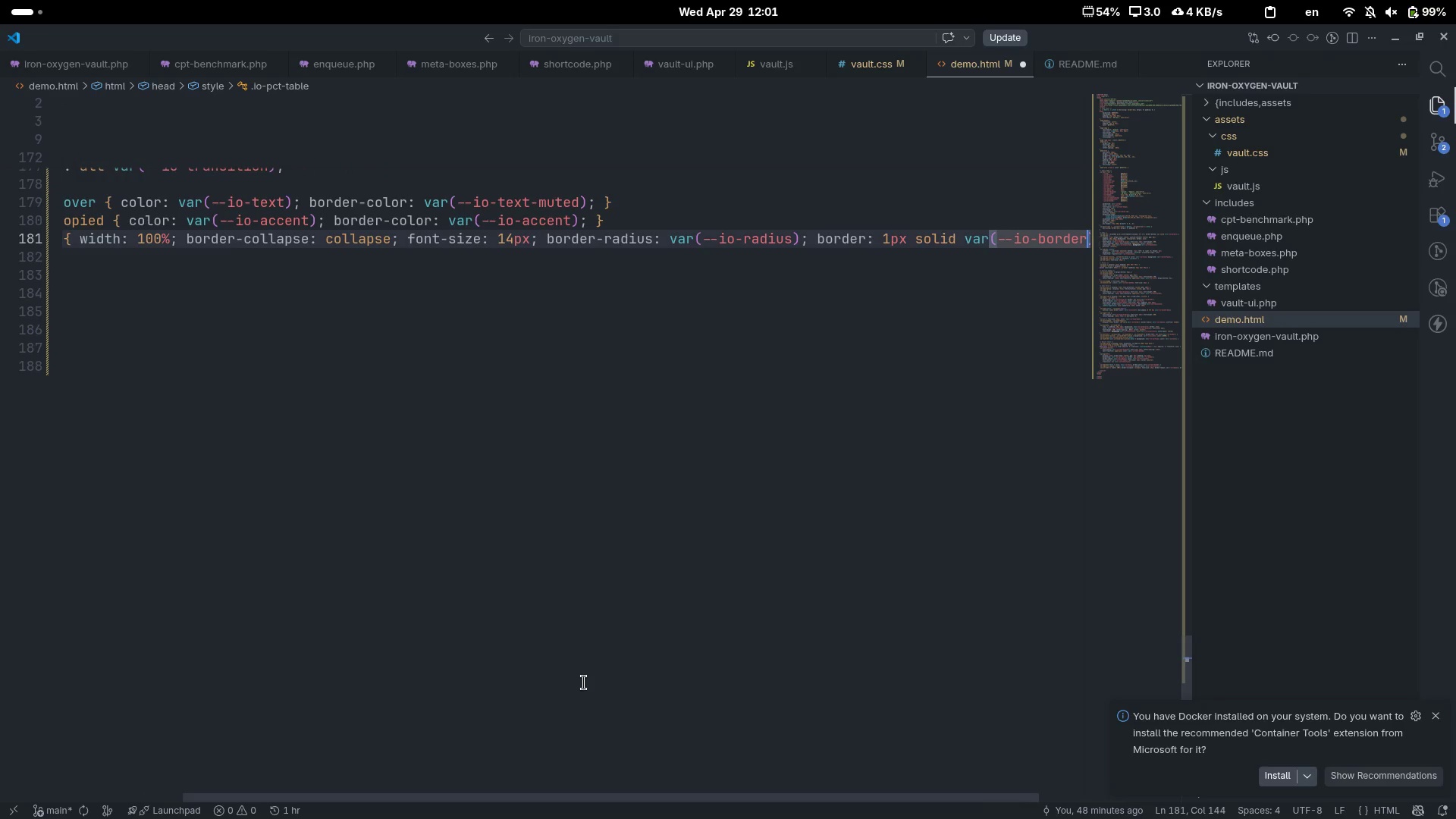 
key(ArrowRight)
 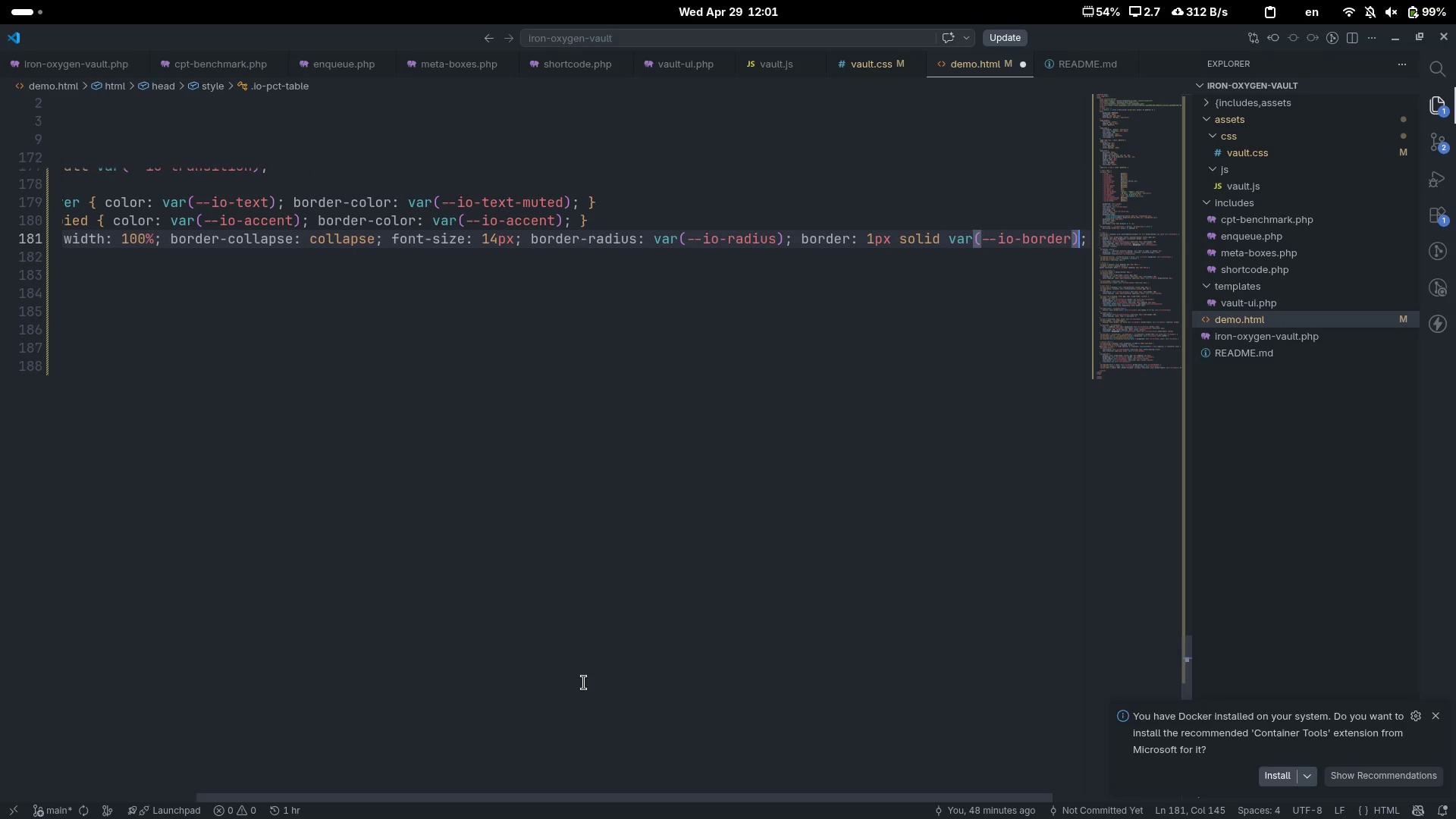 
key(ArrowRight)
 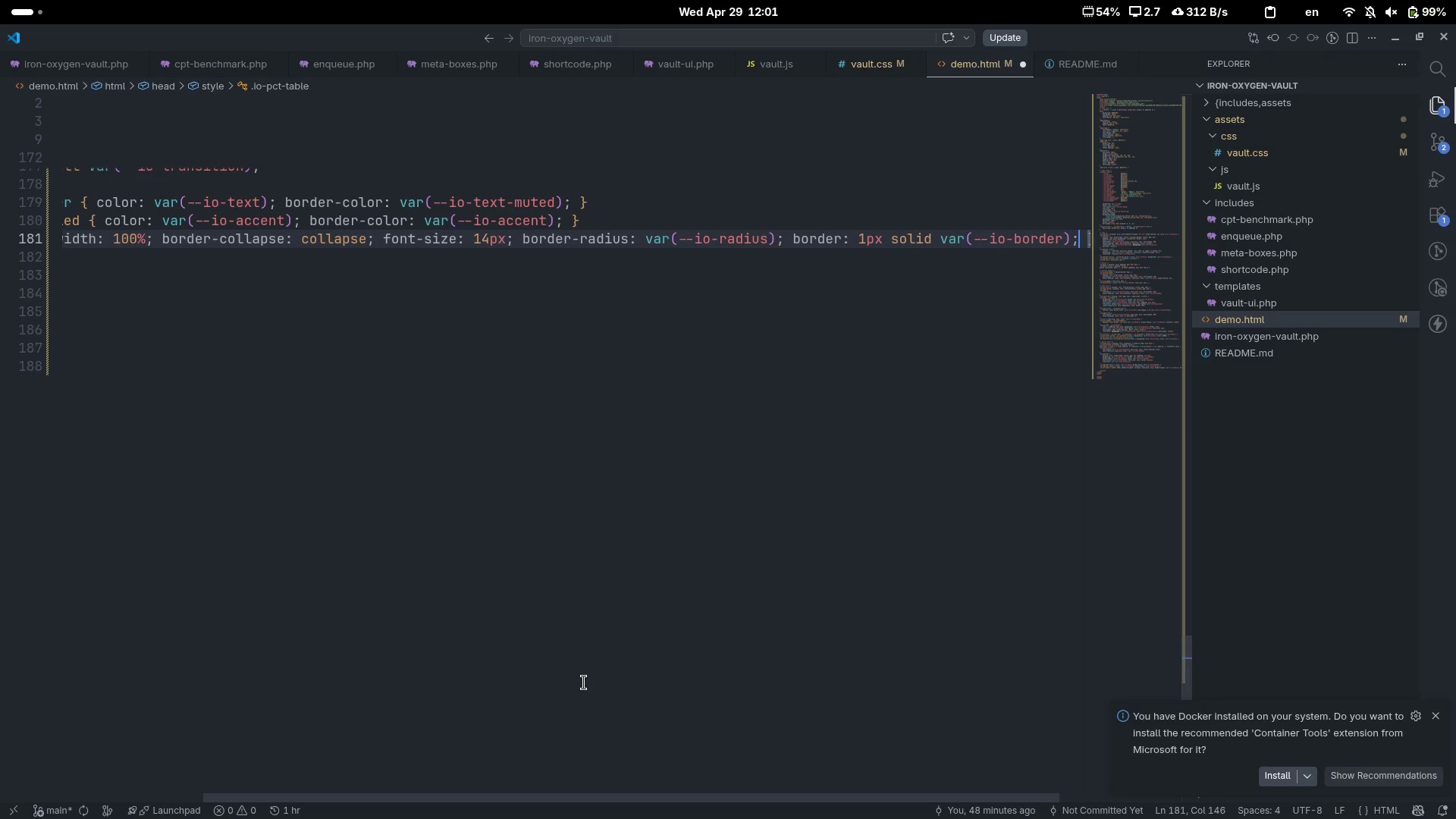 
type( overflo)
key(Tab)
type(hidd)
key(Tab)
 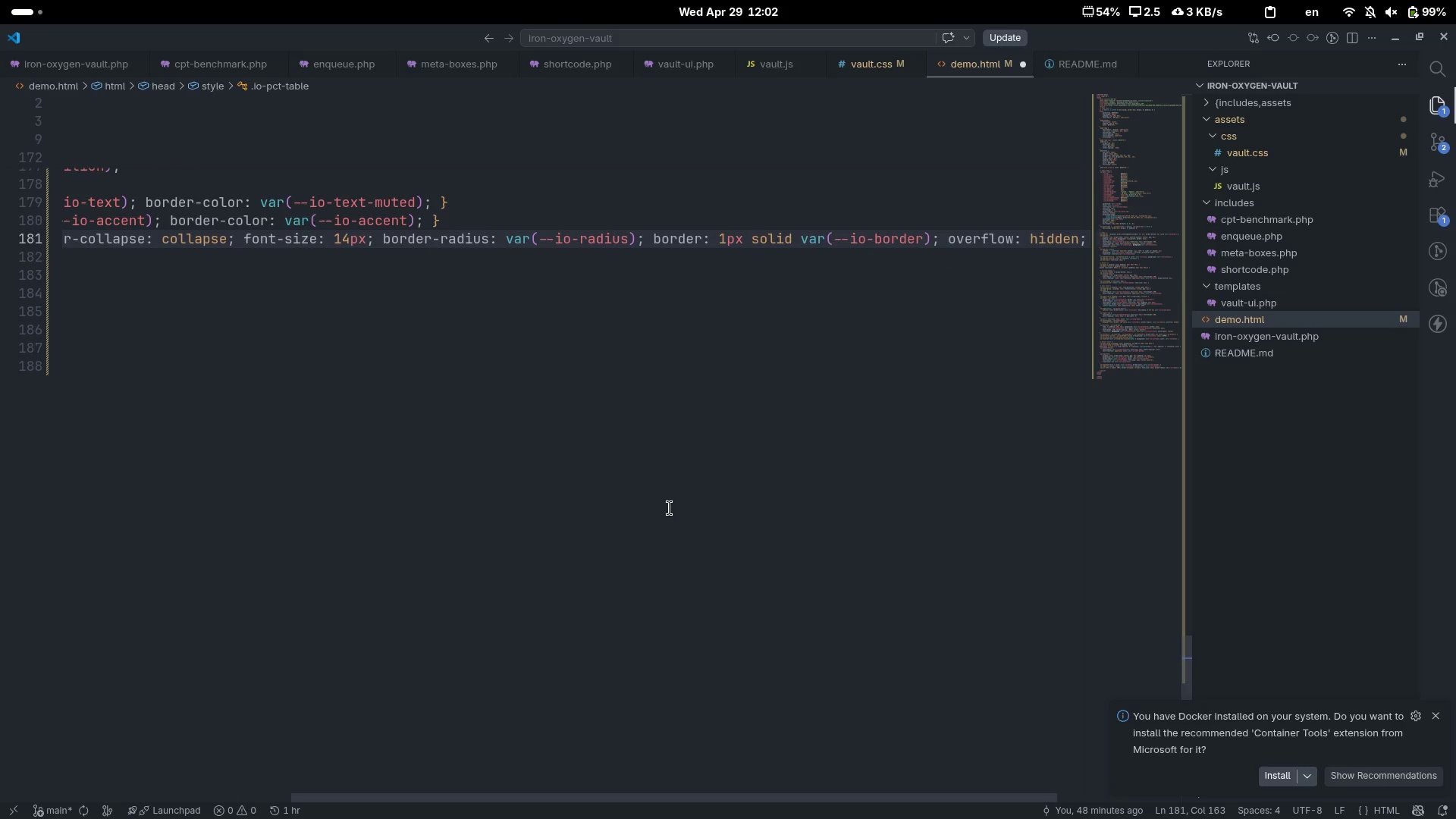 
scroll: coordinate [696, 475], scroll_direction: down, amount: 7.0
 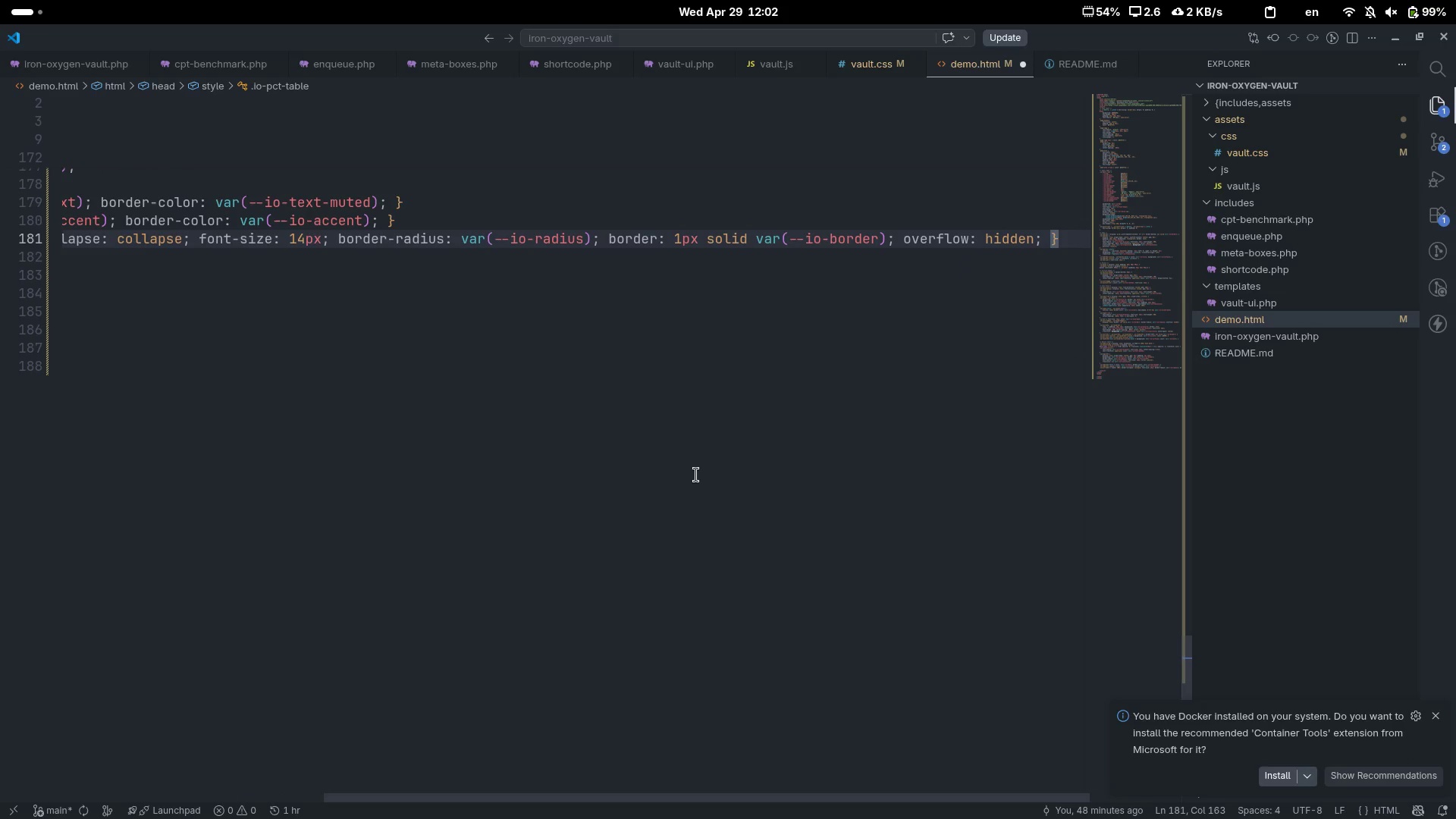 
scroll: coordinate [696, 475], scroll_direction: up, amount: 28.0
 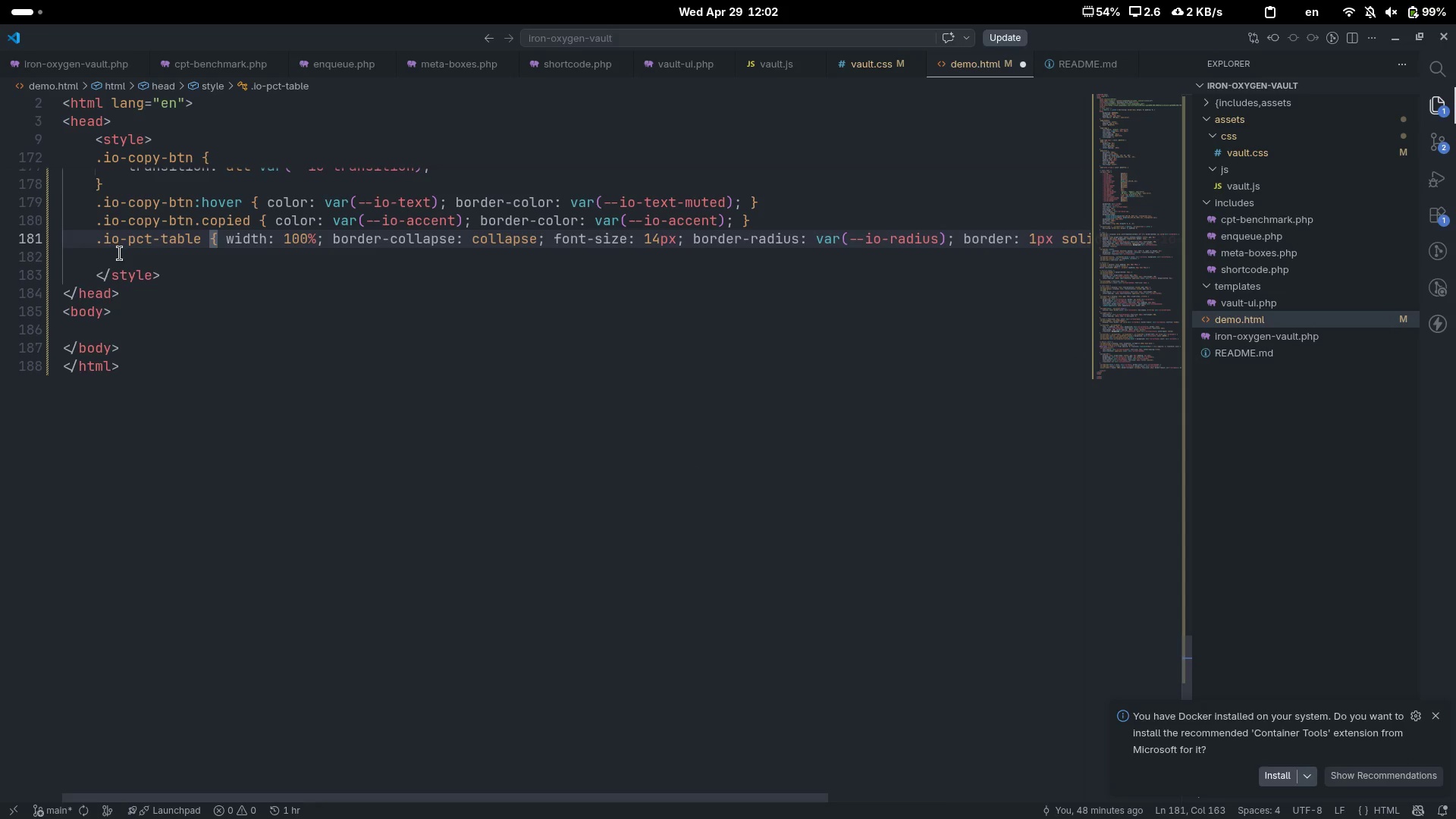 
left_click([121, 254])
 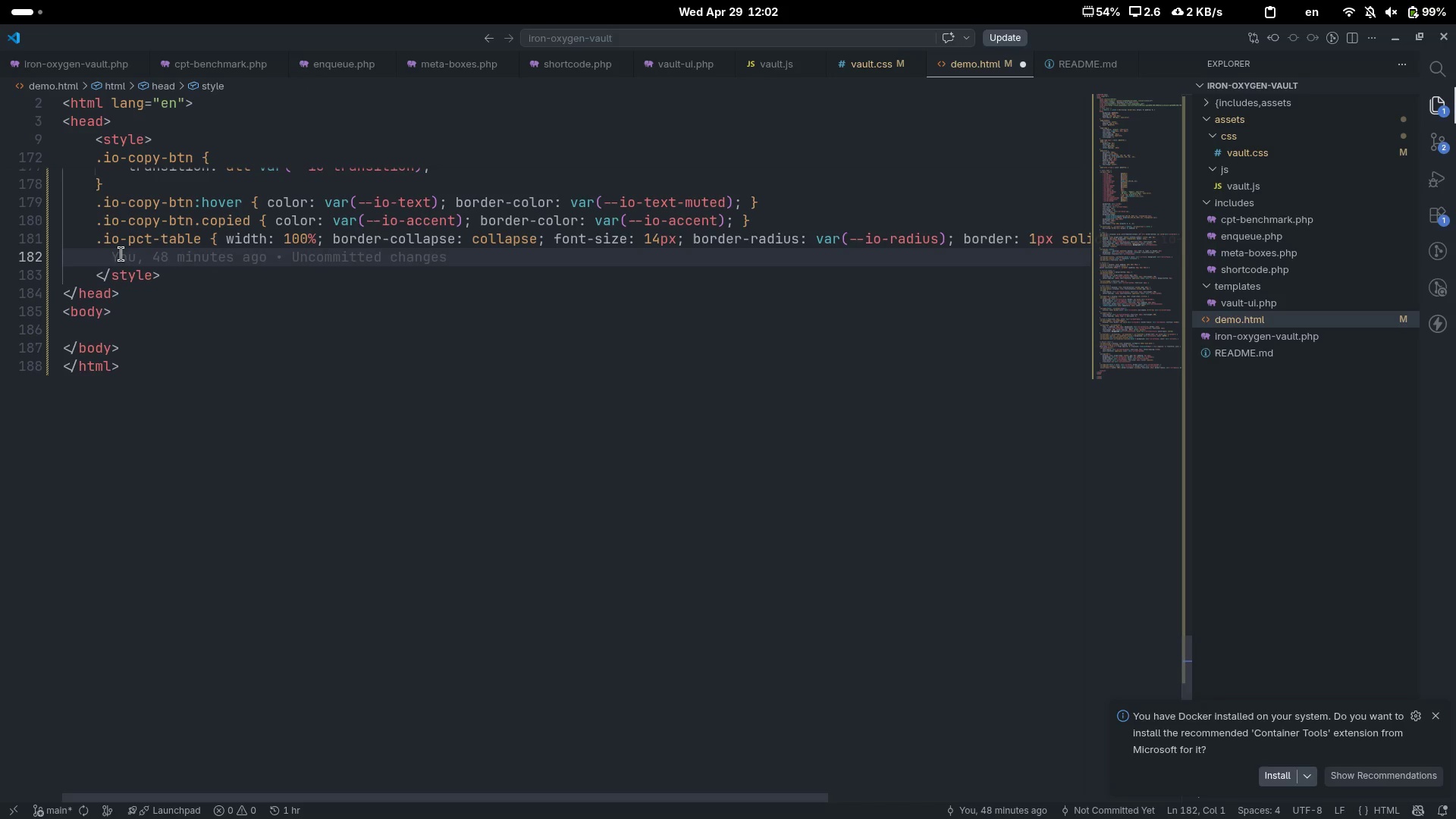 
key(Tab)
 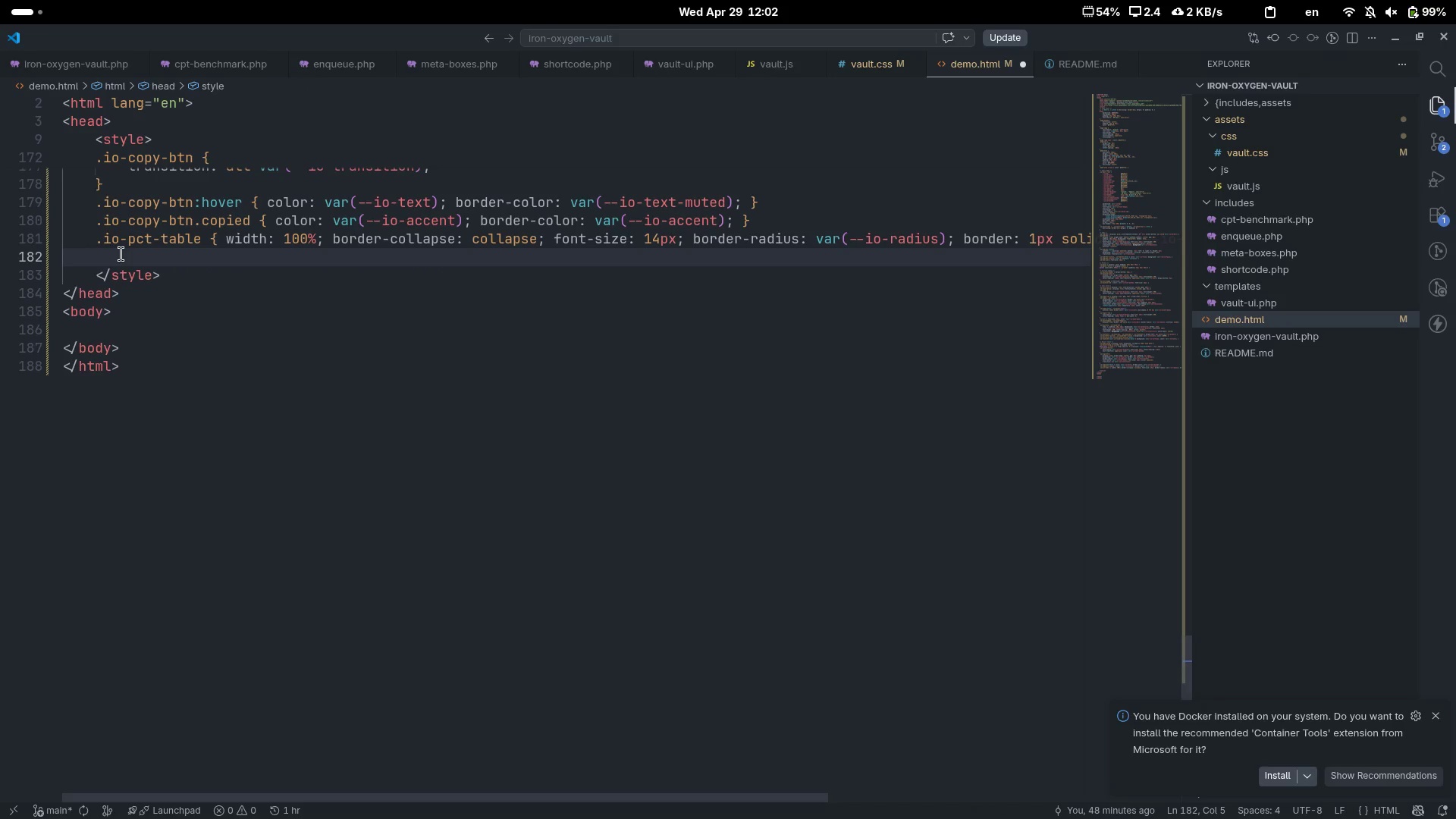 
key(Period)
 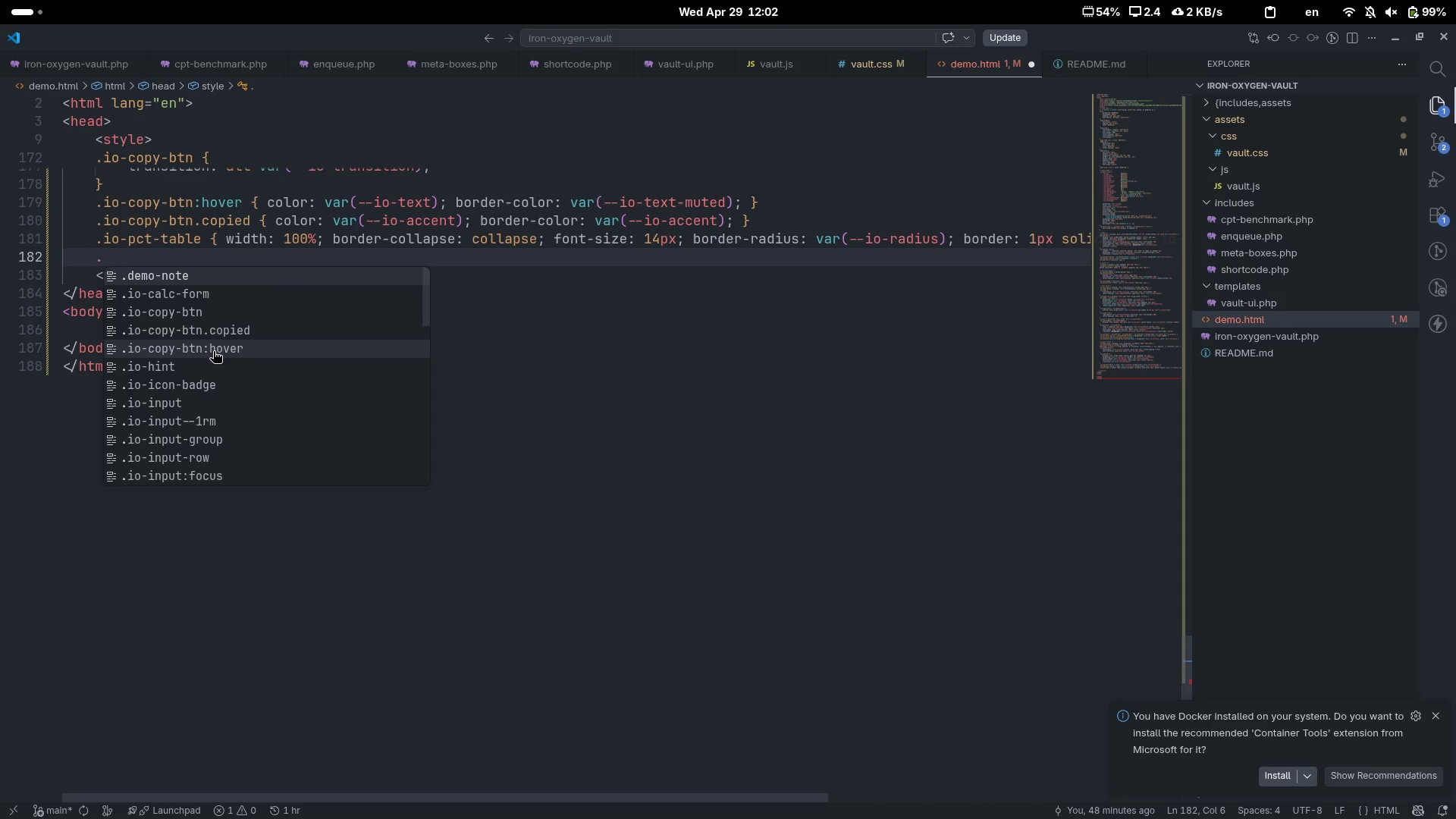 
type(io)
 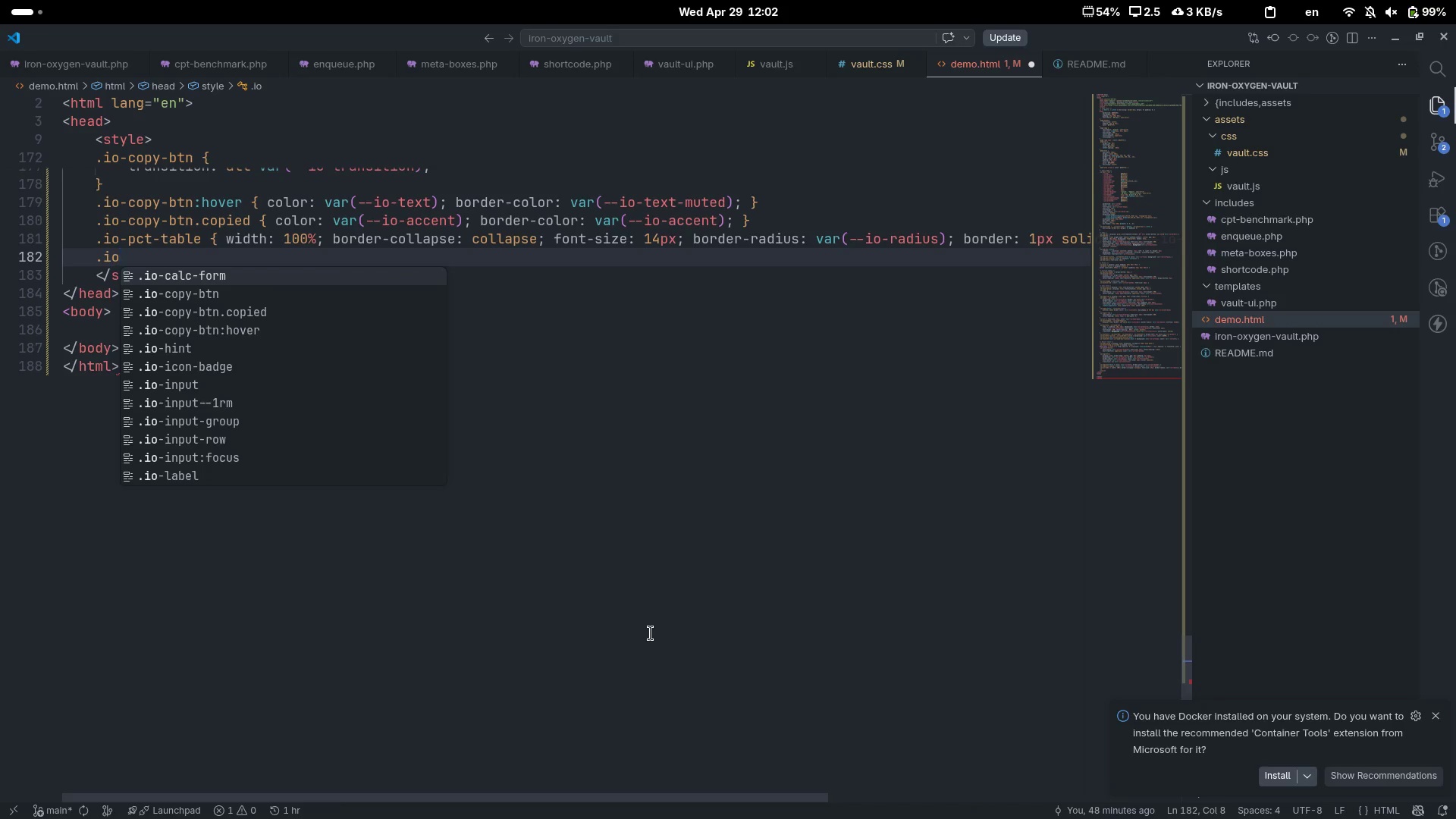 
wait(12.56)
 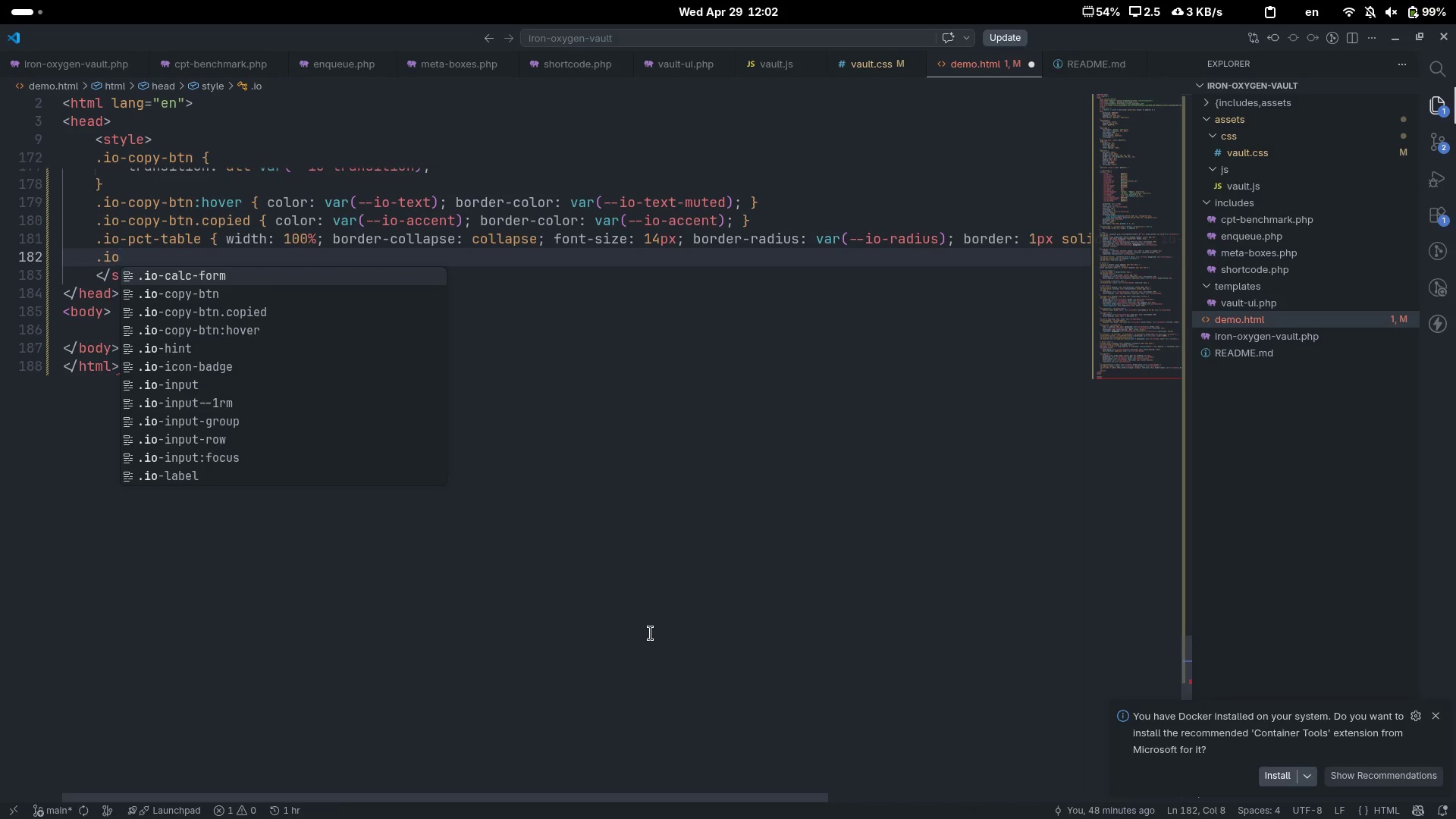 
type(io-)
key(Backspace)
key(Backspace)
key(Backspace)
type(-pct-table)
 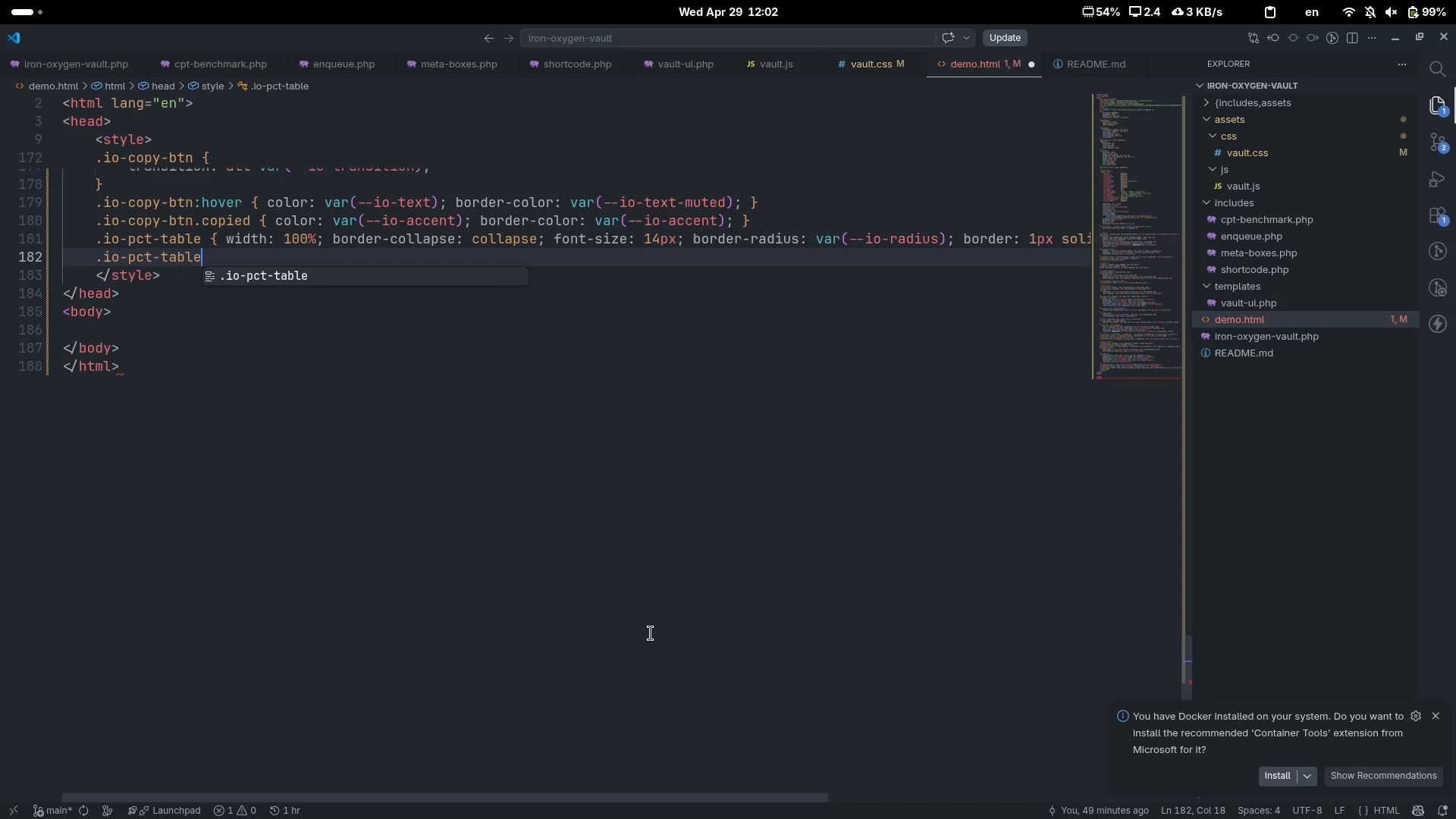 
wait(9.0)
 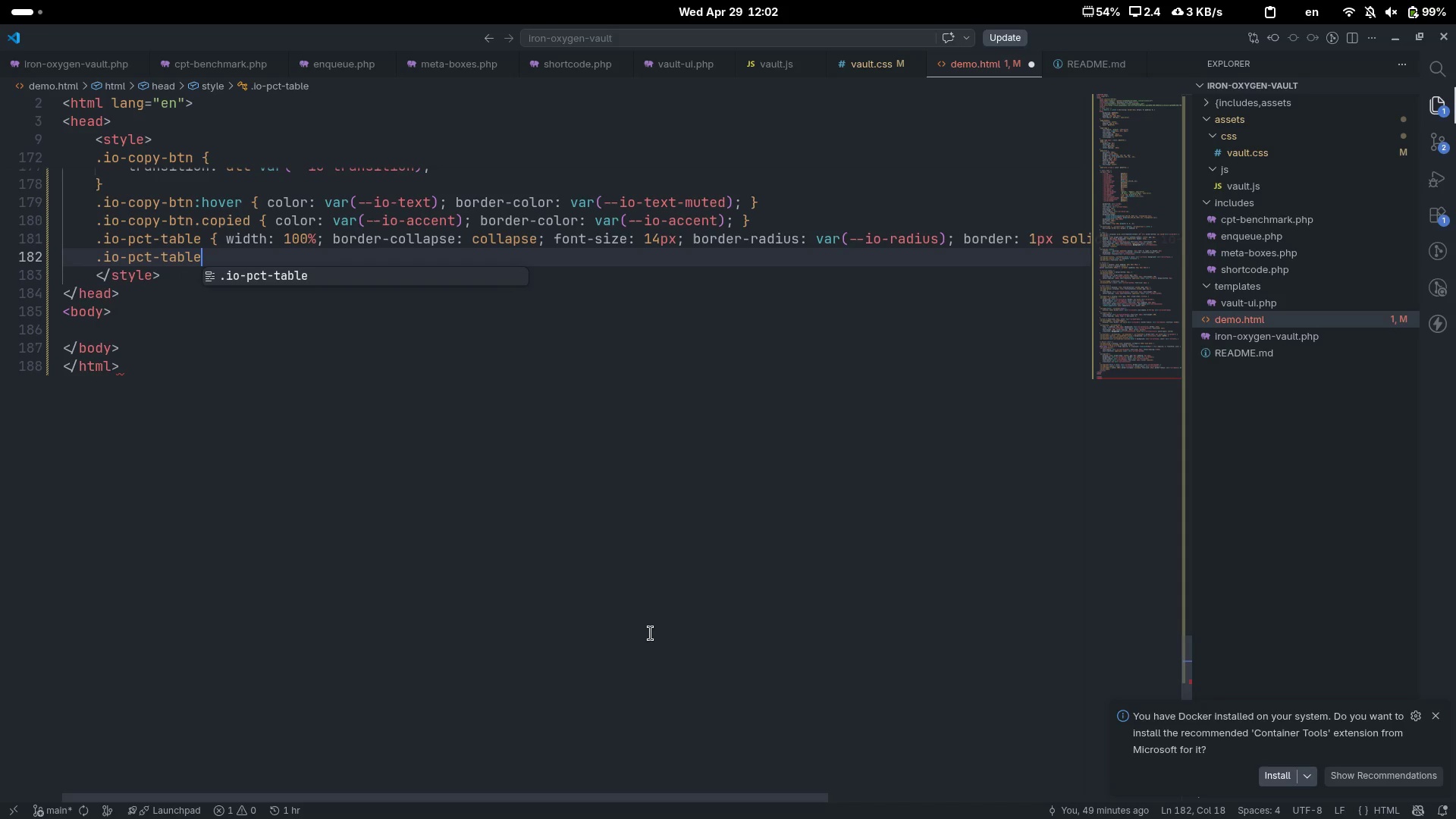 
type( thead tr { )
 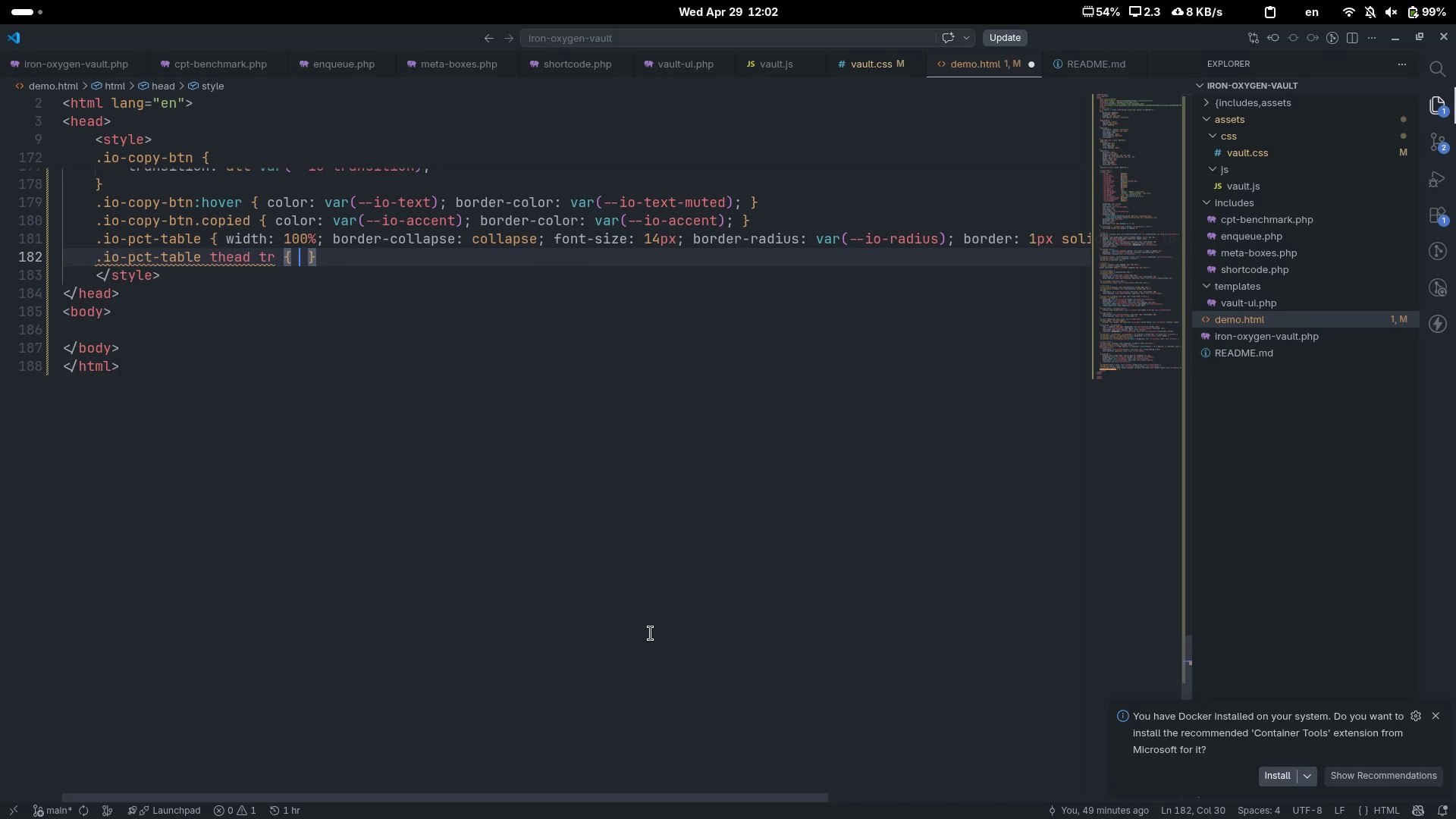 
key(ArrowLeft)
 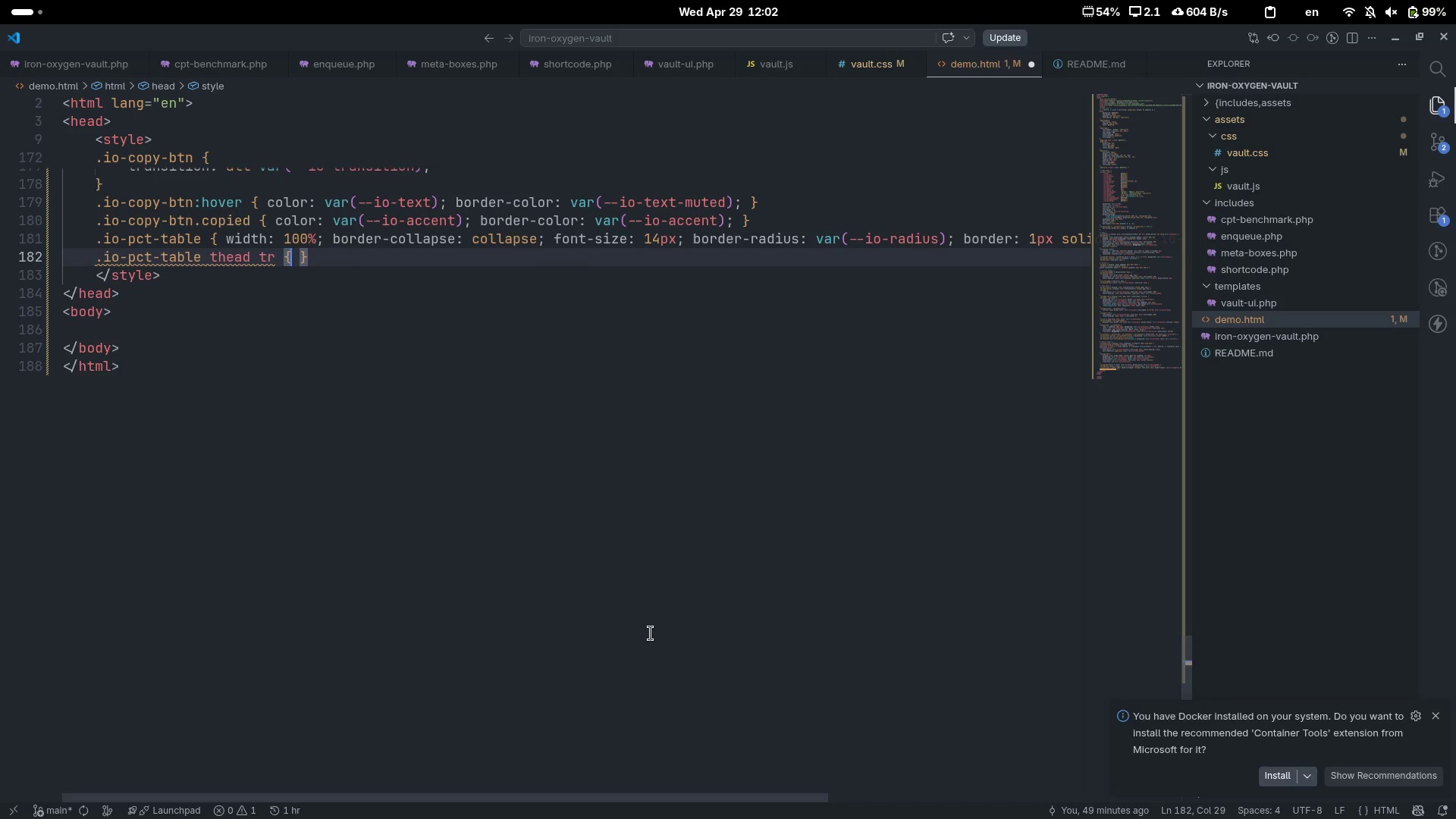 
type( ac)
key(Backspace)
key(Backspace)
type(backgro)
 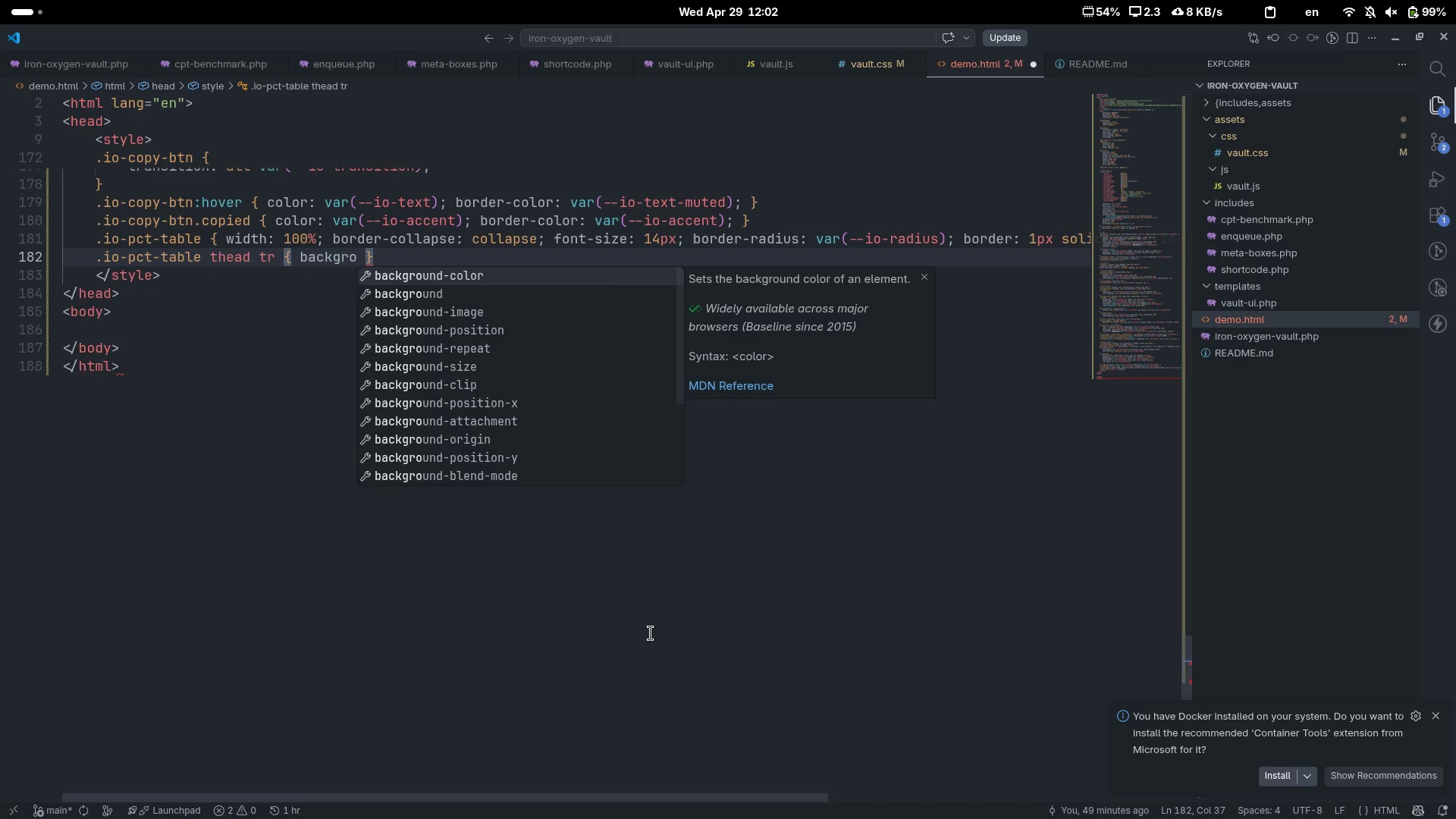 
key(ArrowDown)
 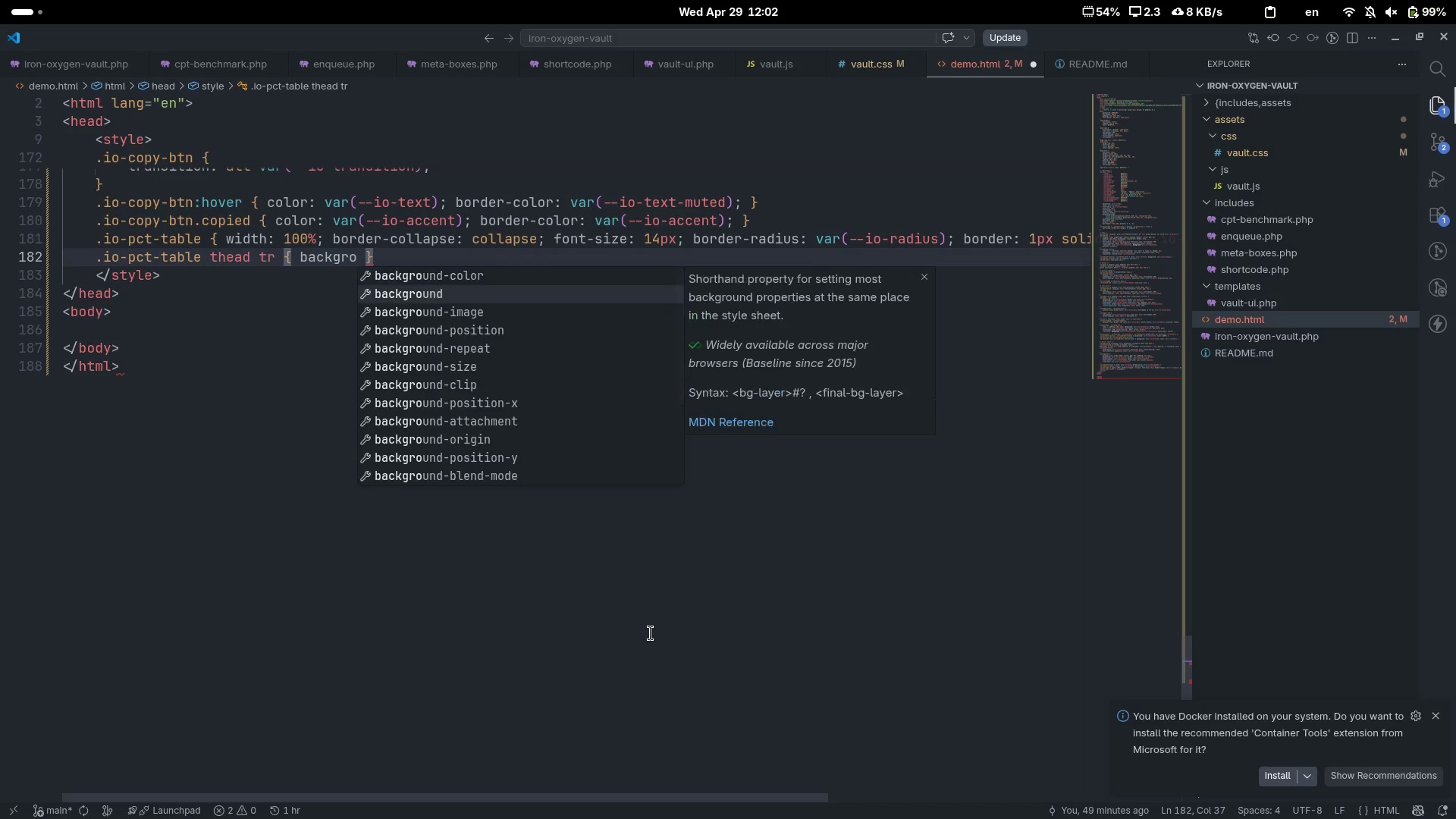 
key(Enter)
 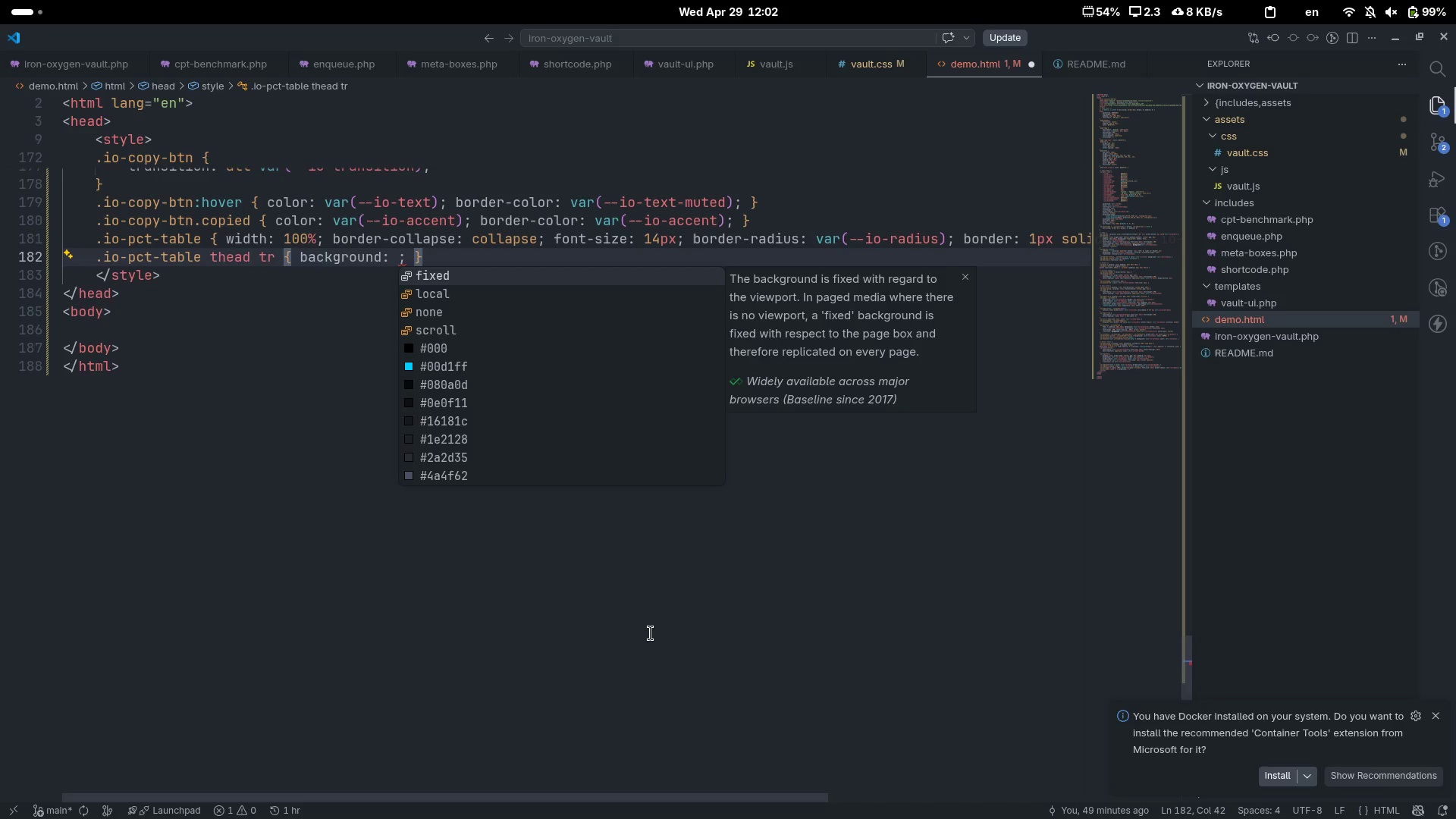 
type(var)
key(Tab)
type(--io-surfa)
key(Tab)
type(-2)
 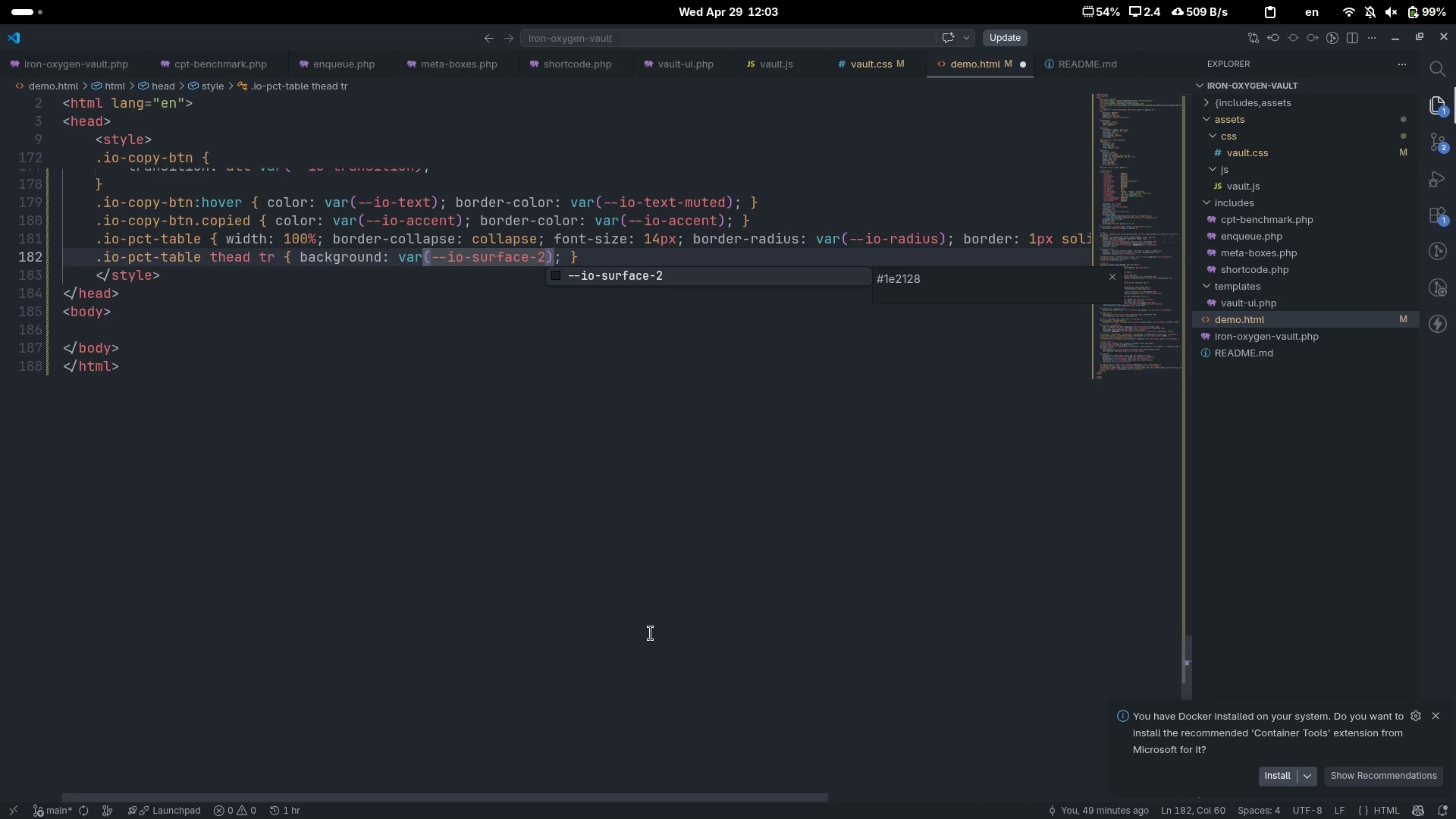 
key(ArrowRight)
 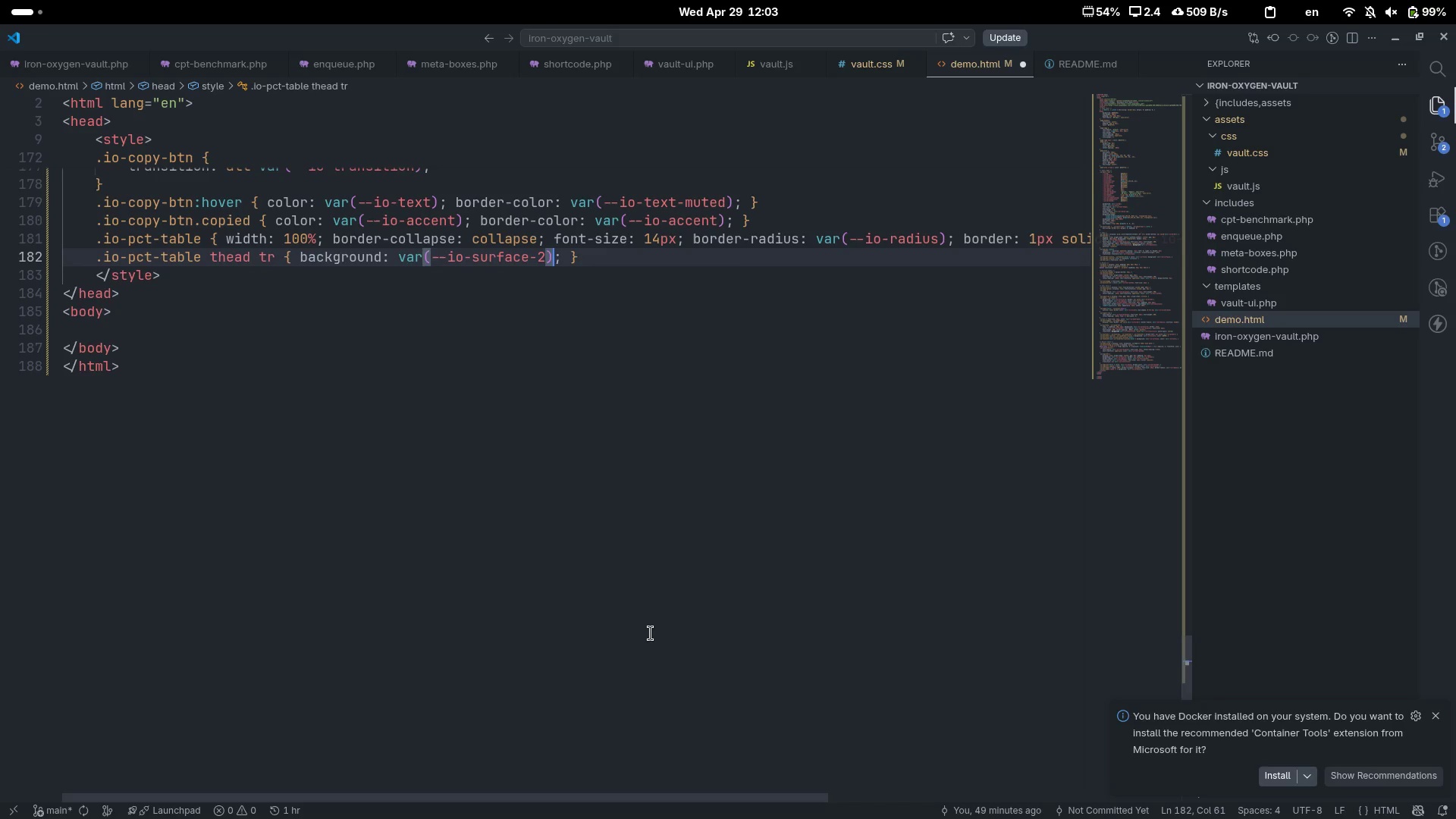 
key(ArrowRight)
 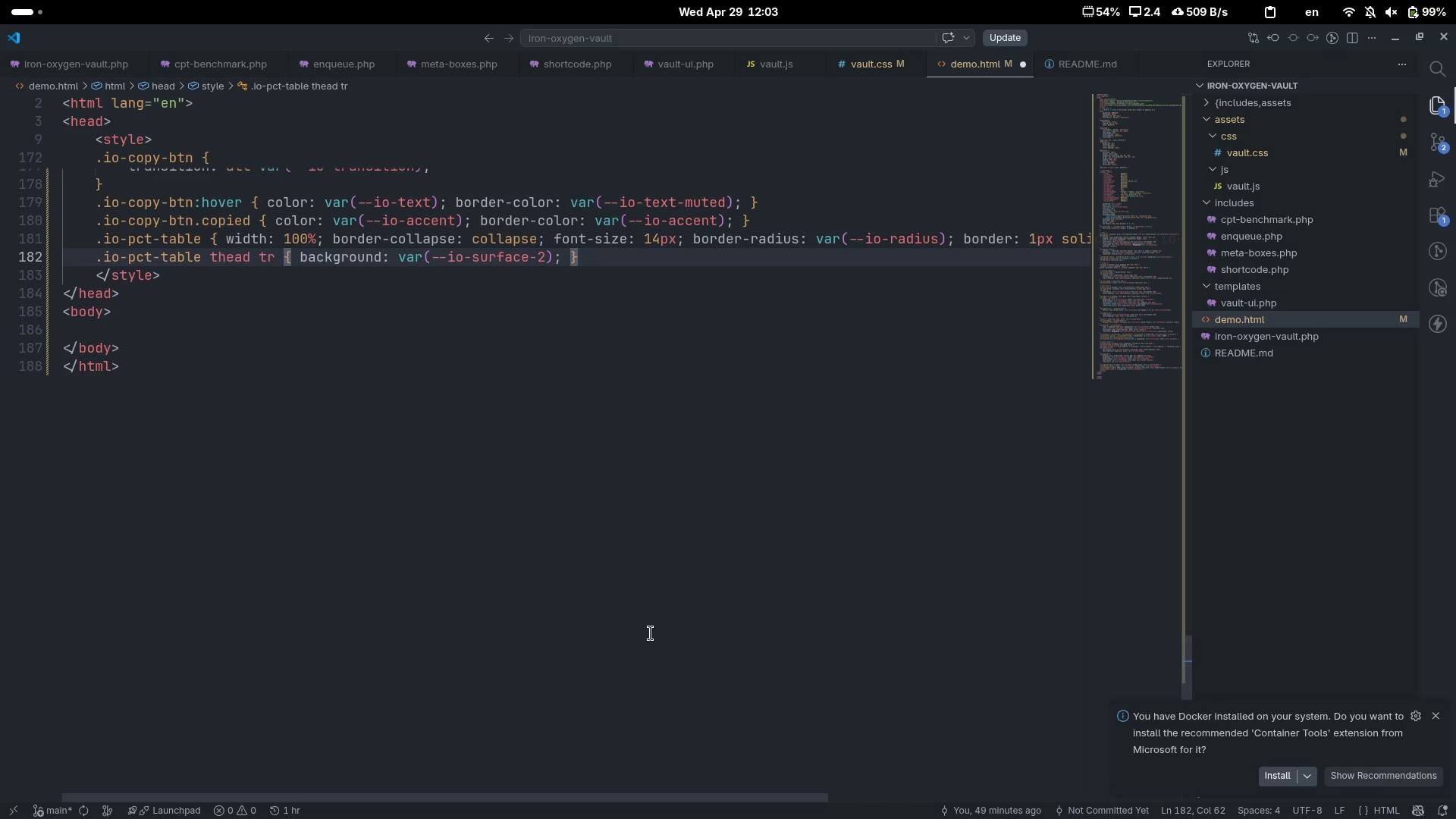 
type( border)
 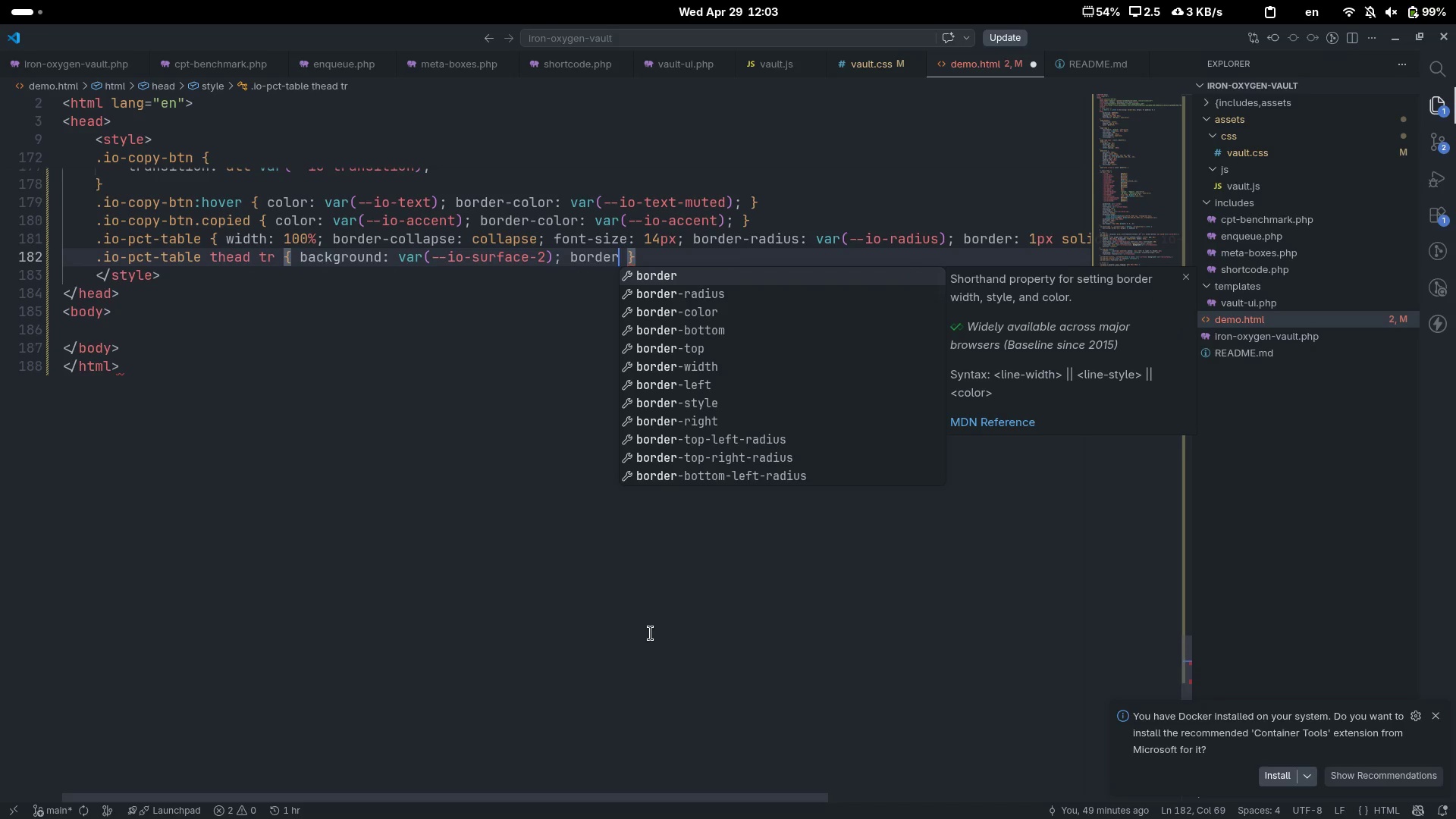 
key(ArrowDown)
 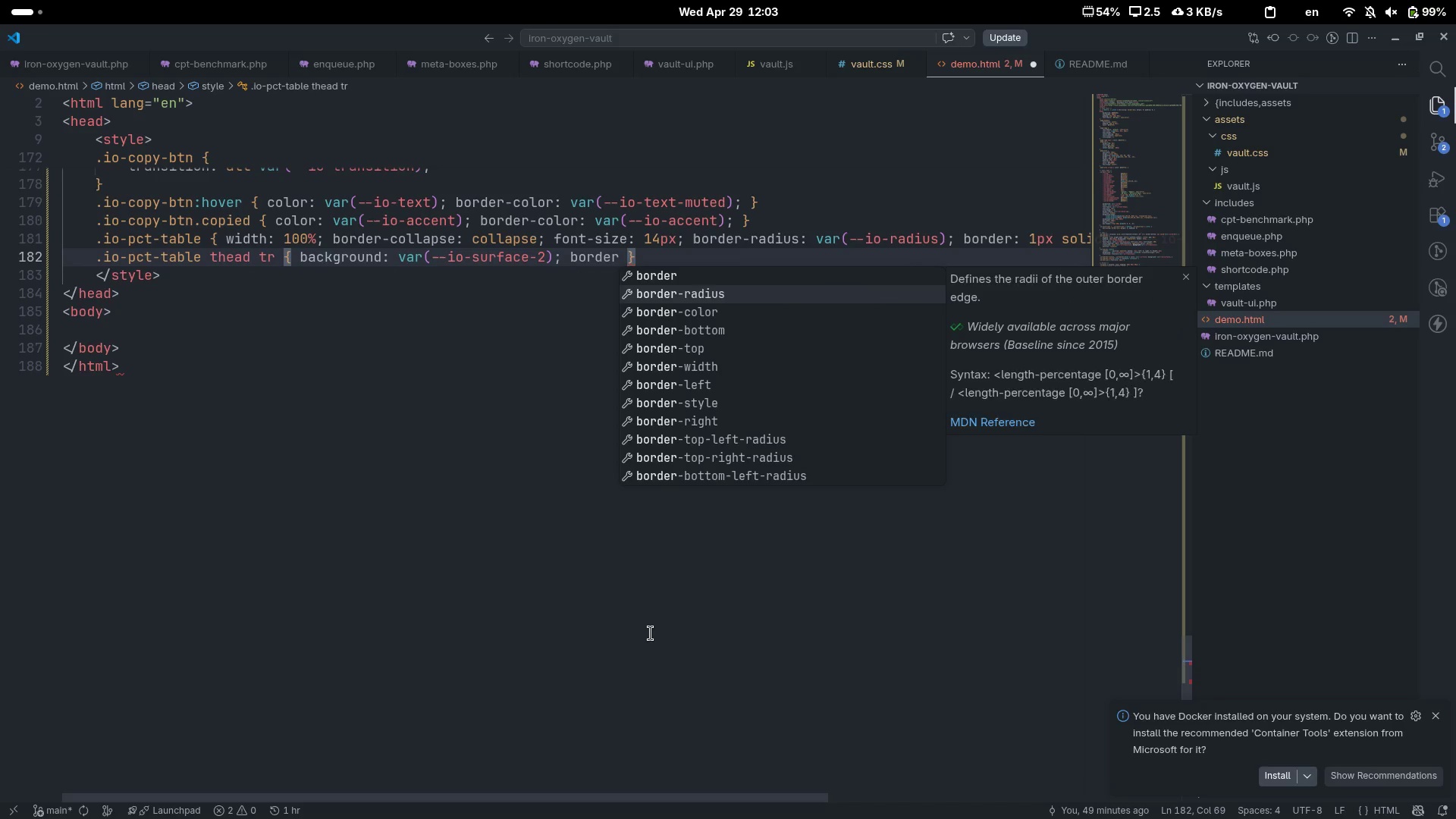 
key(ArrowDown)
 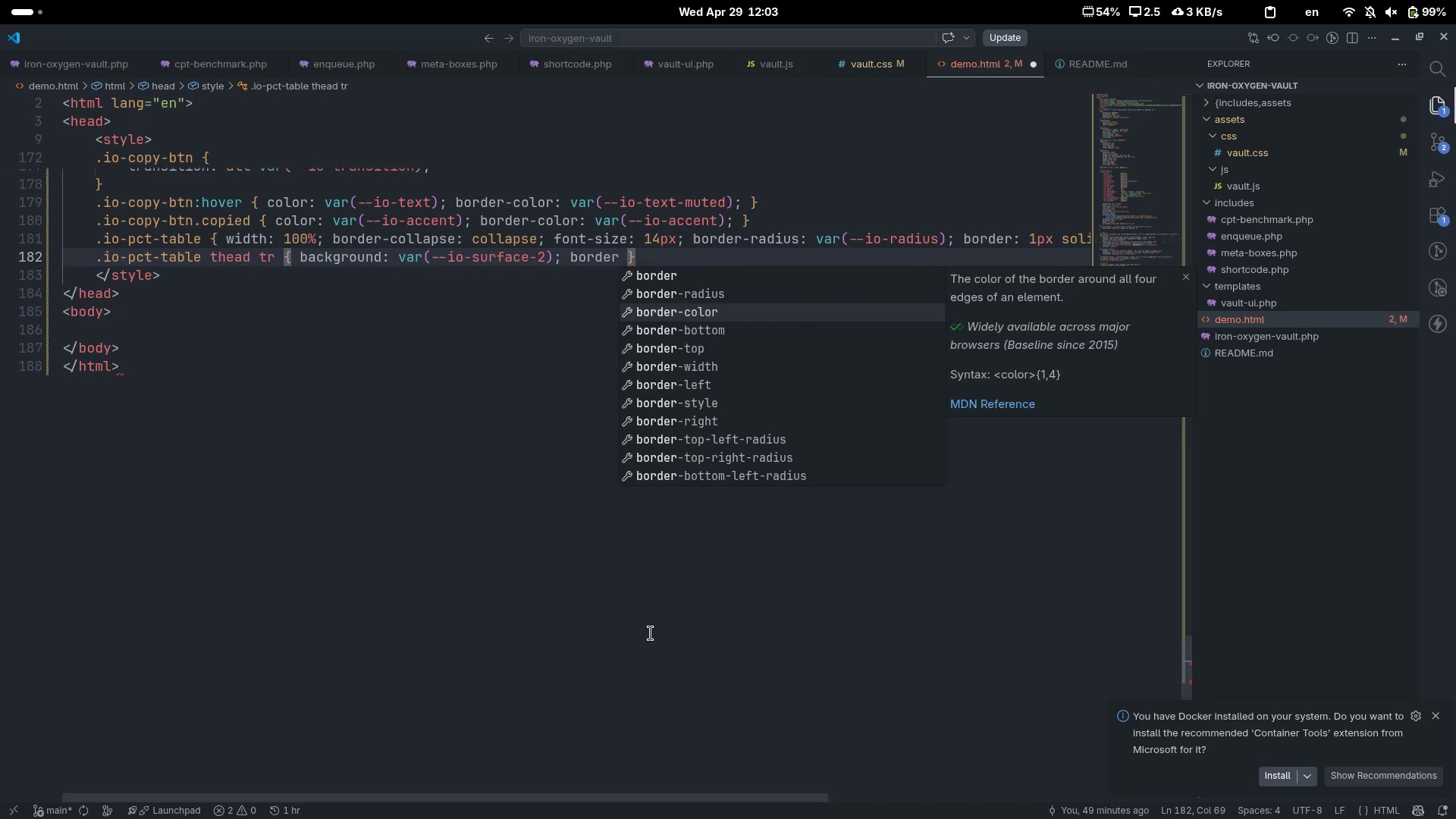 
key(ArrowDown)
 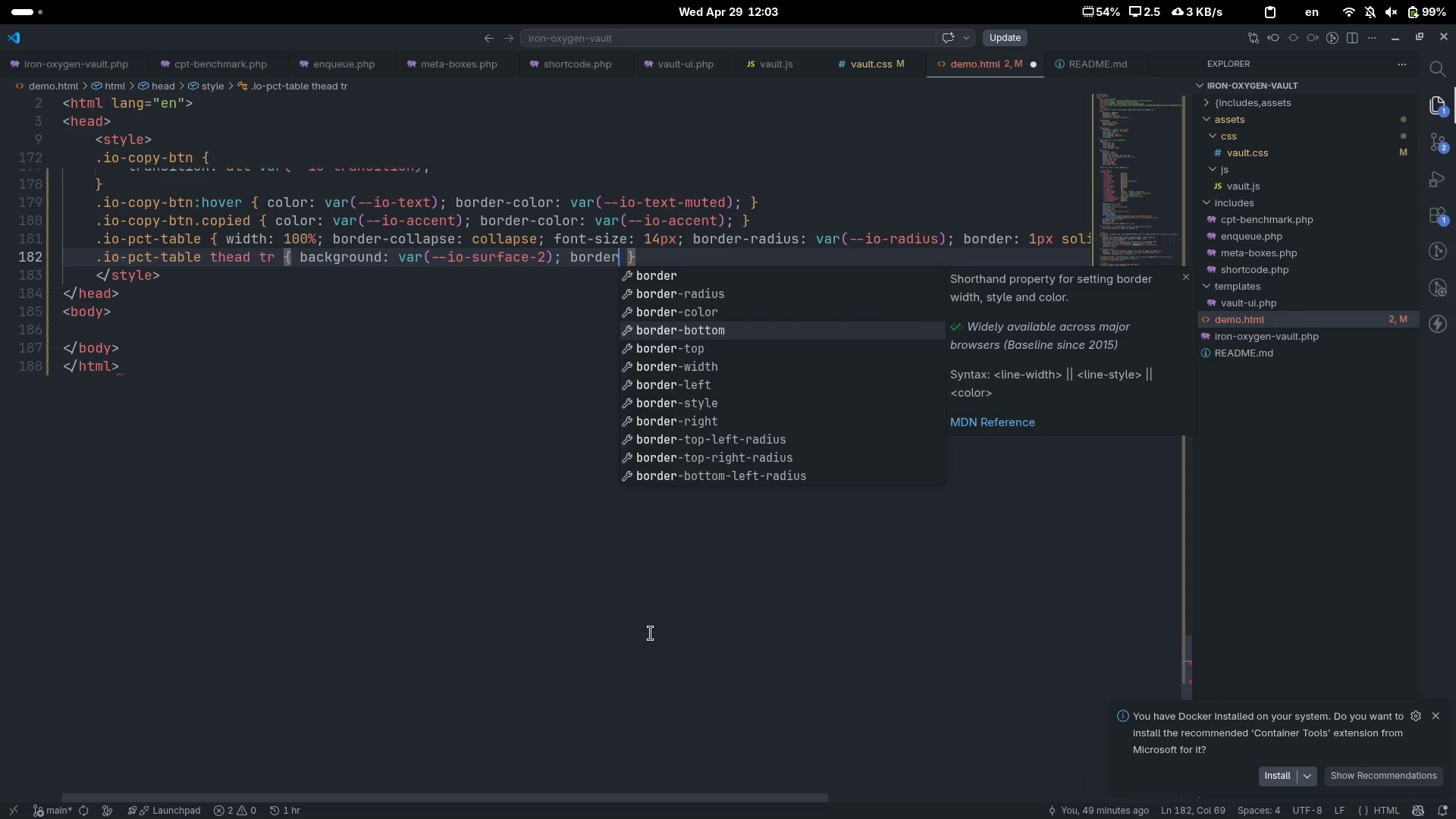 
key(Enter)
 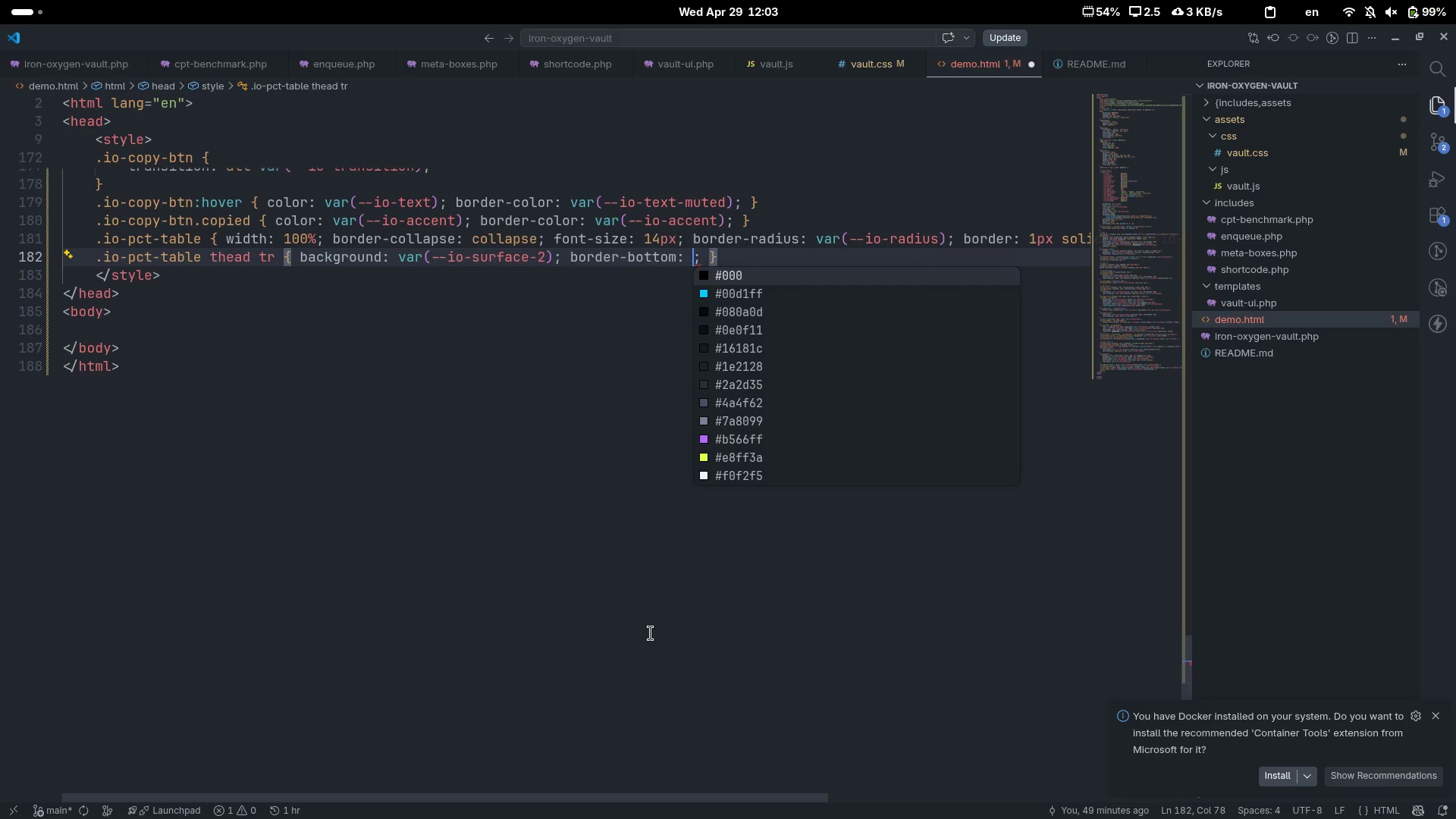 
type(1-x)
key(Backspace)
key(Backspace)
type(px solid var(--iobord)
key(Tab)
 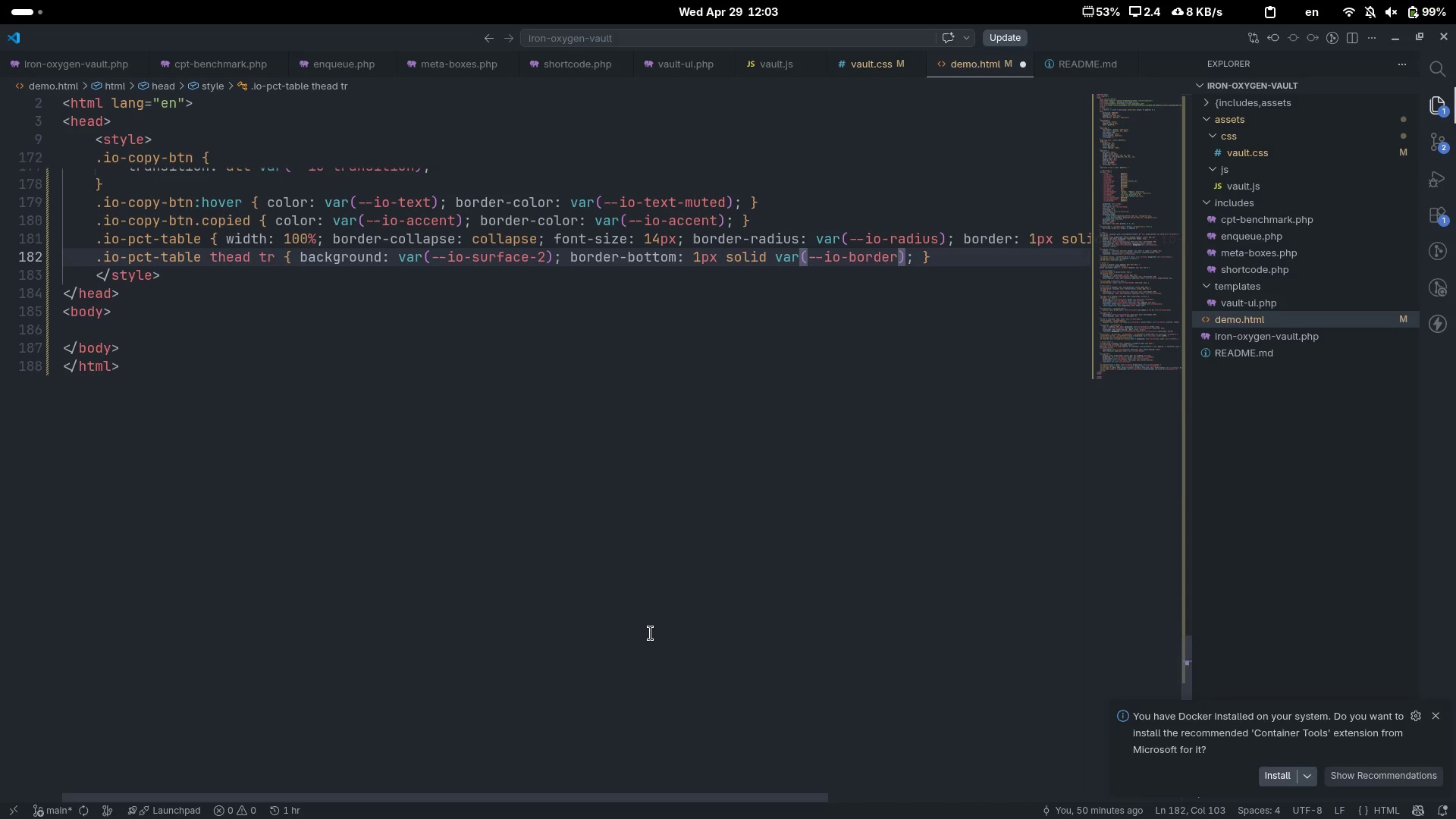 
key(Control+ArrowRight)
 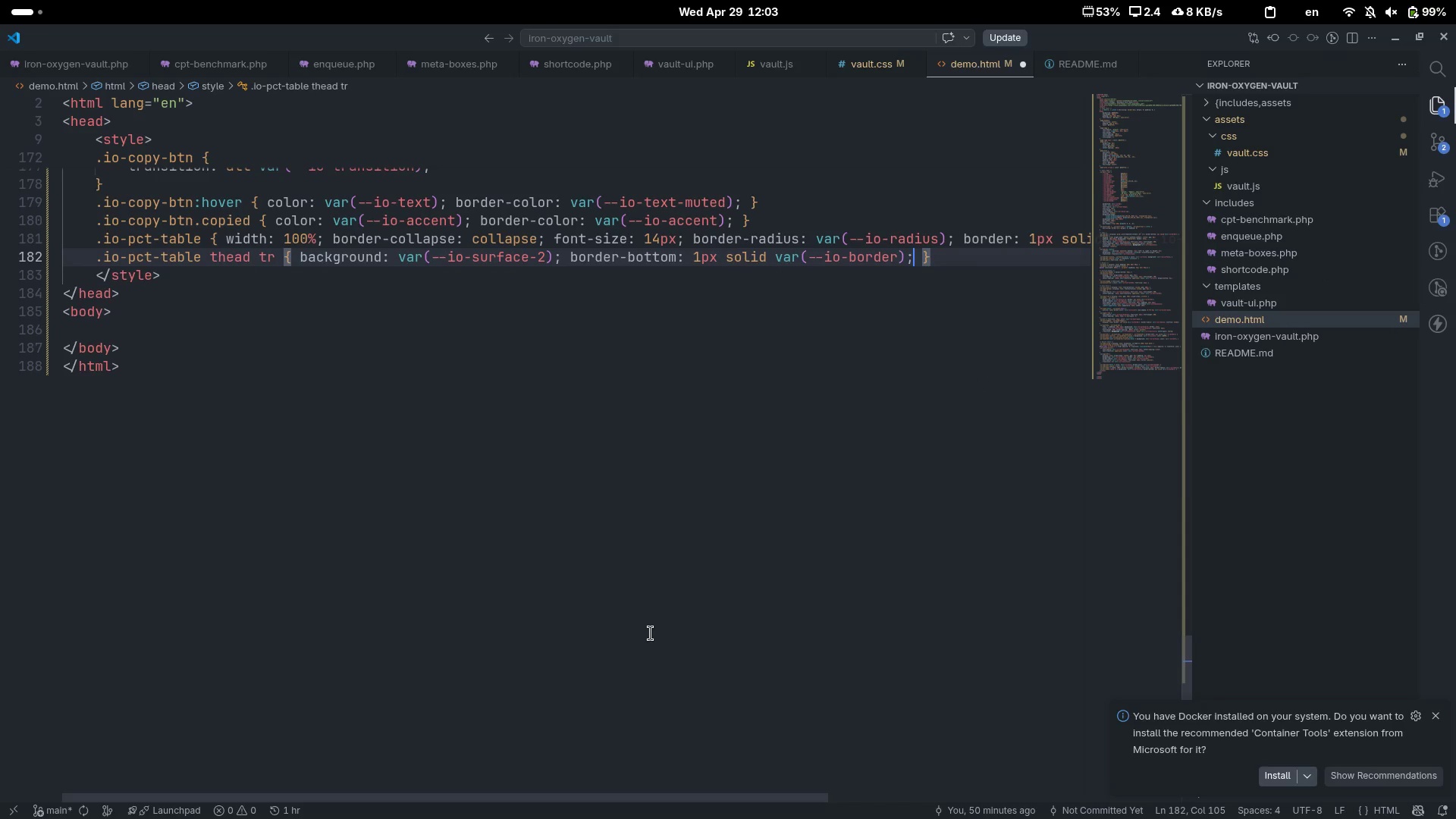 
key(Control+ArrowRight)
 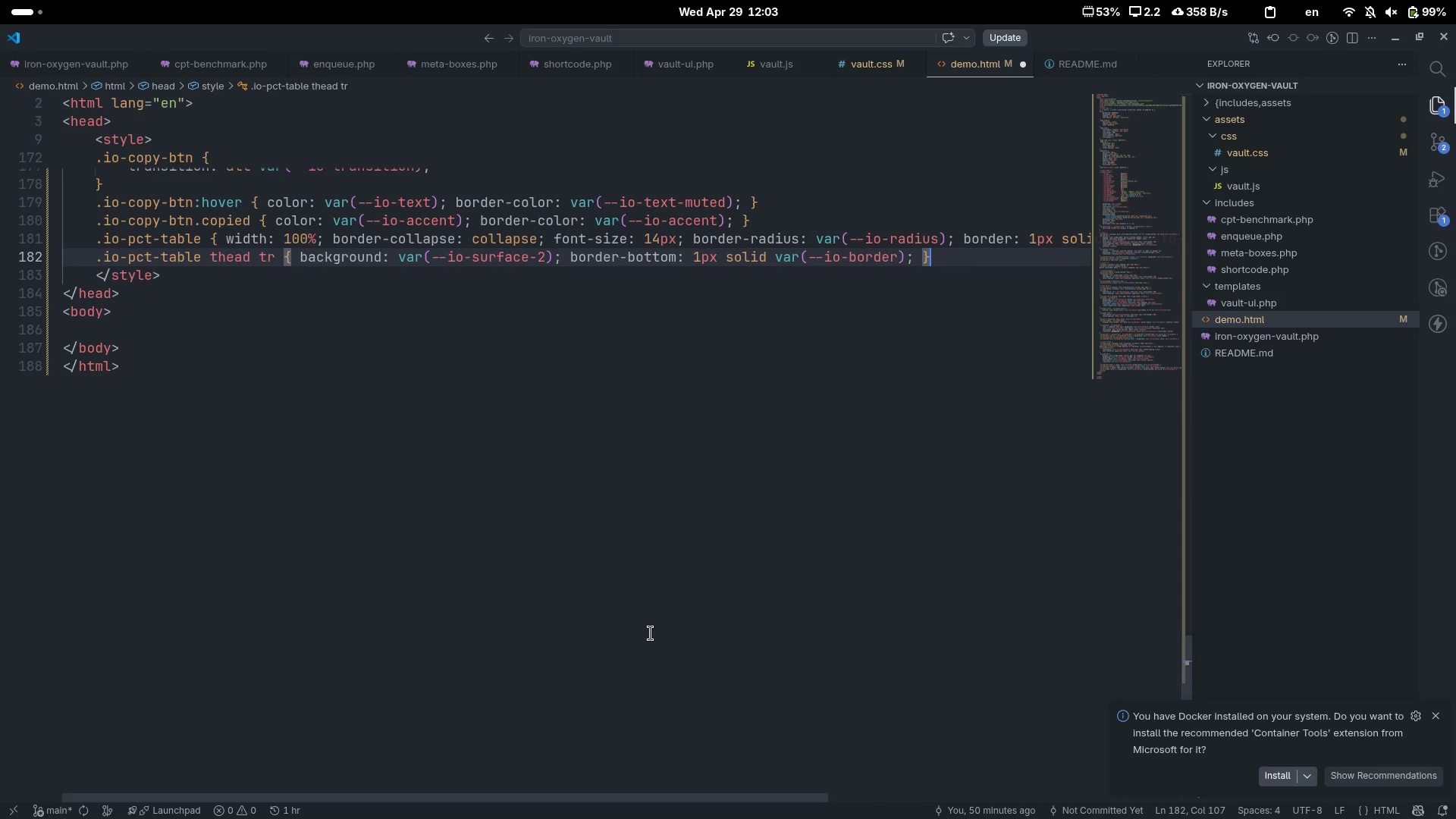 
key(Enter)
 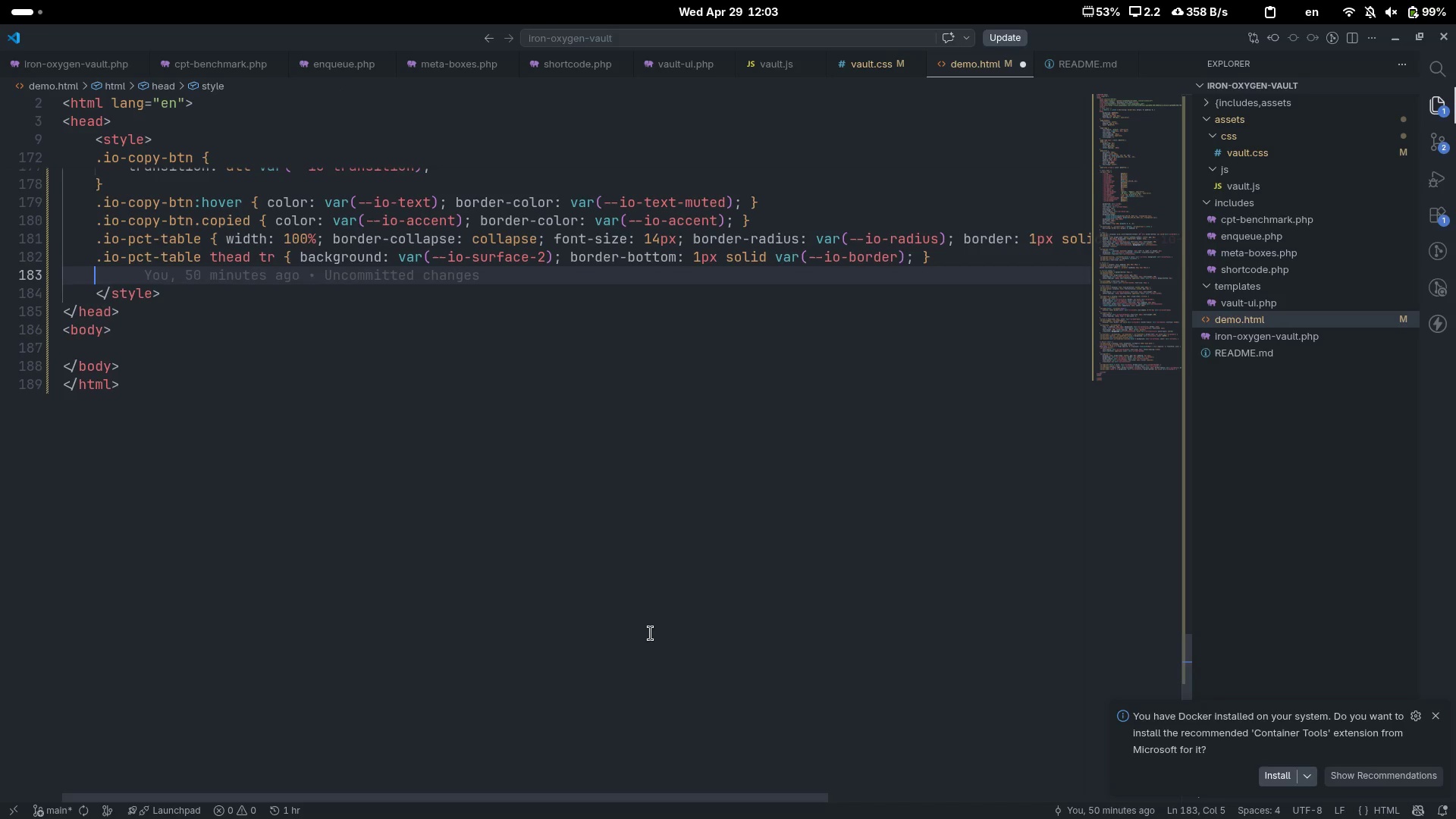 
type(.io-pct-)
key(Tab)
type( th {)
 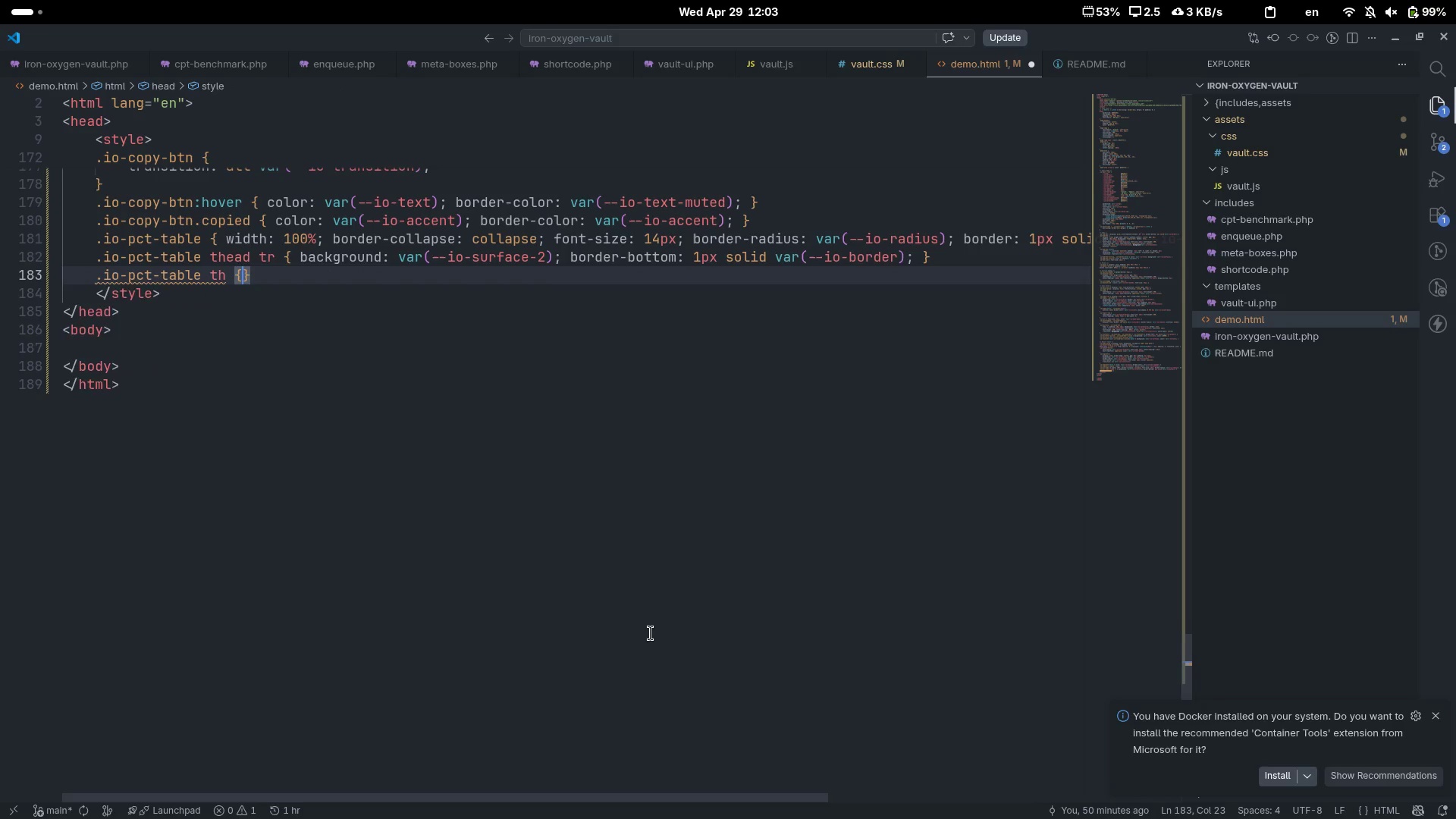 
key(Enter)
 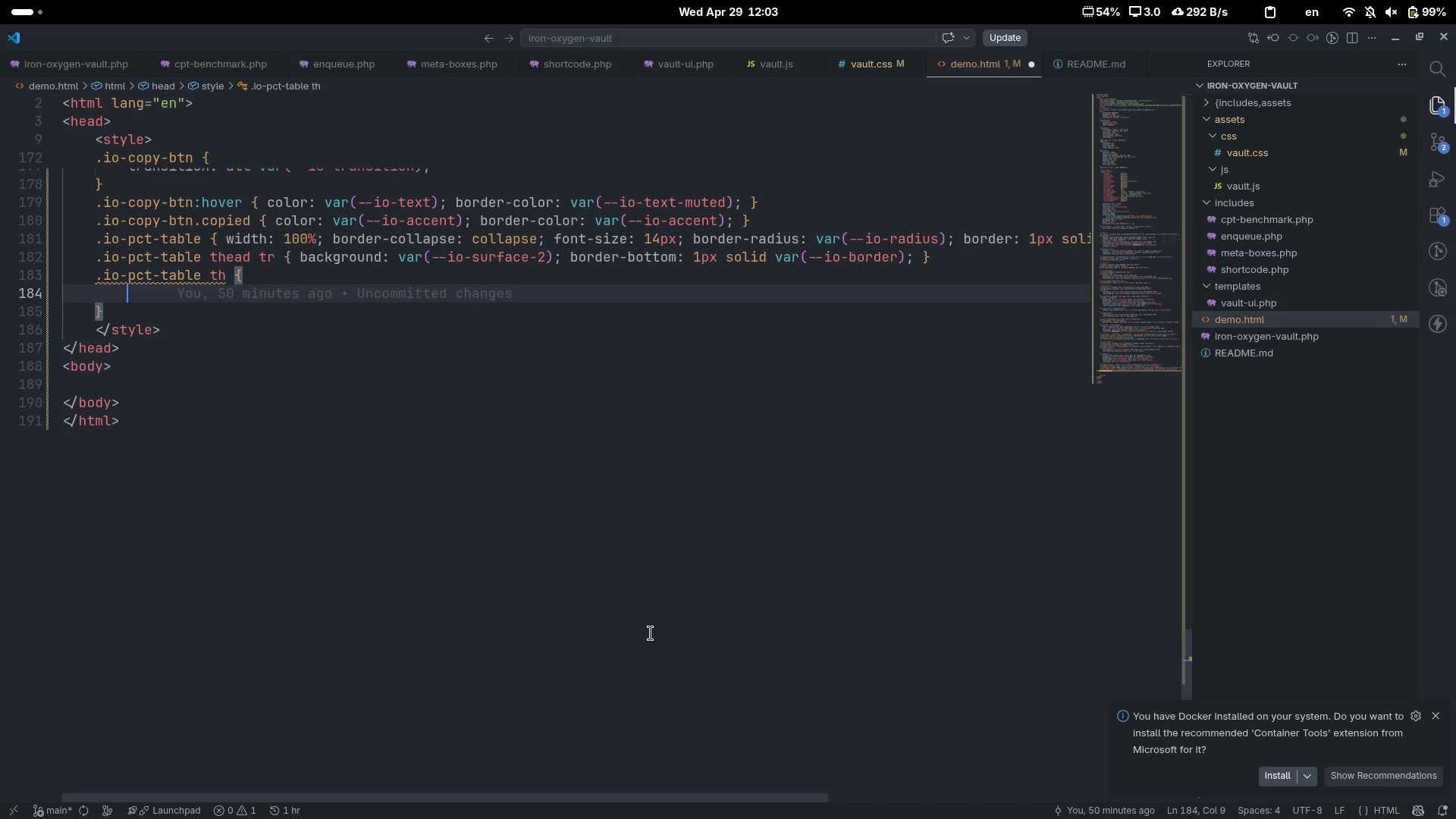 
type(paddin)
key(Tab)
type(11px 14px)
 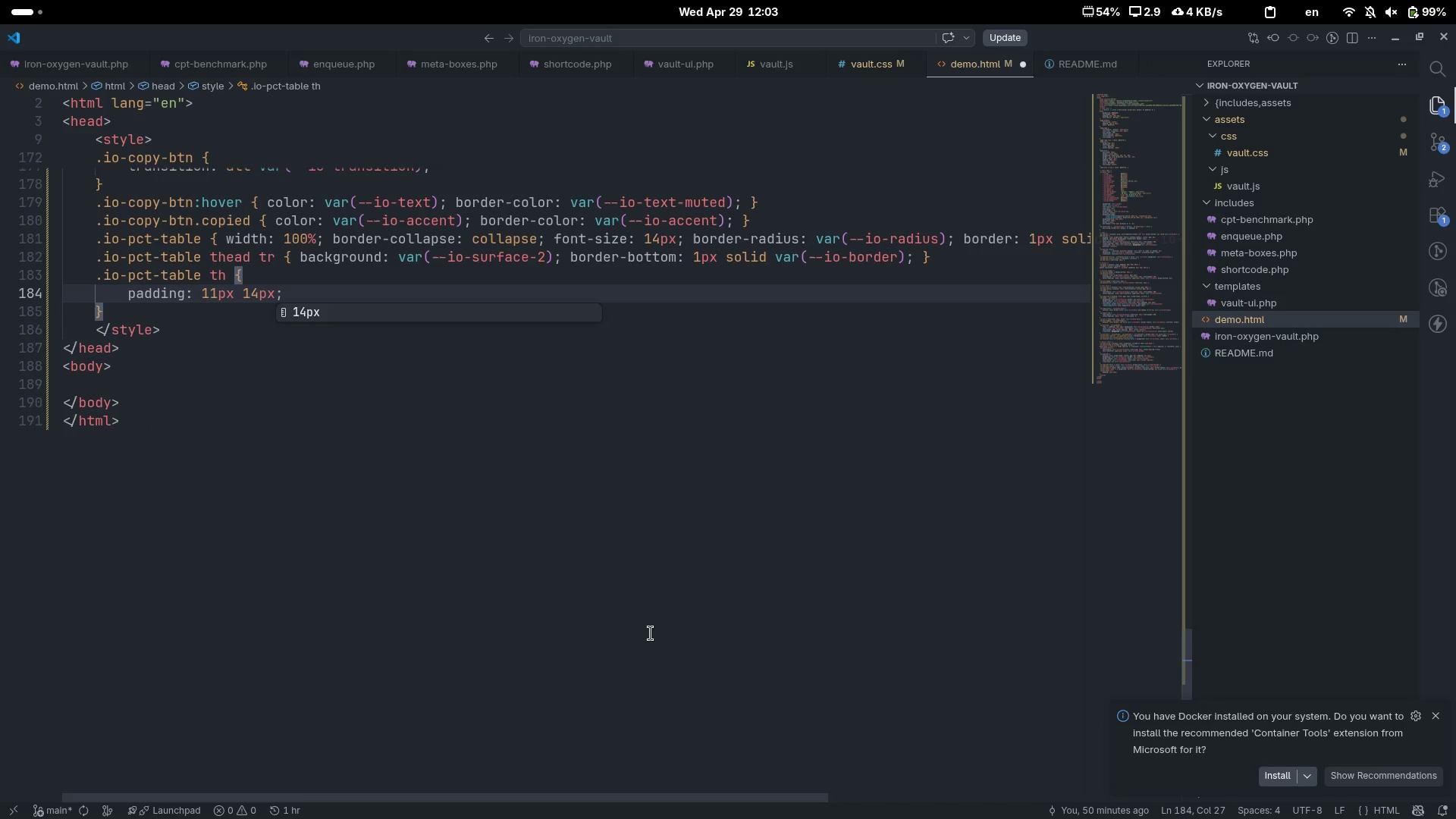 
key(ArrowRight)
 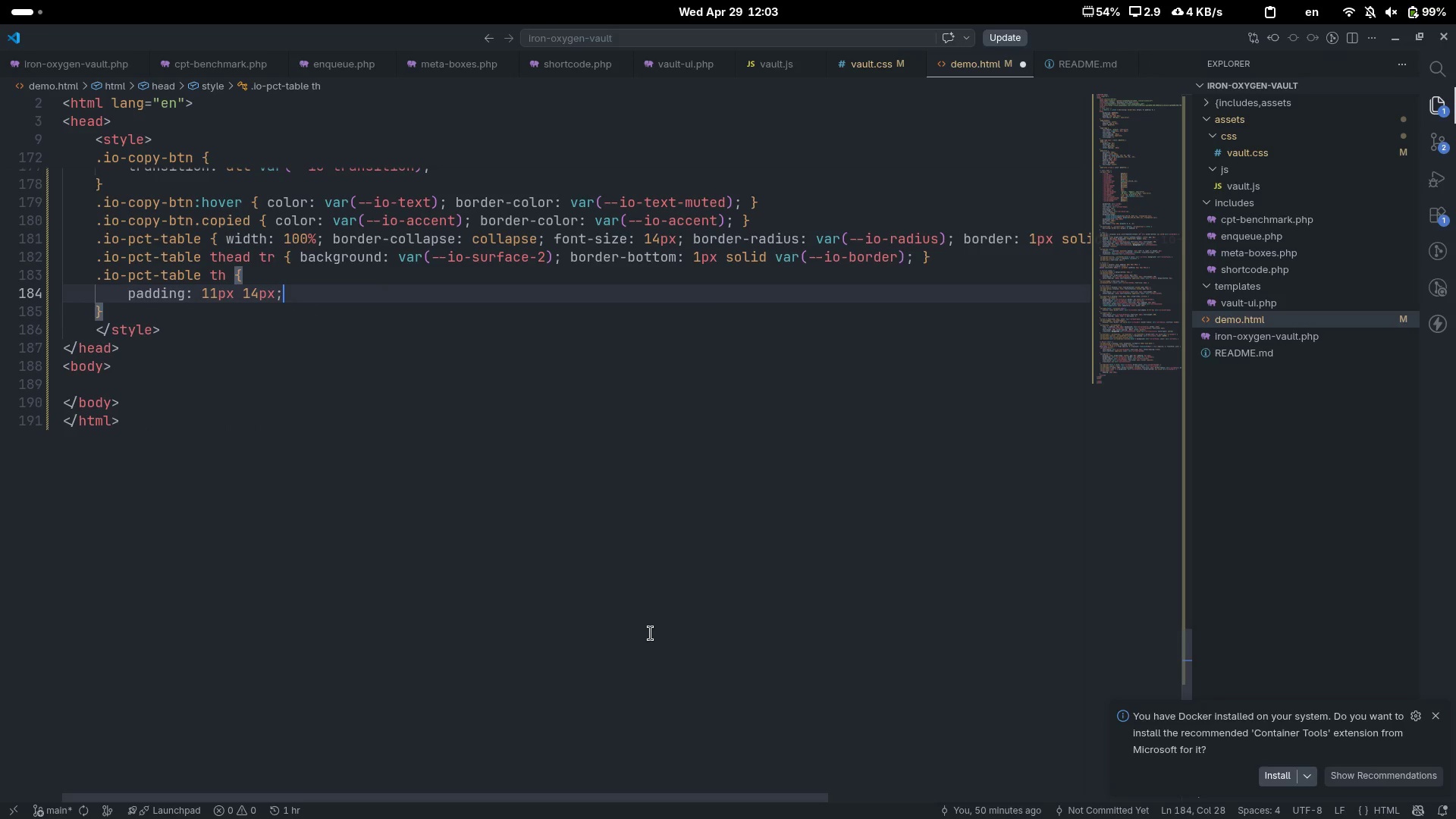 
type( text)
key(Tab)
type(lef)
key(Tab)
 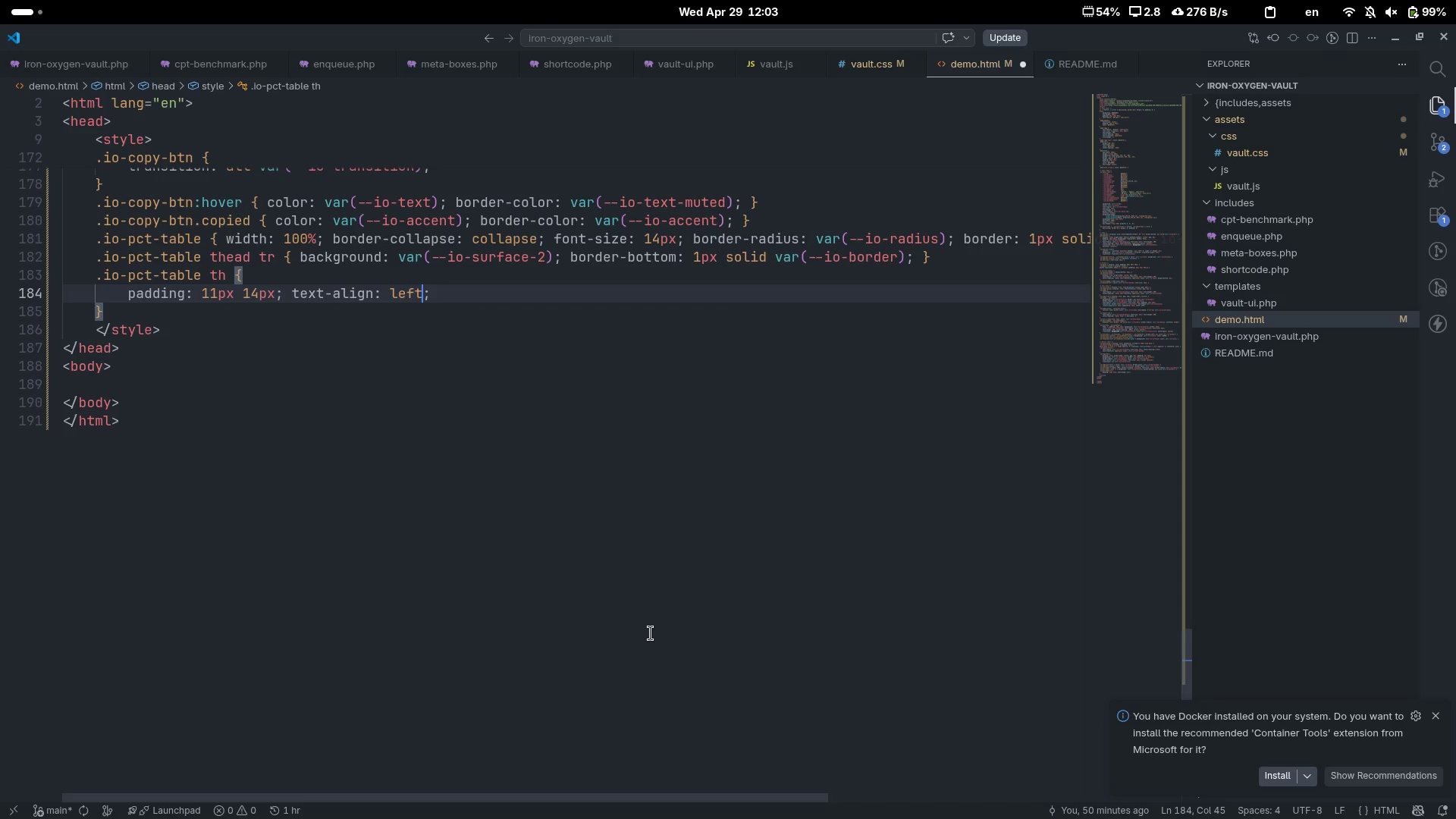 
key(ArrowRight)
 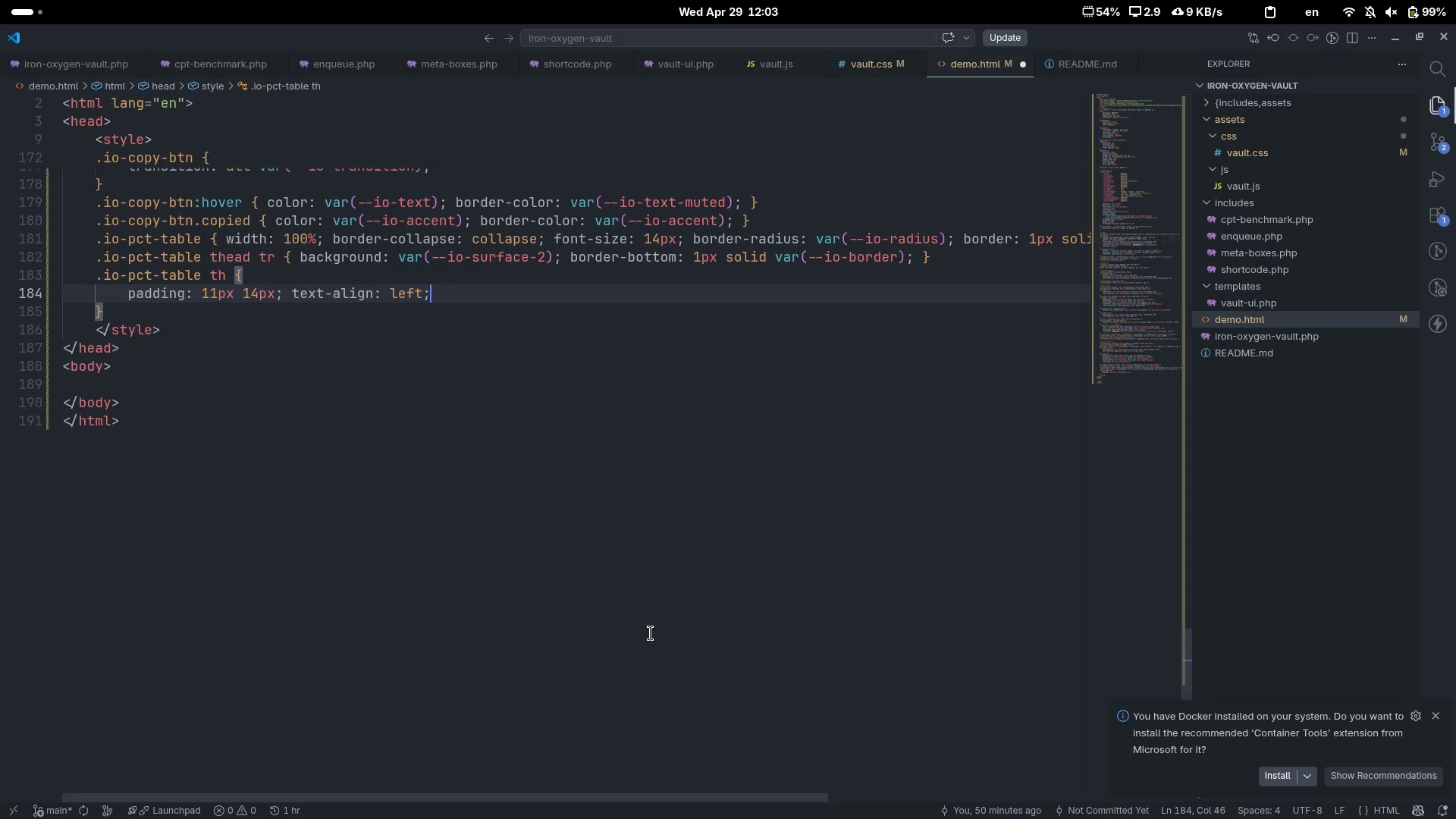 
key(Enter)
 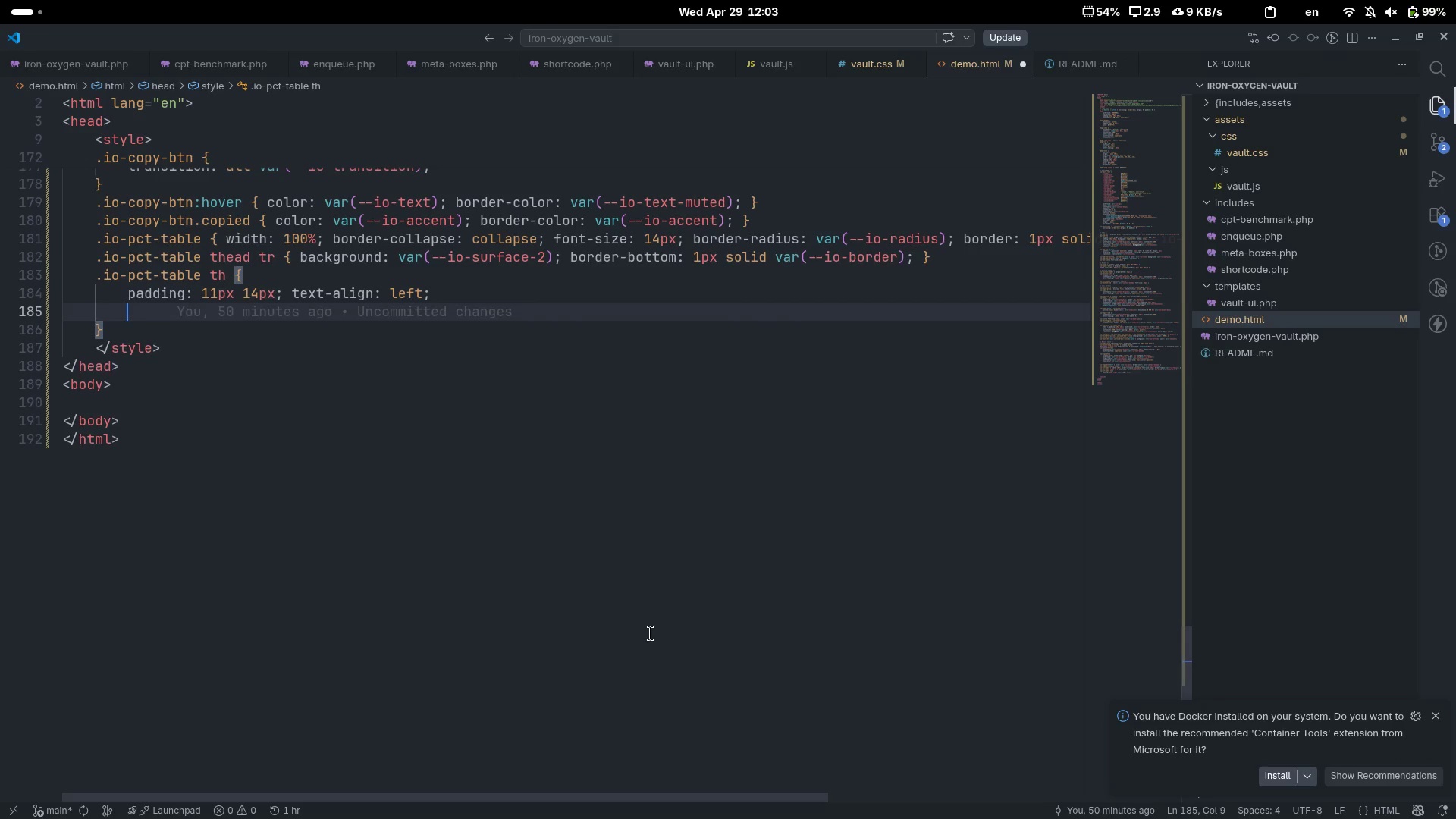 
type(font)
 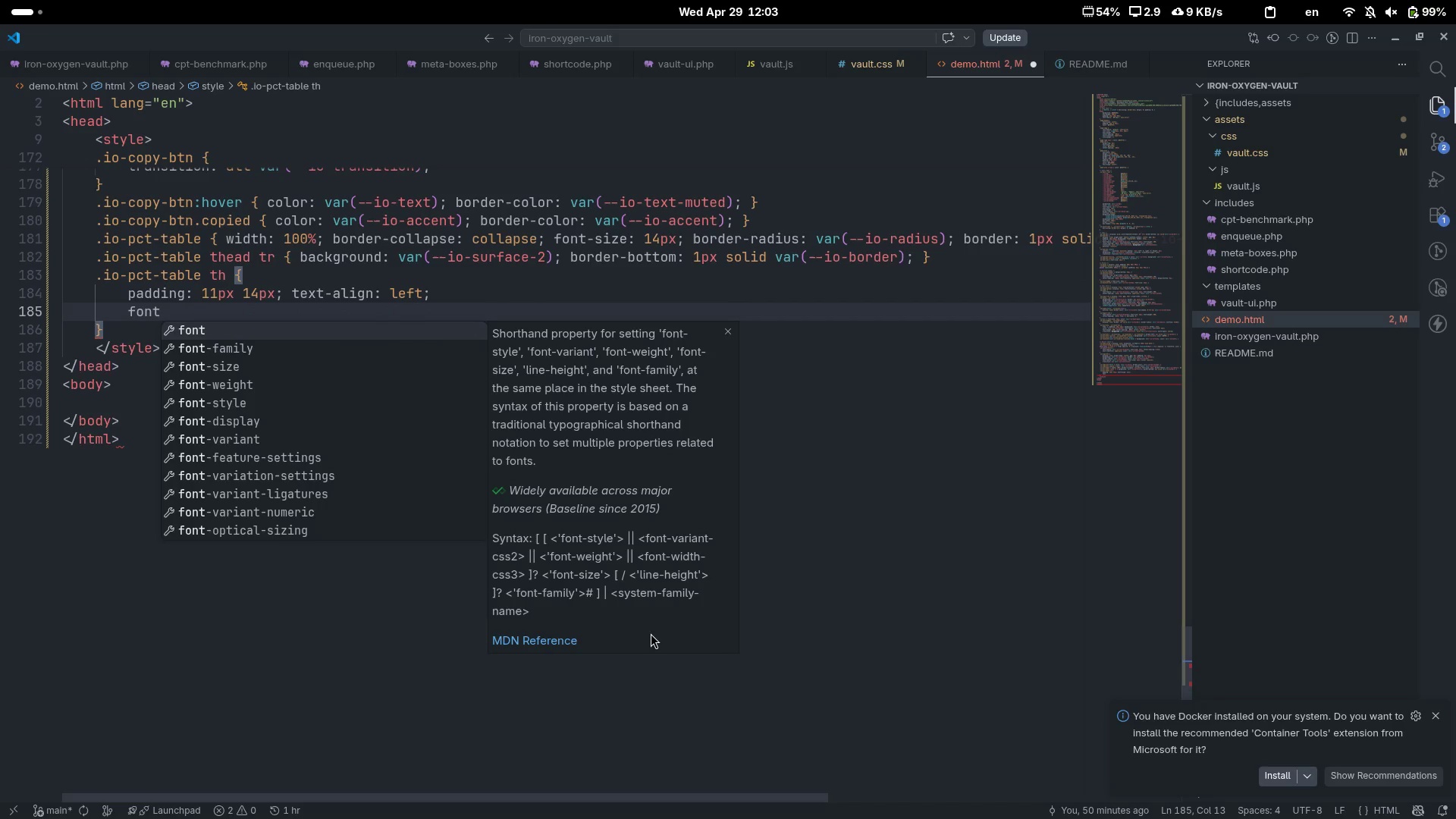 
key(ArrowDown)
 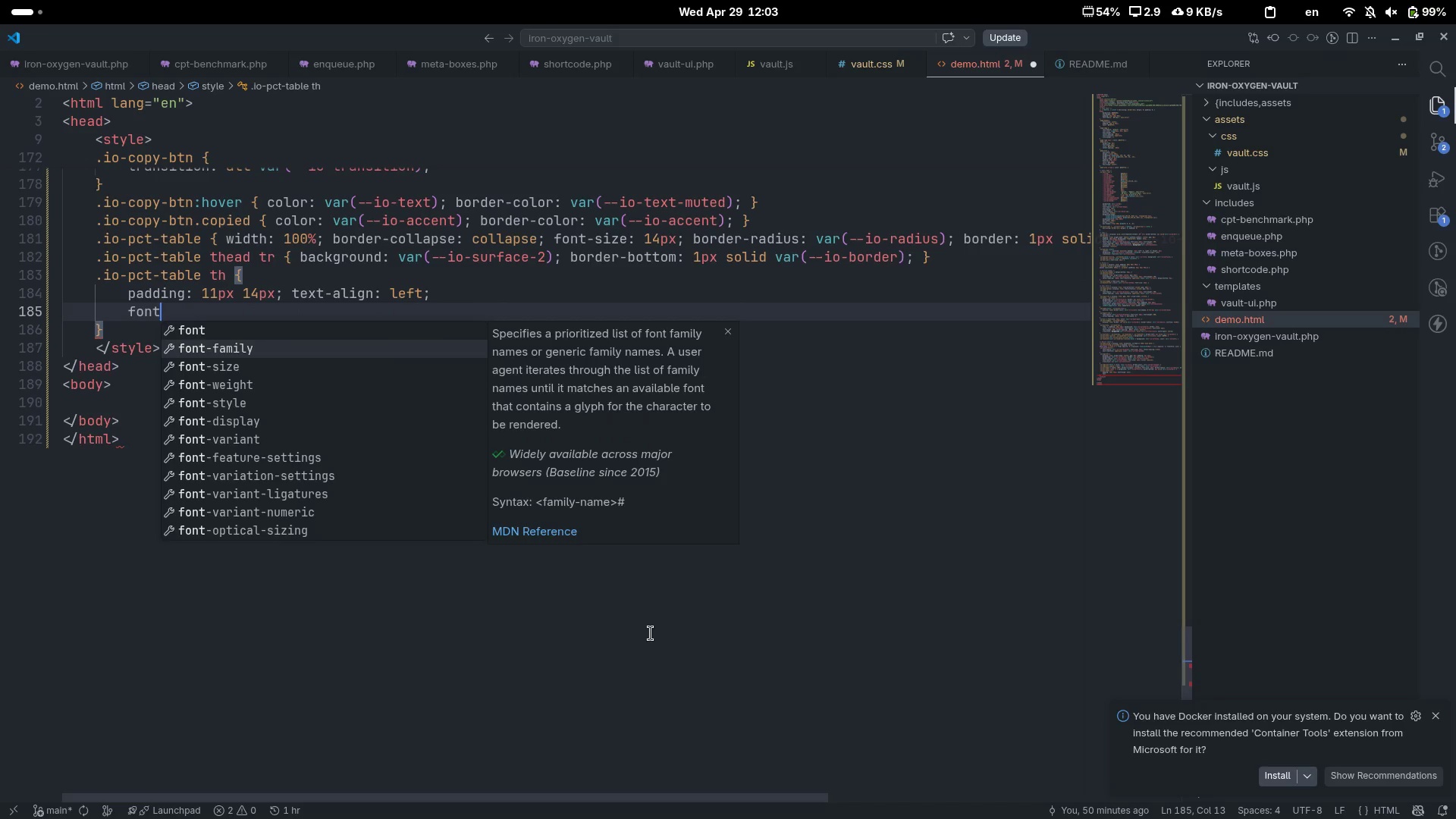 
key(Enter)
 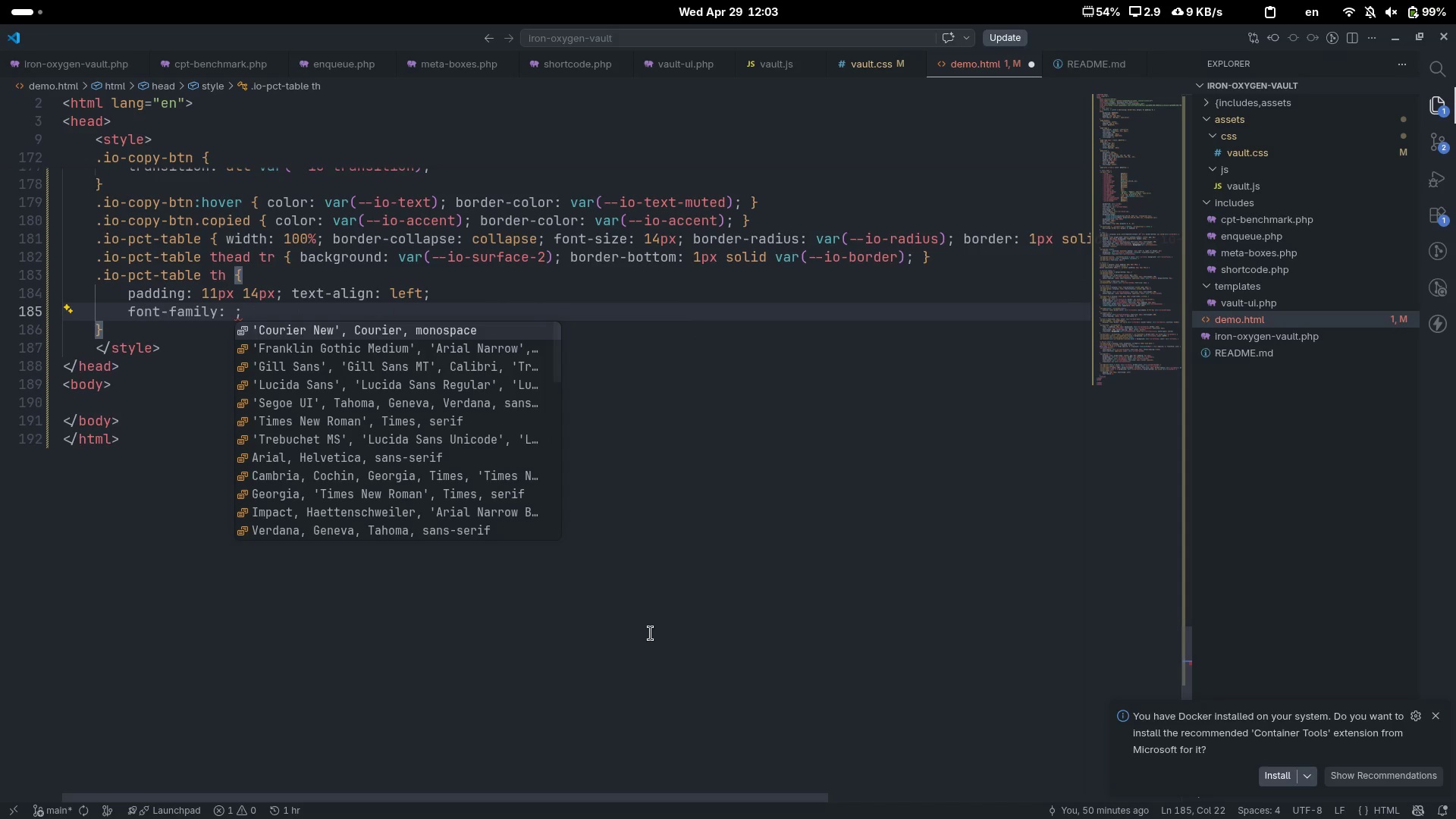 
type(var(--io-font-displa)
key(Tab)
 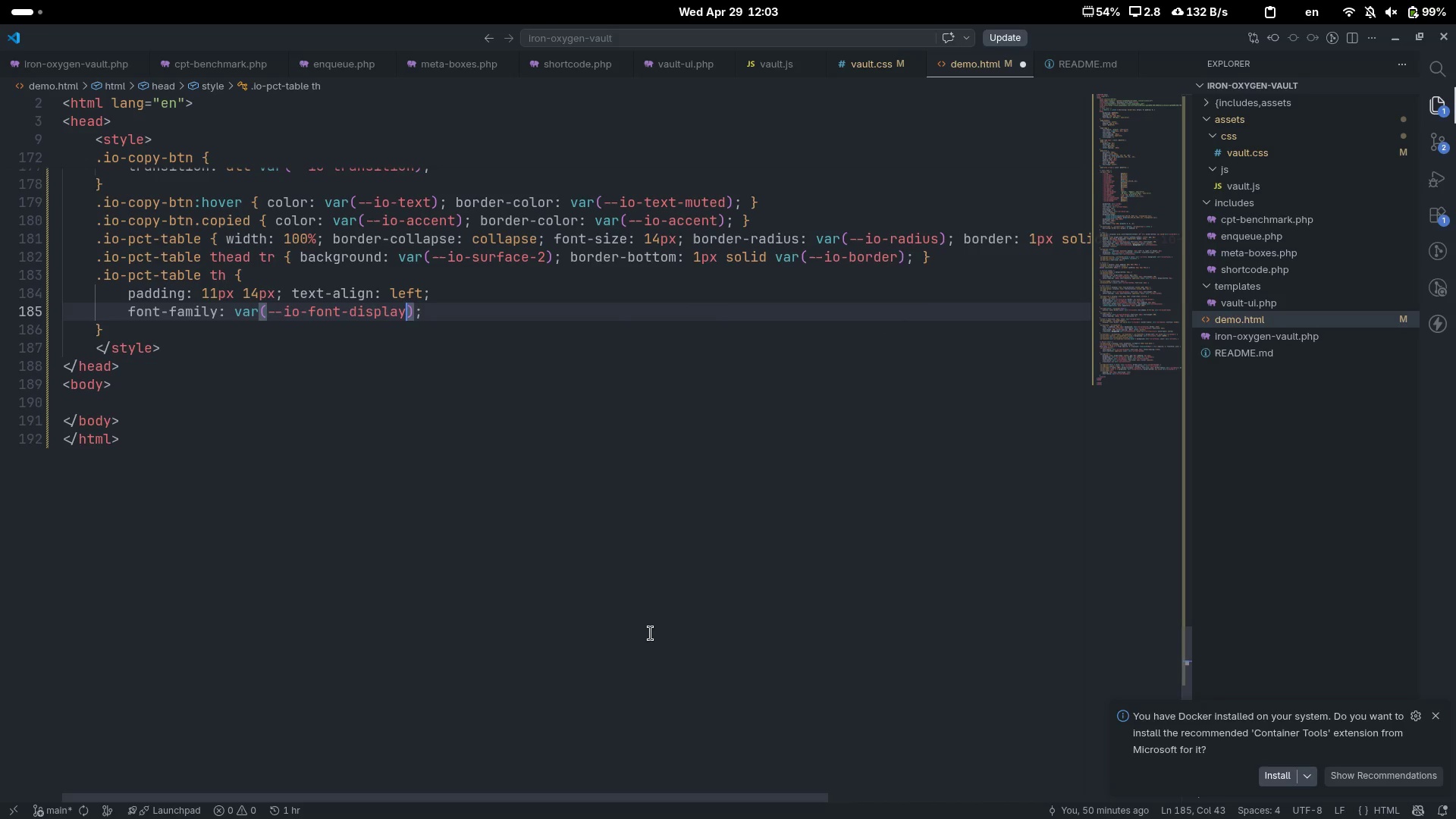 
key(ArrowRight)
 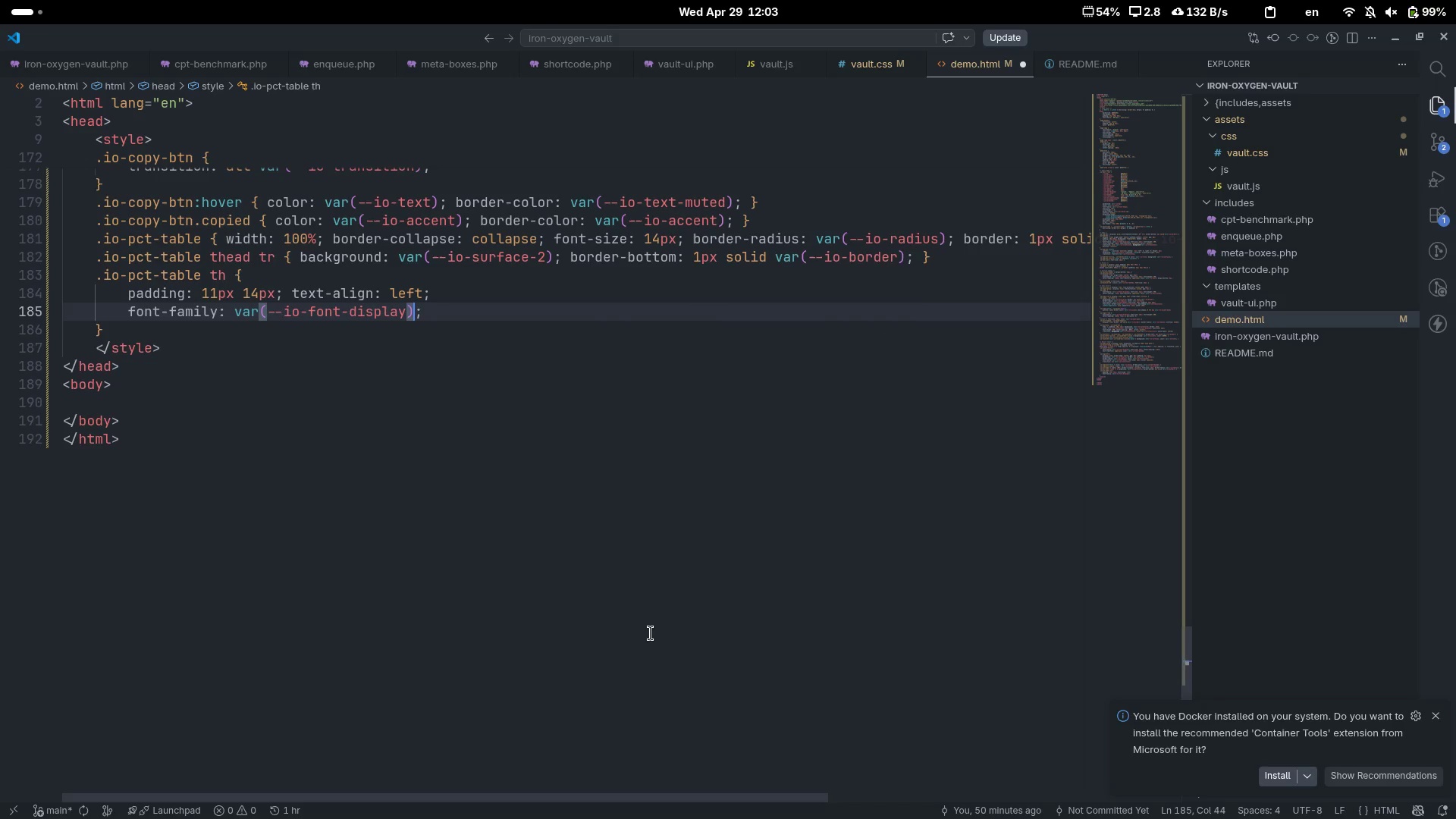 
key(ArrowRight)
 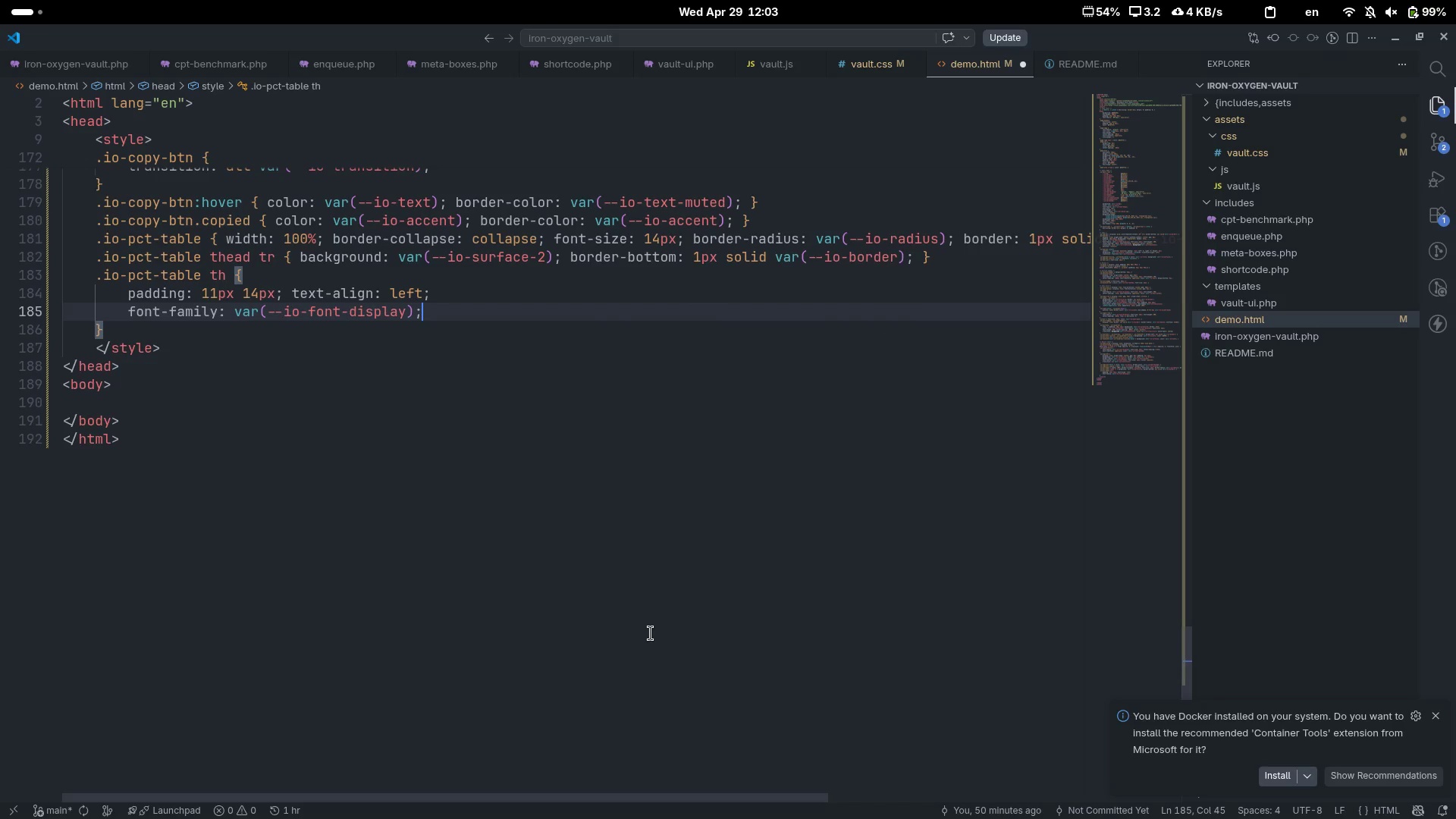 
type( font)
 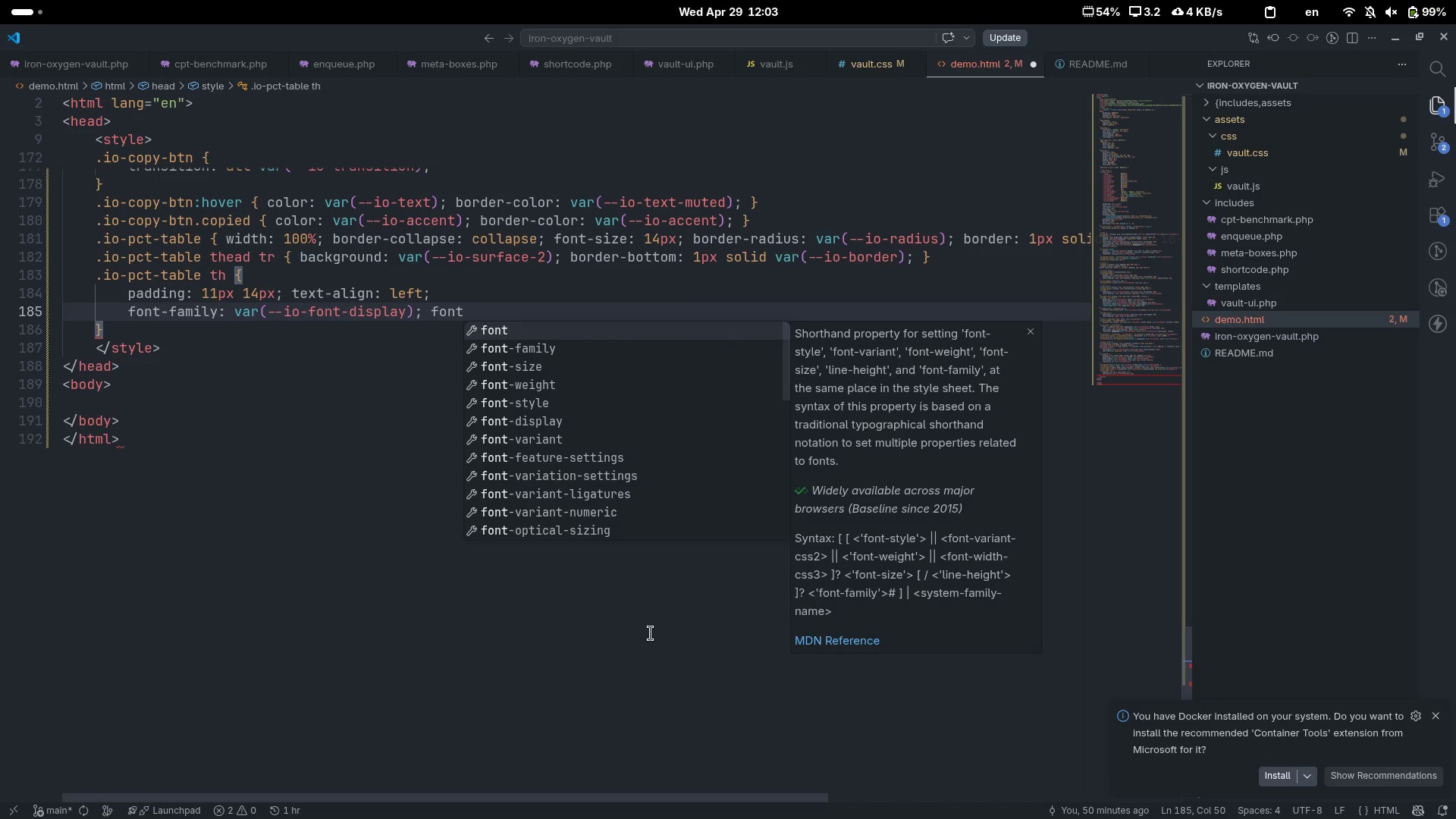 
key(ArrowDown)
 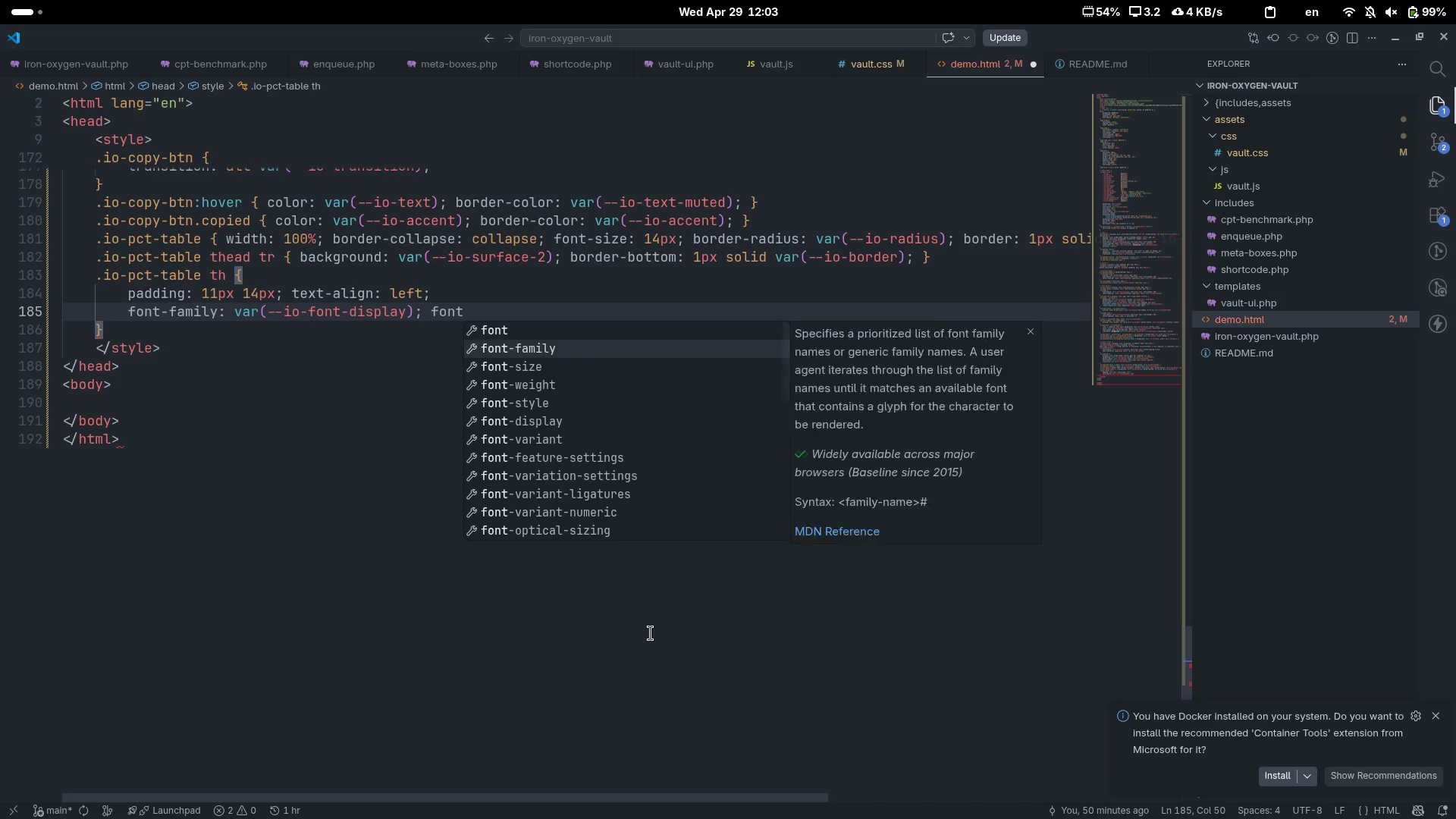 
key(ArrowDown)
 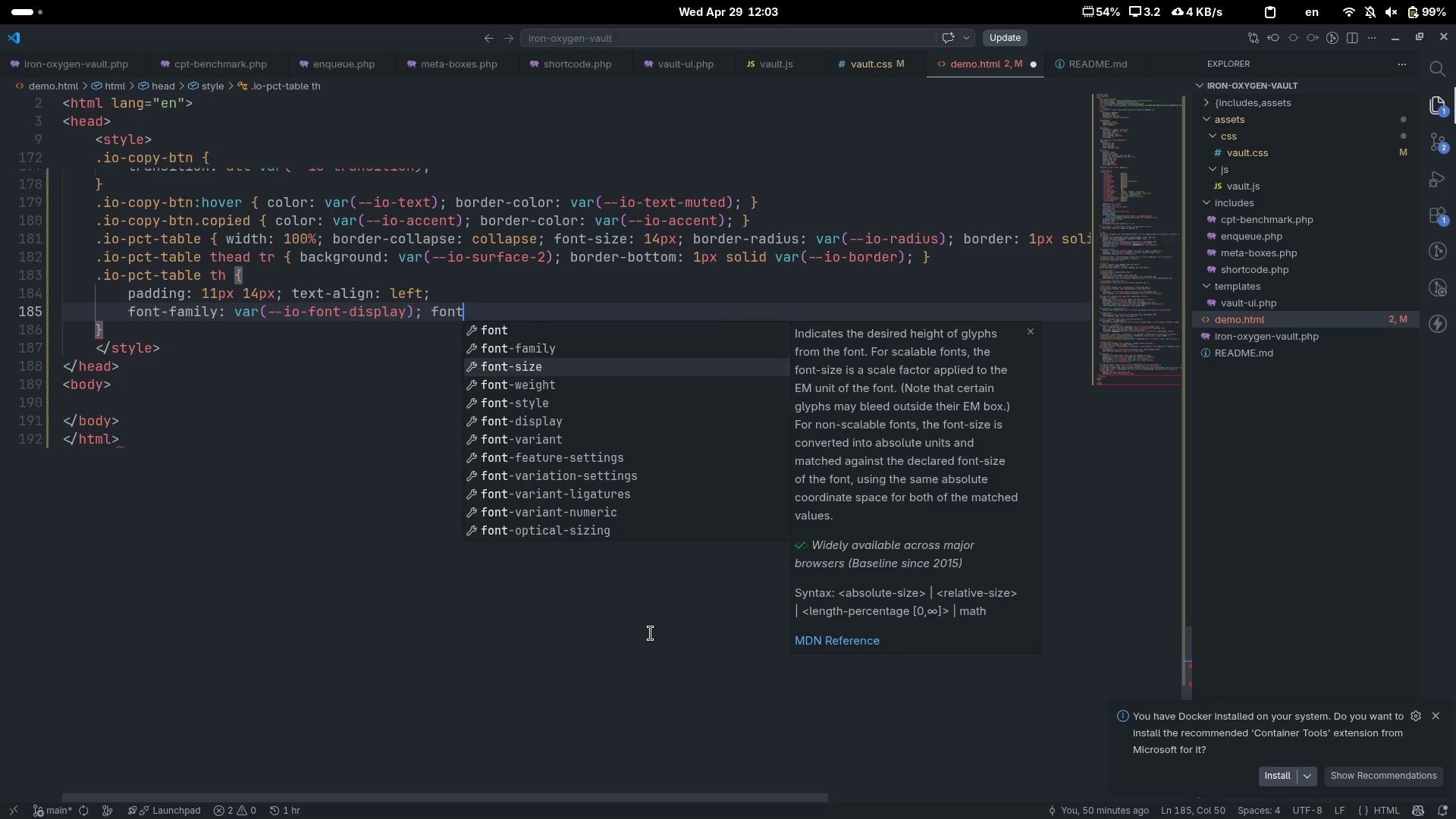 
key(Enter)
 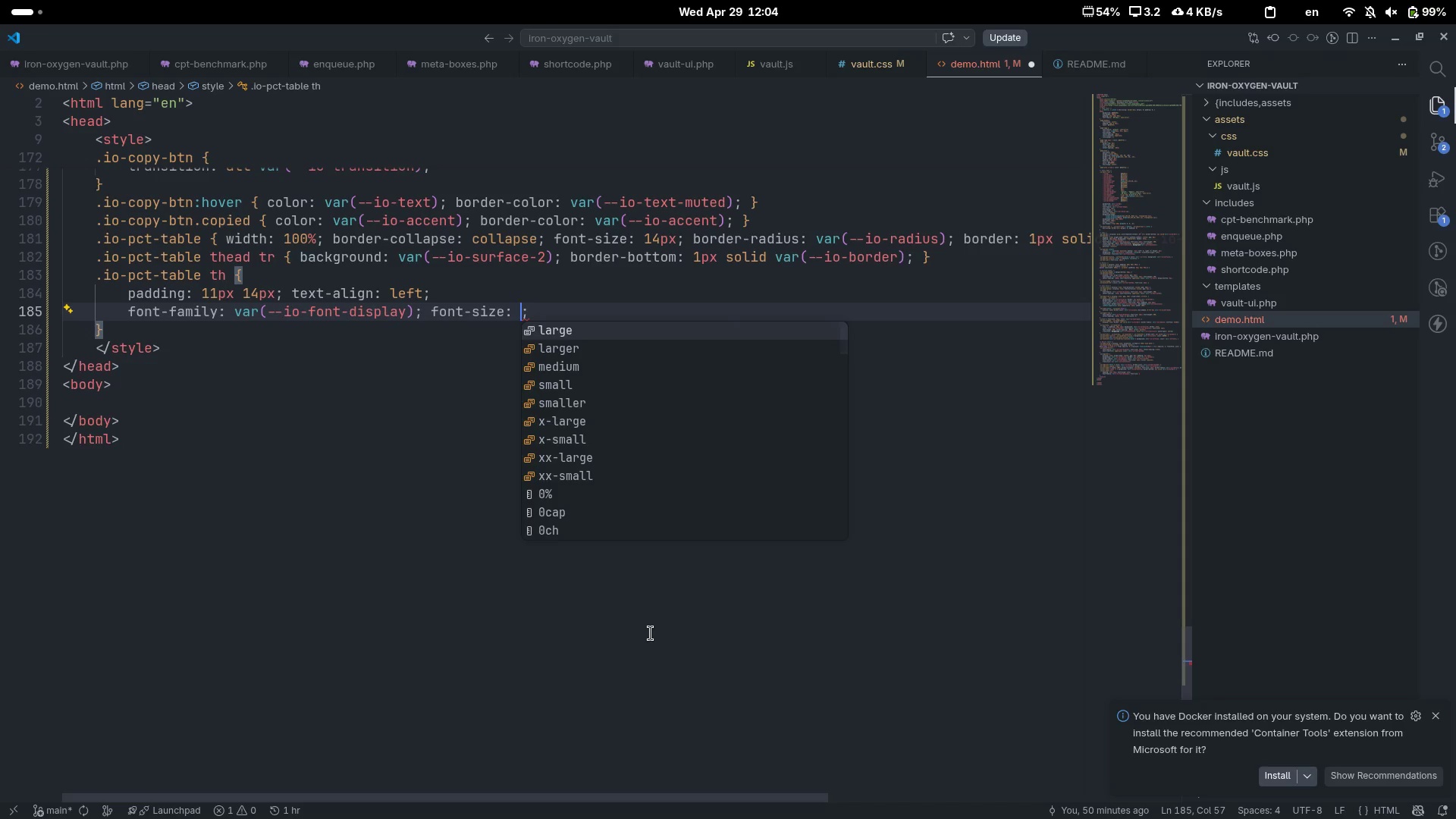 
type(11px)
 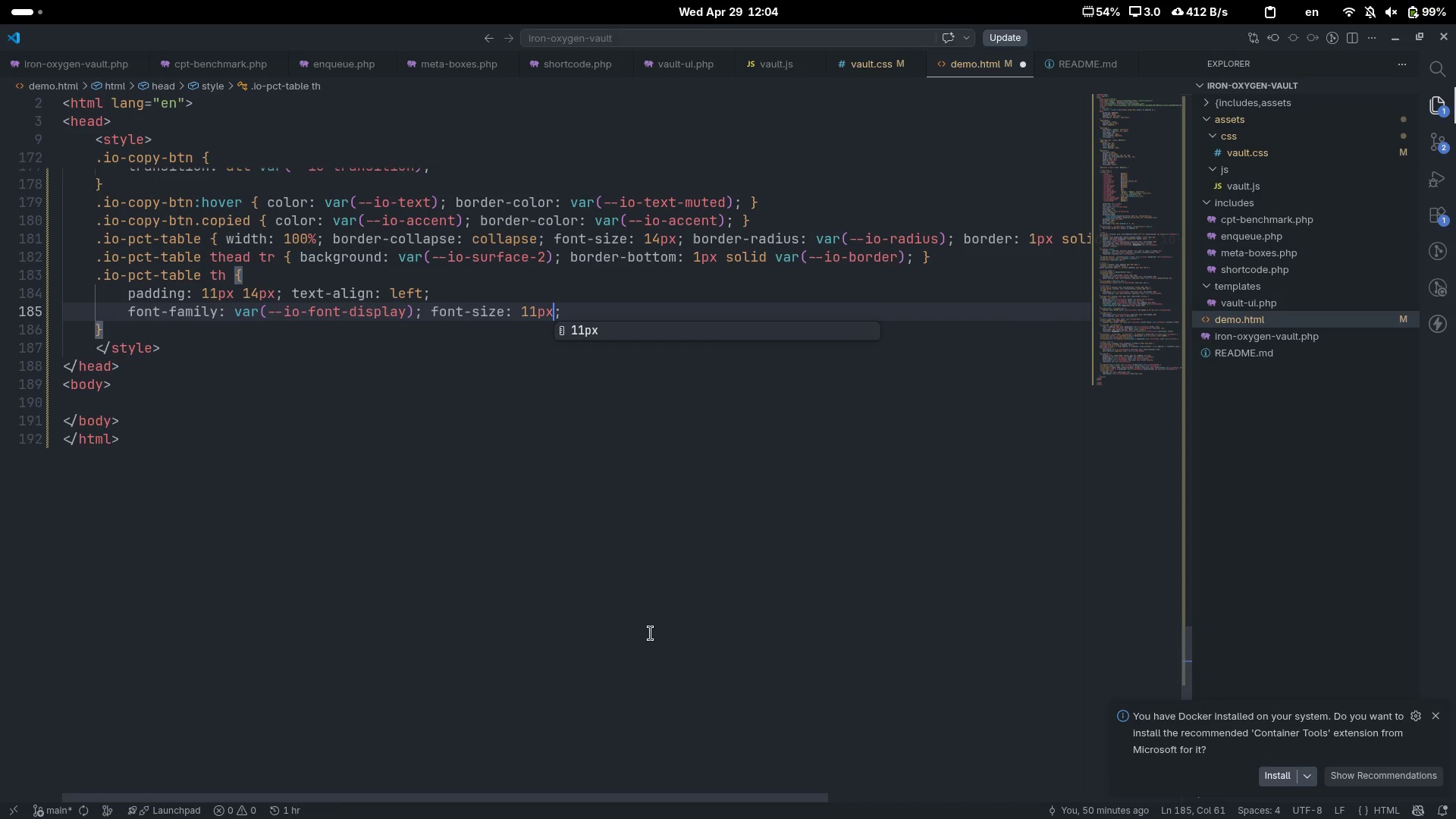 
key(ArrowRight)
 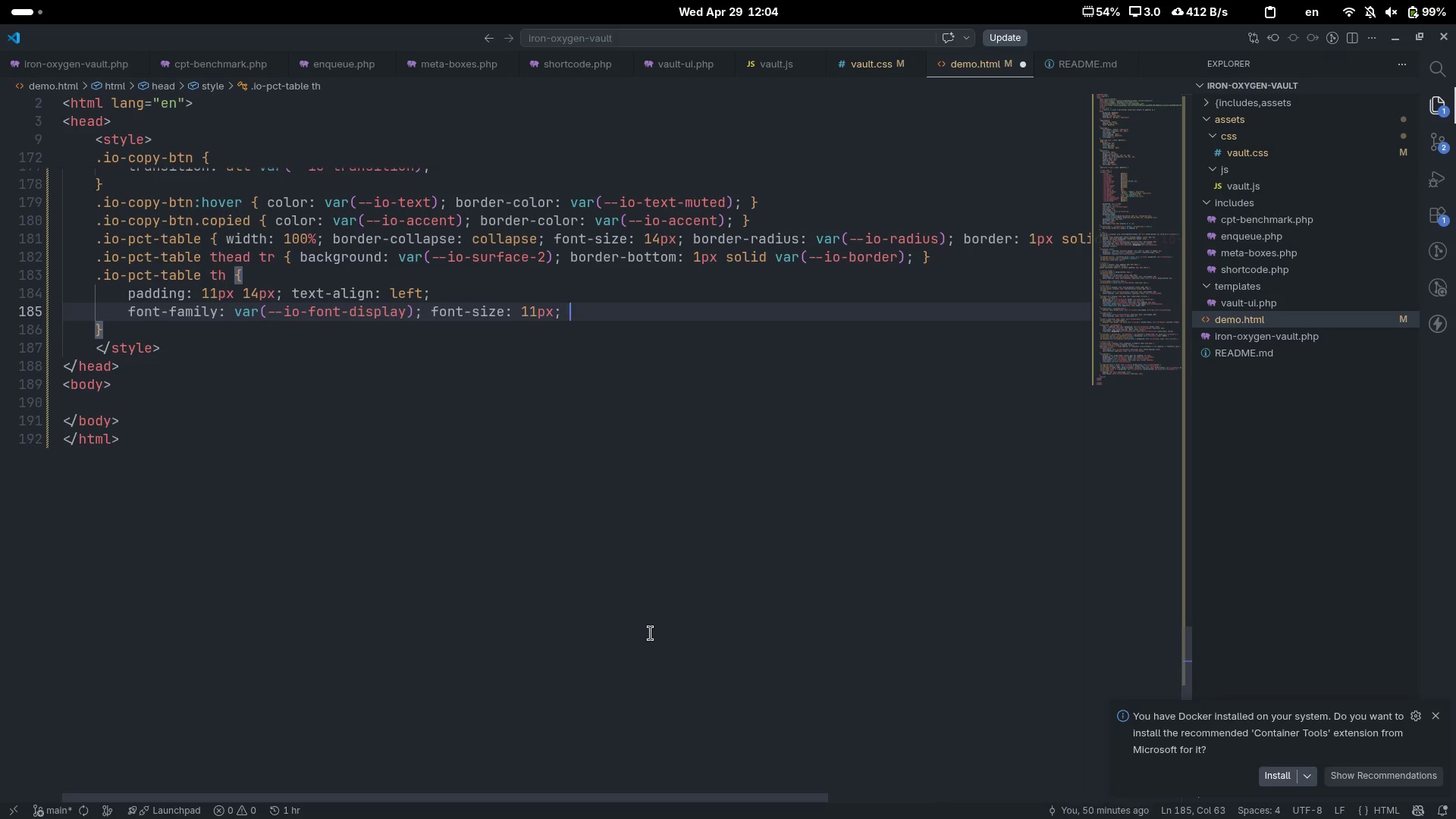 
type( font-wei)
key(Tab)
type(600)
 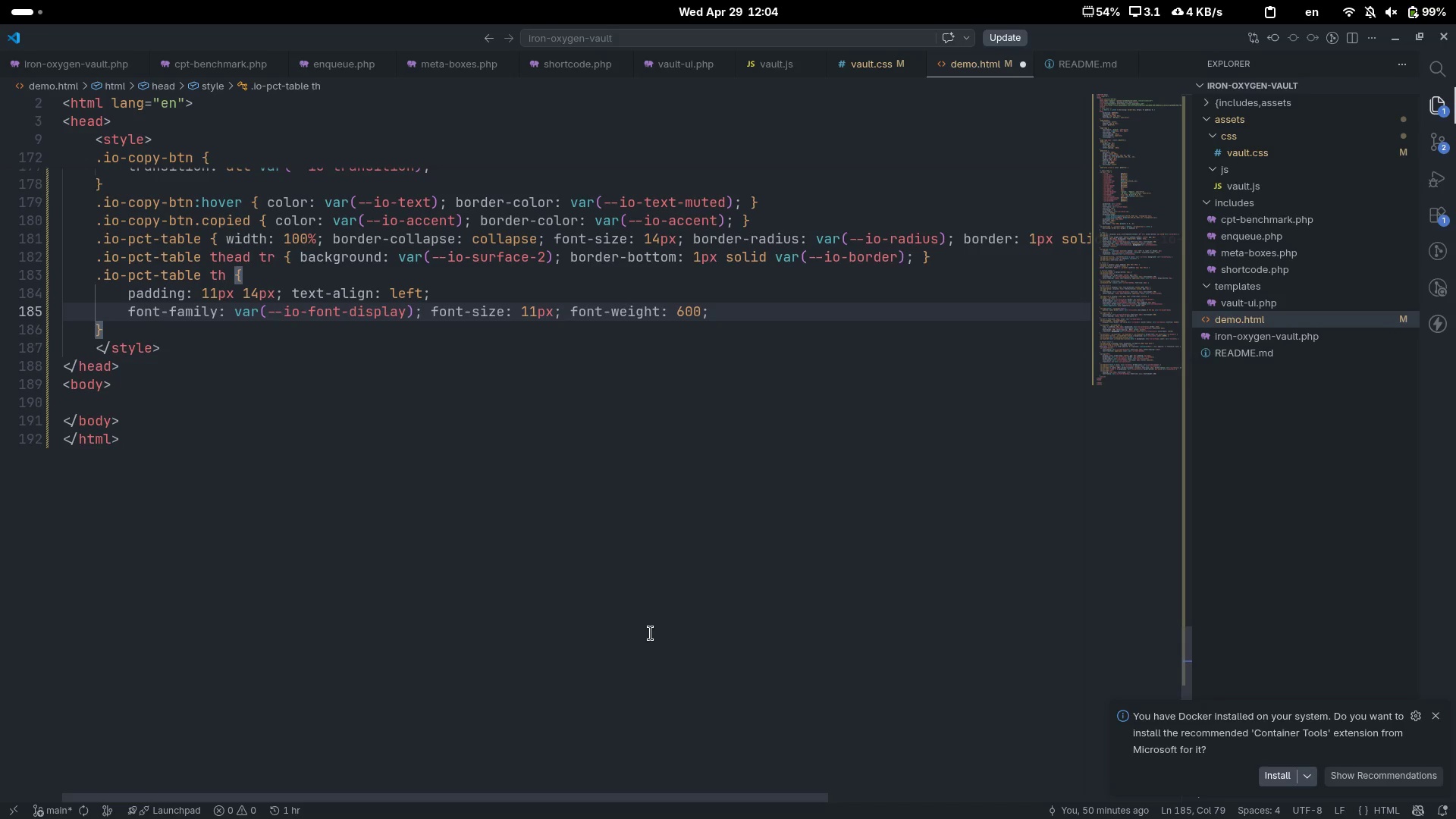 
key(ArrowRight)
 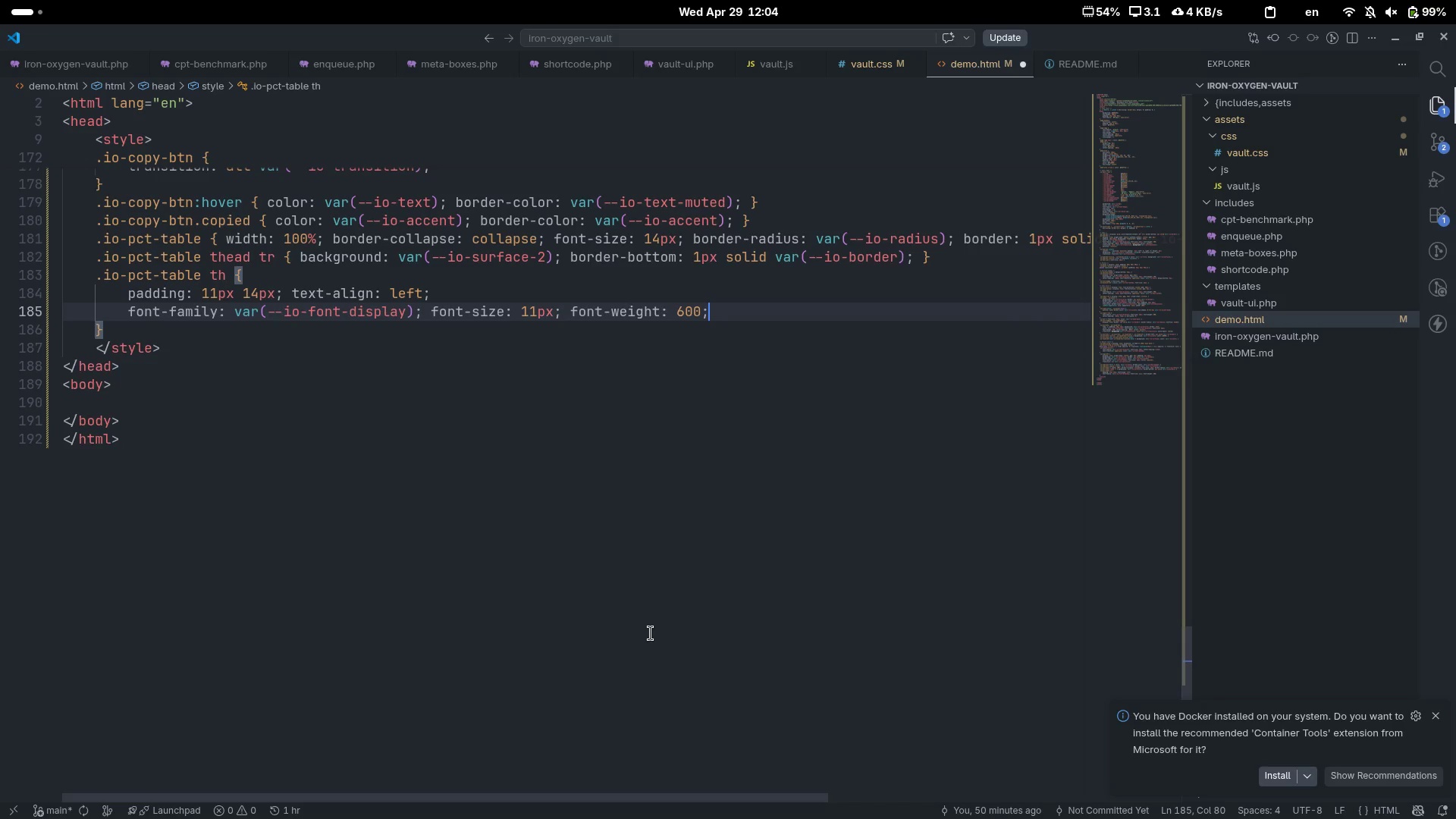 
key(Enter)
 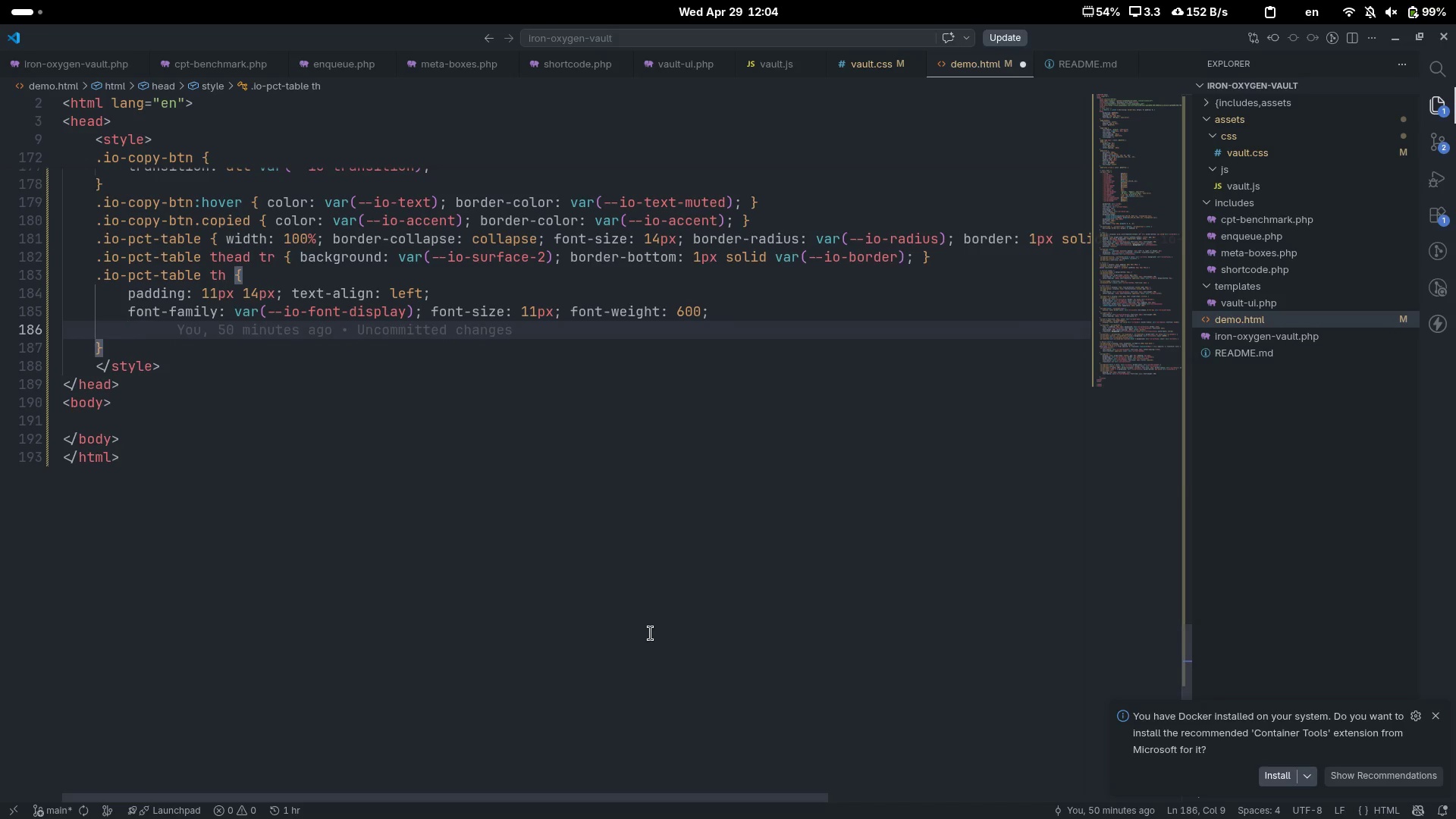 
type(letter)
key(Tab)
type(.1rm)
key(Backspace)
key(Backspace)
type(em )
key(Backspace)
 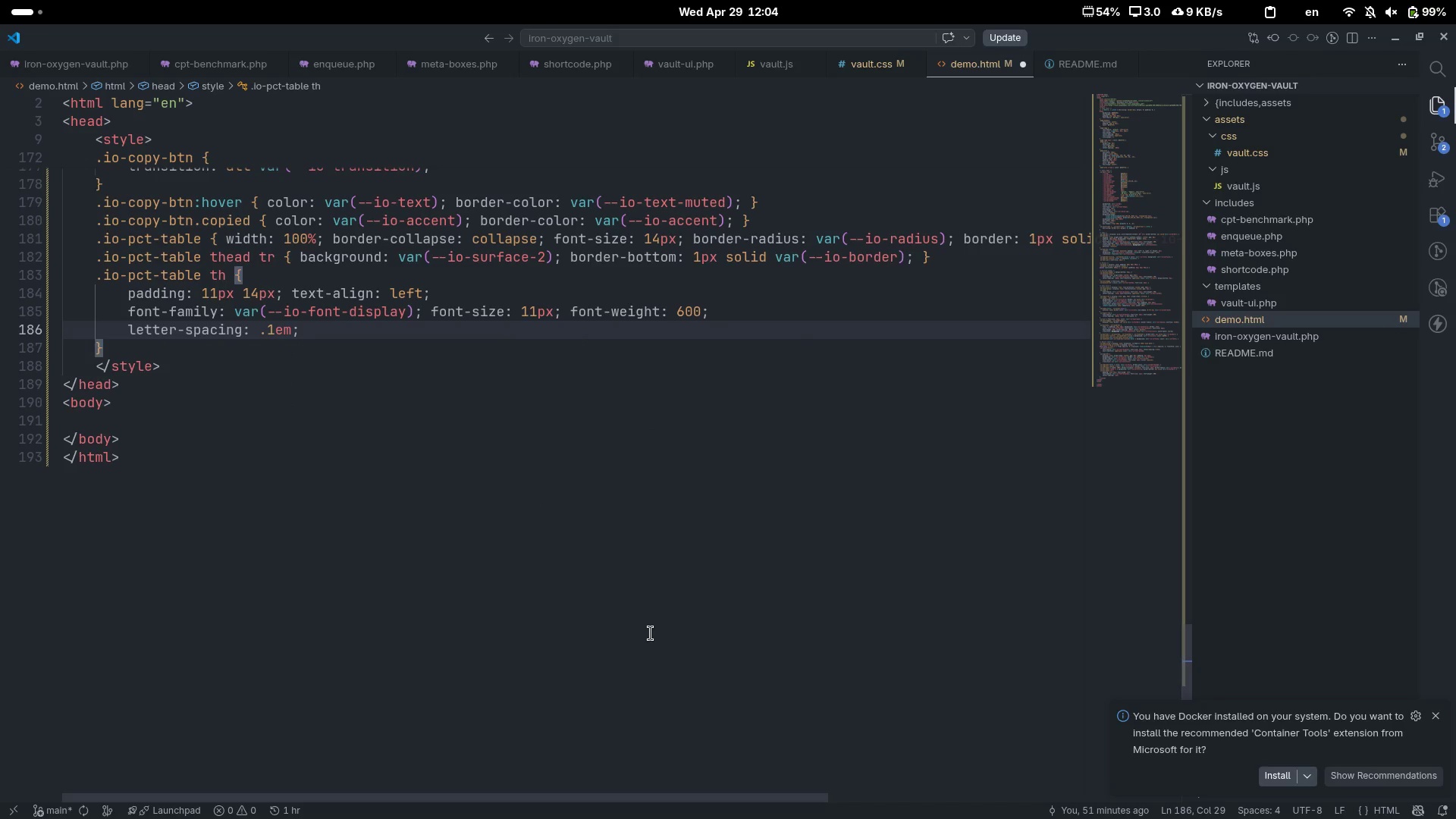 
key(ArrowRight)
 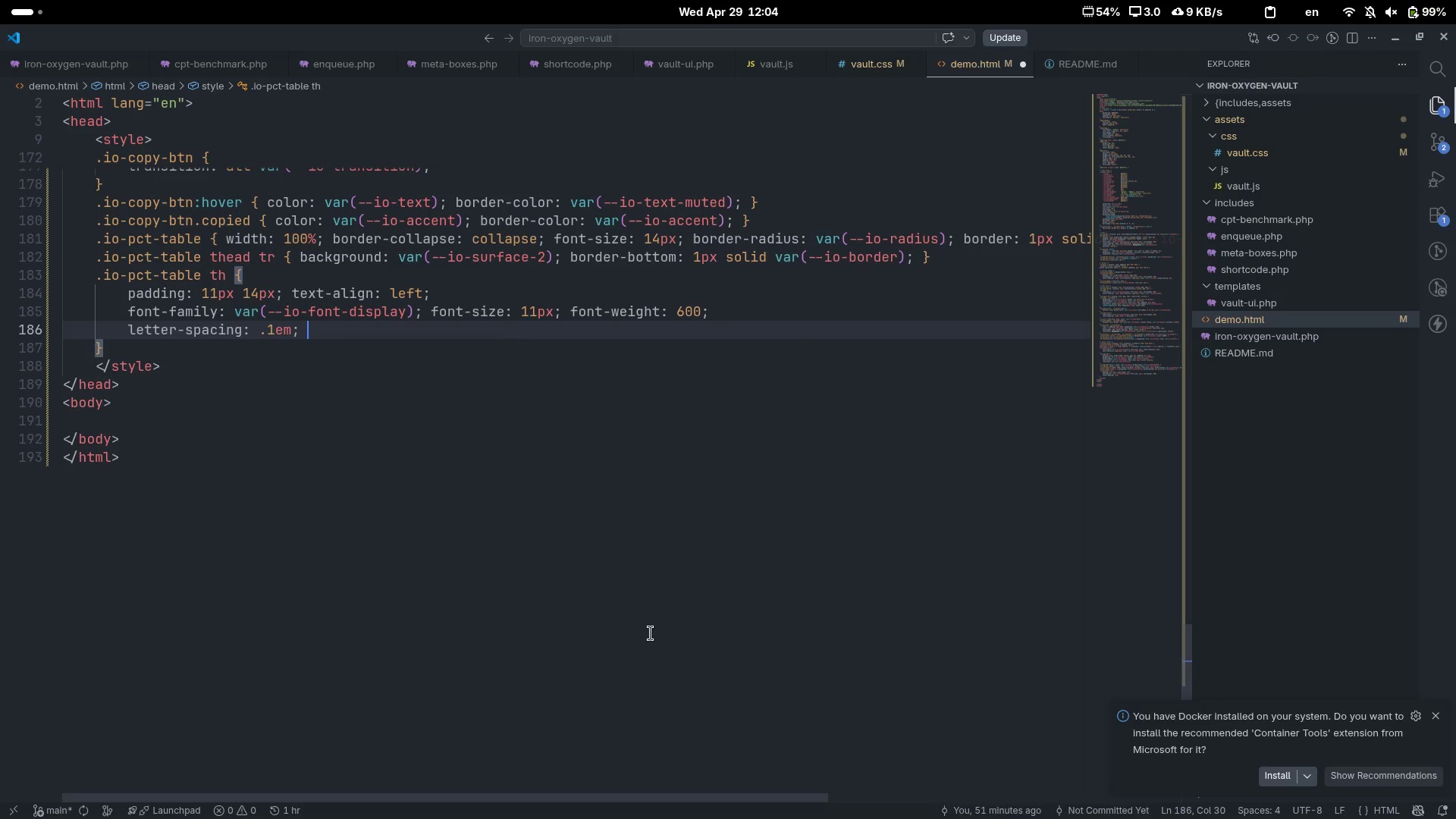 
type( text-tra)
 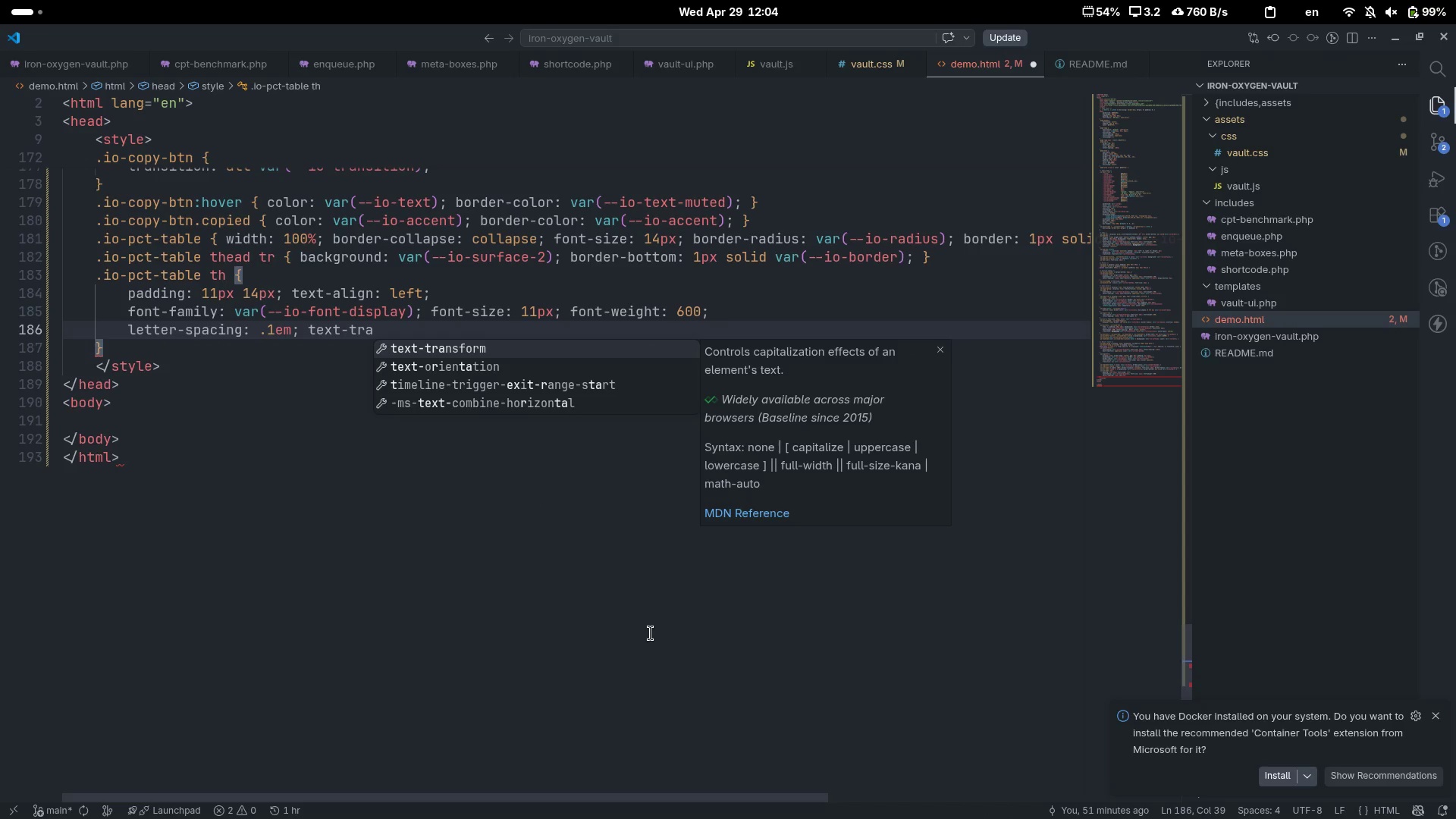 
key(Enter)
 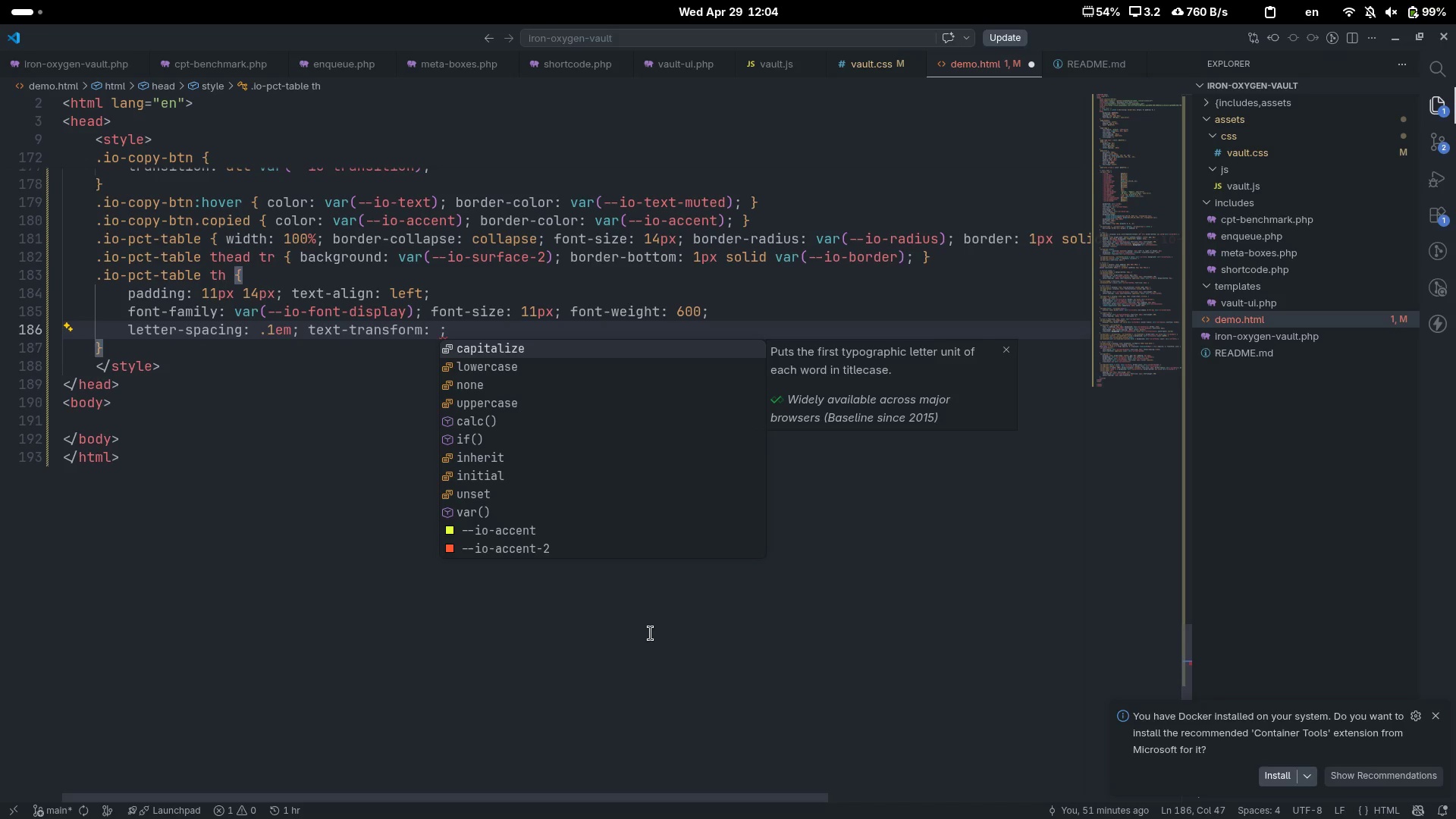 
type(uppe)
key(Tab)
 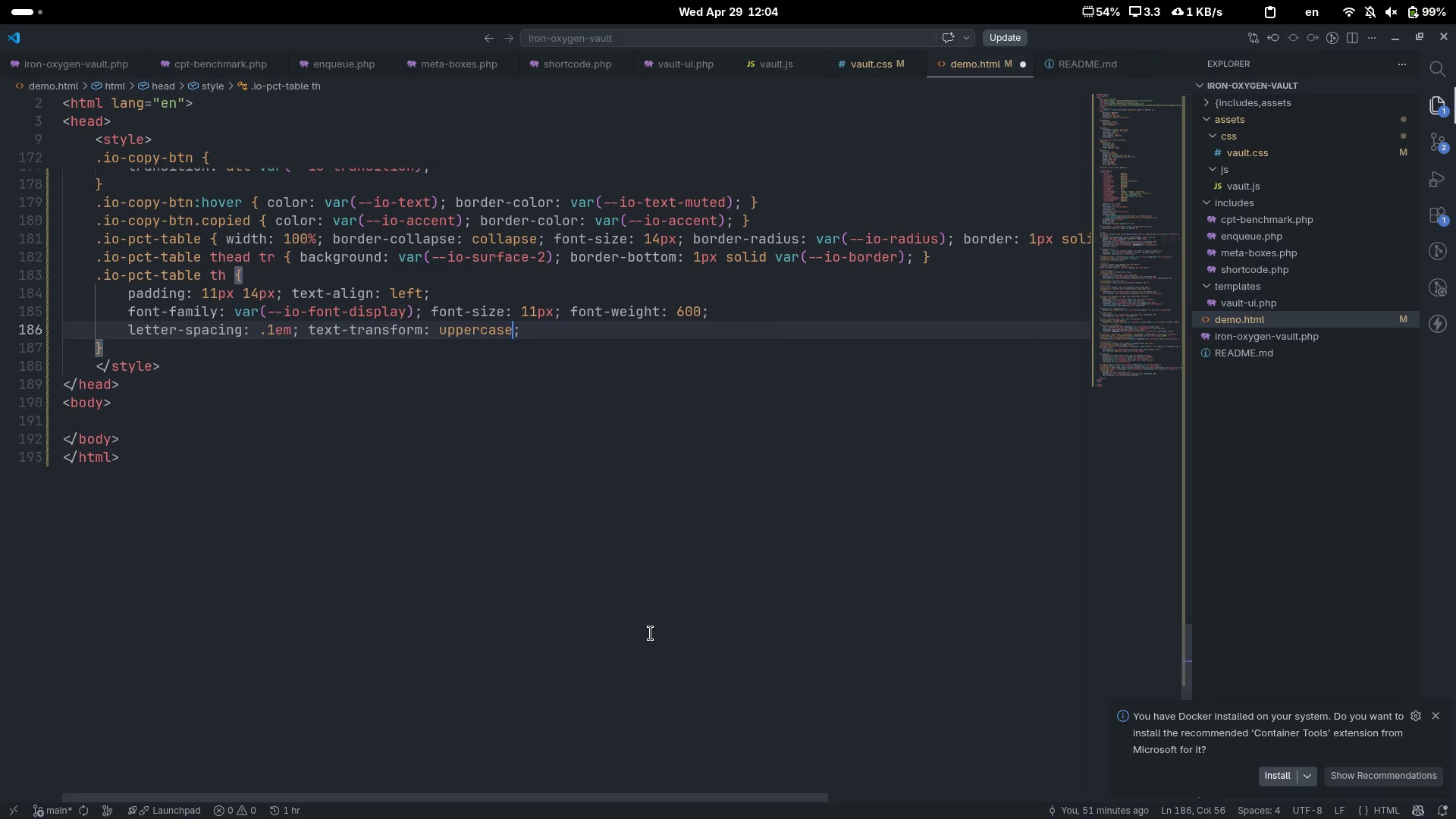 
key(ArrowRight)
 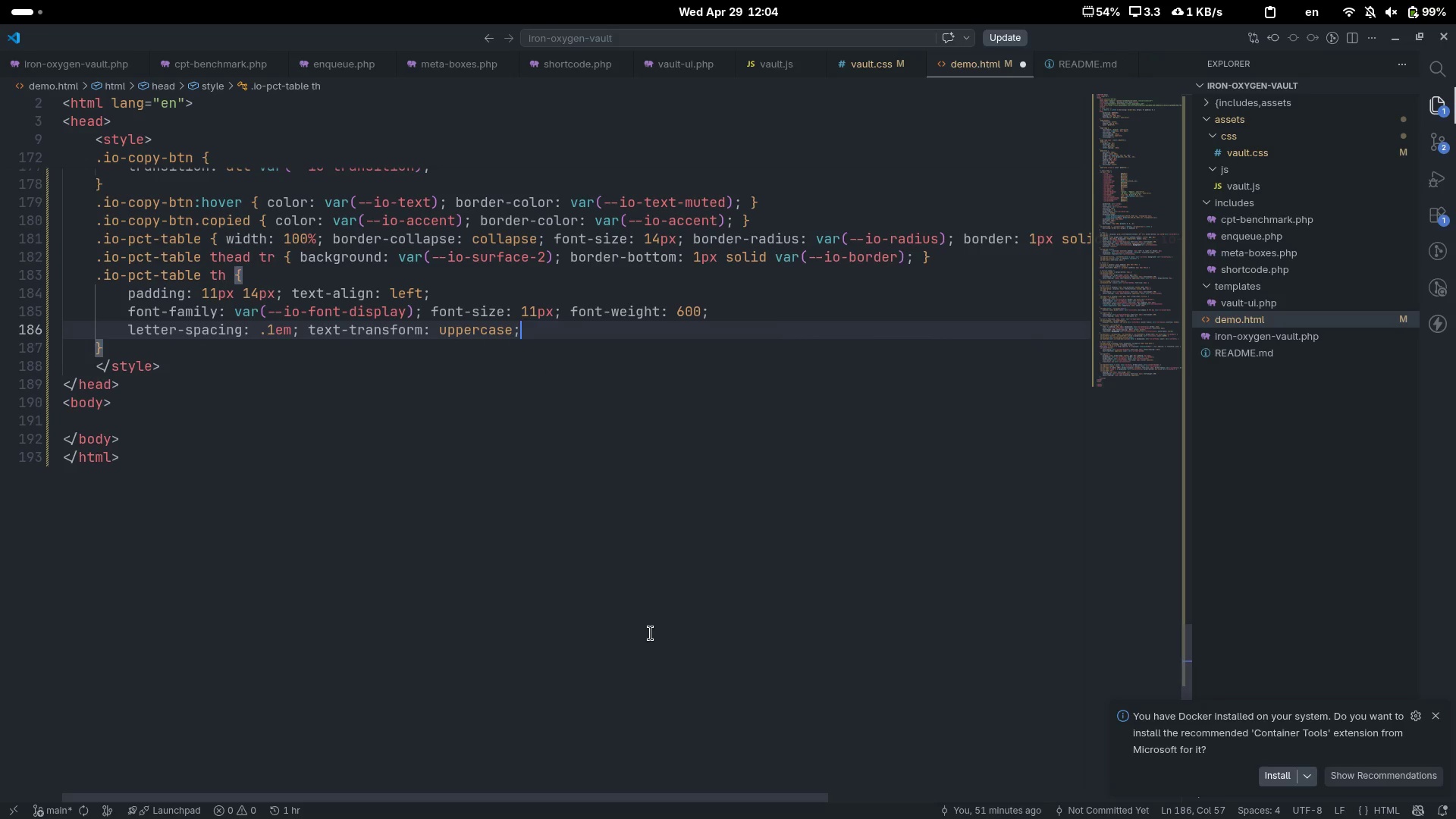 
type( colo)
key(Tab)
type(var(--io-tex)
 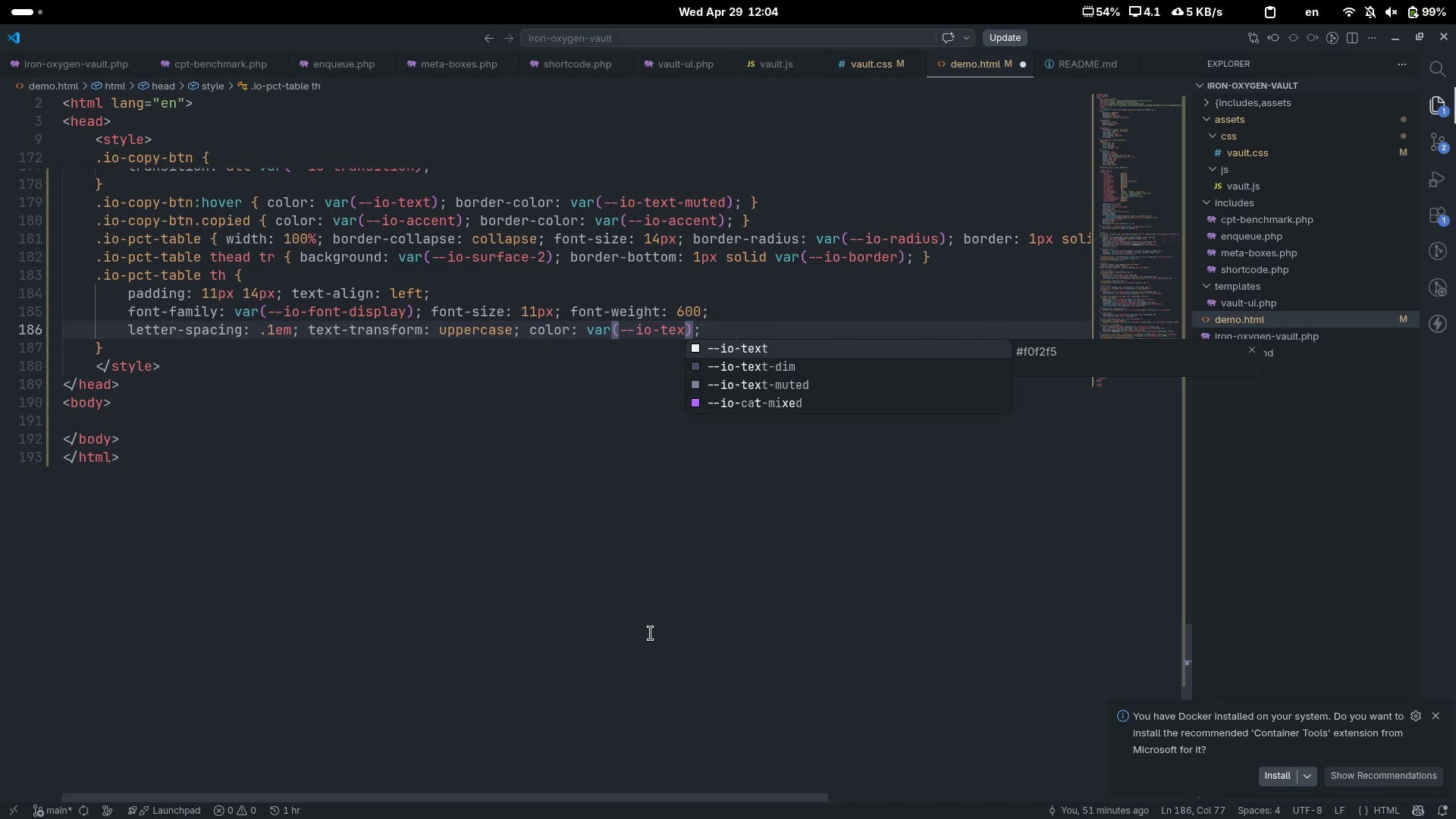 
key(ArrowDown)
 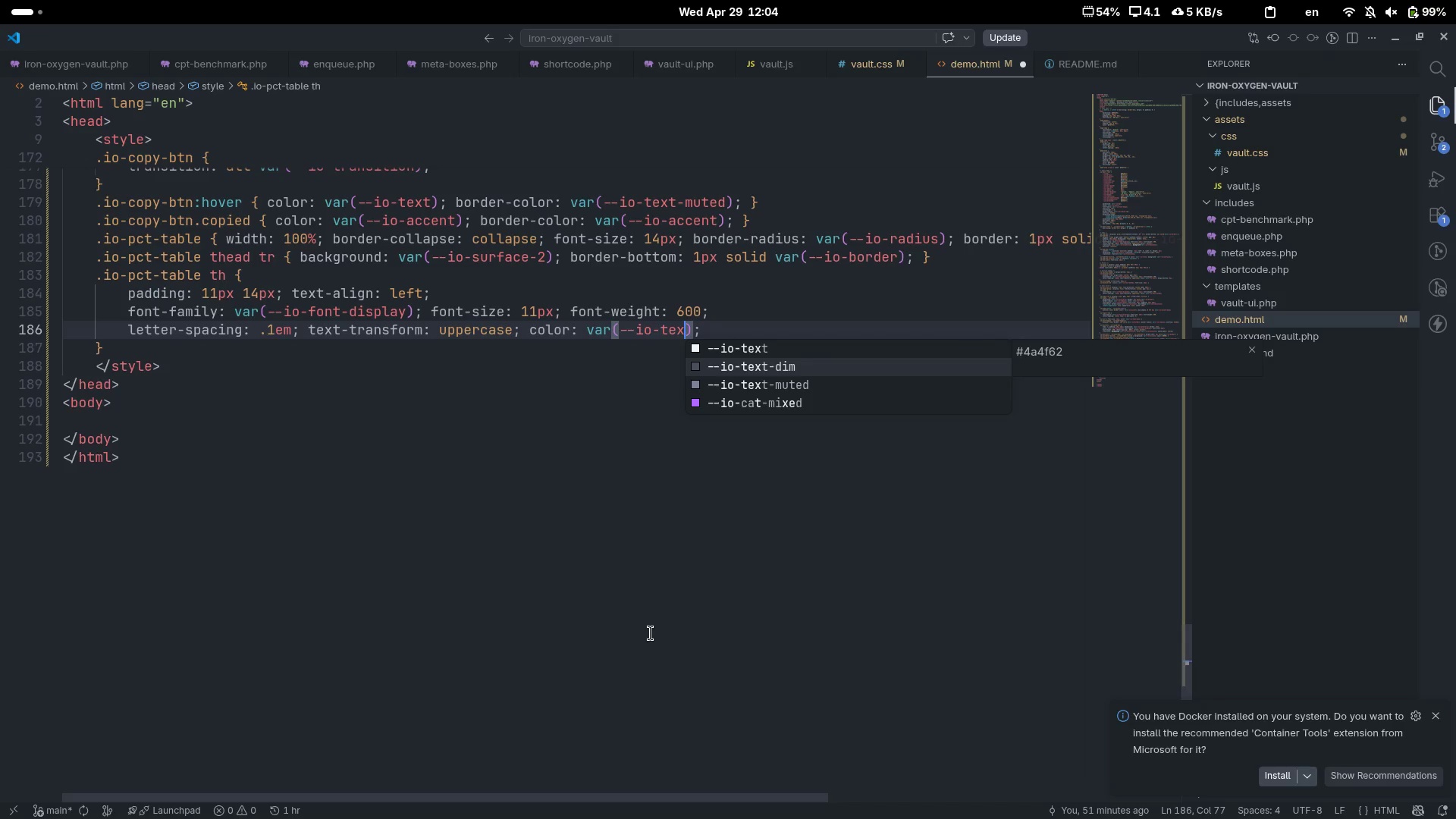 
key(ArrowDown)
 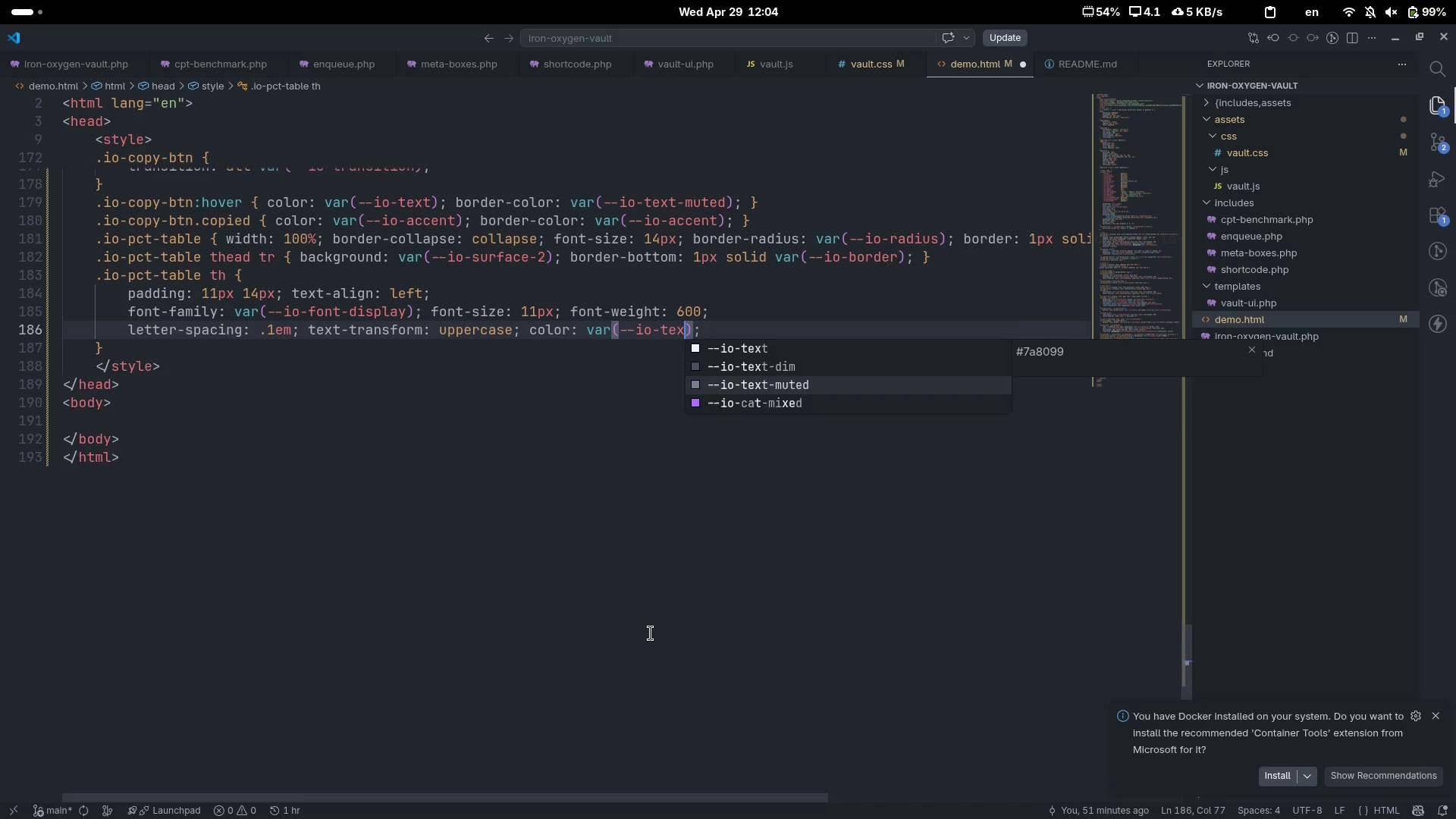 
key(Enter)
 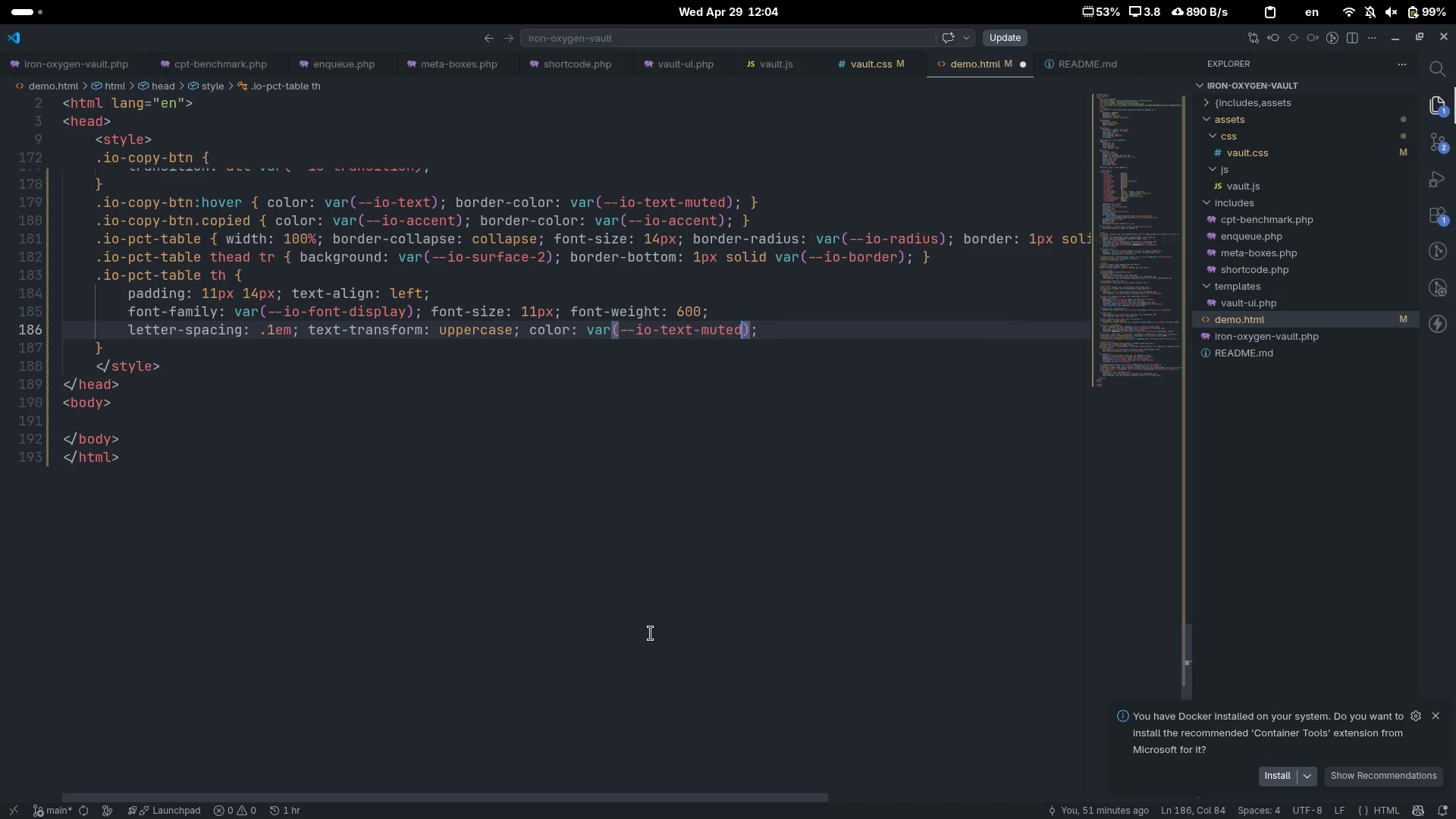 
key(Control+ControlLeft)
 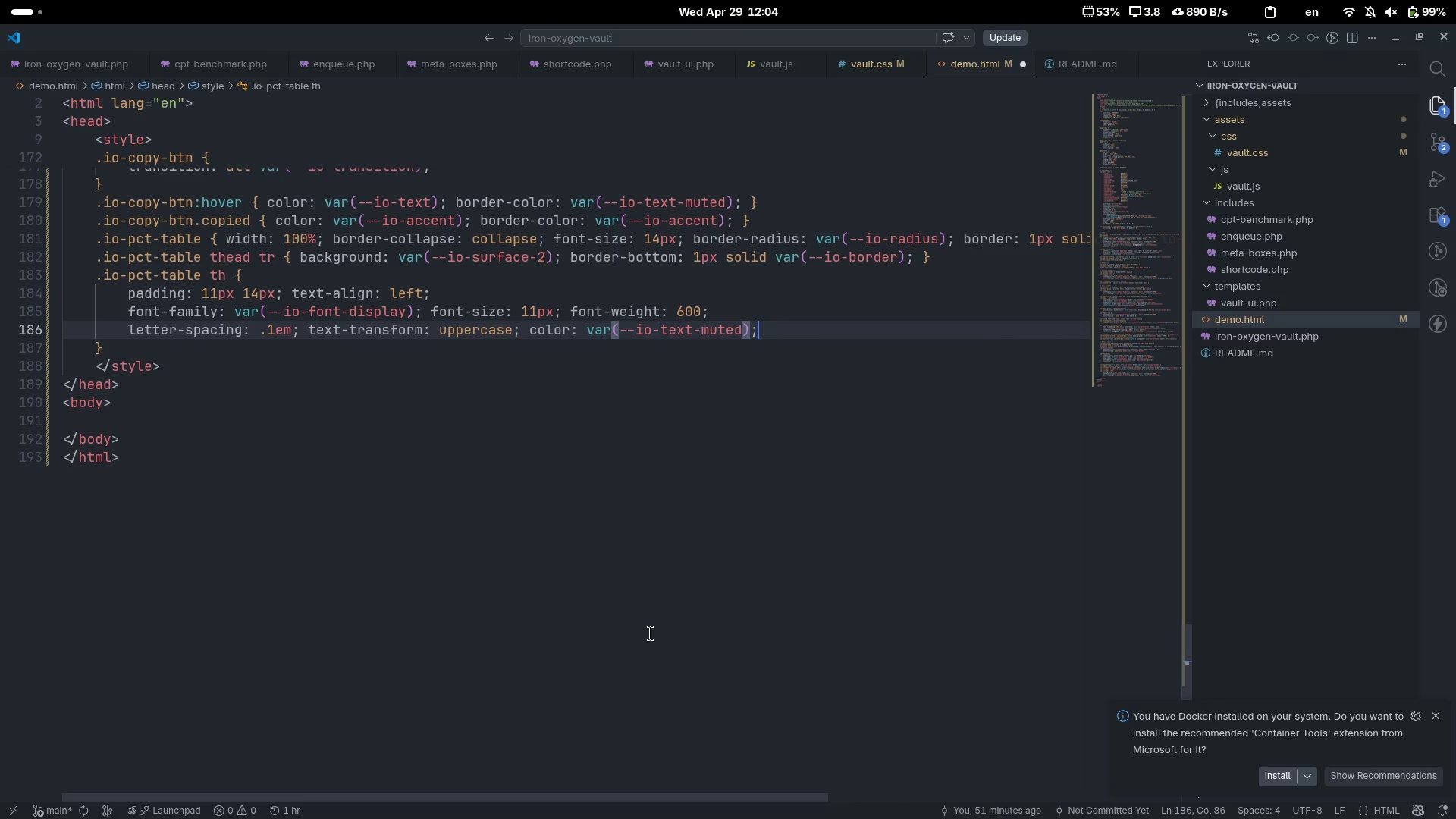 
key(Control+ArrowRight)
 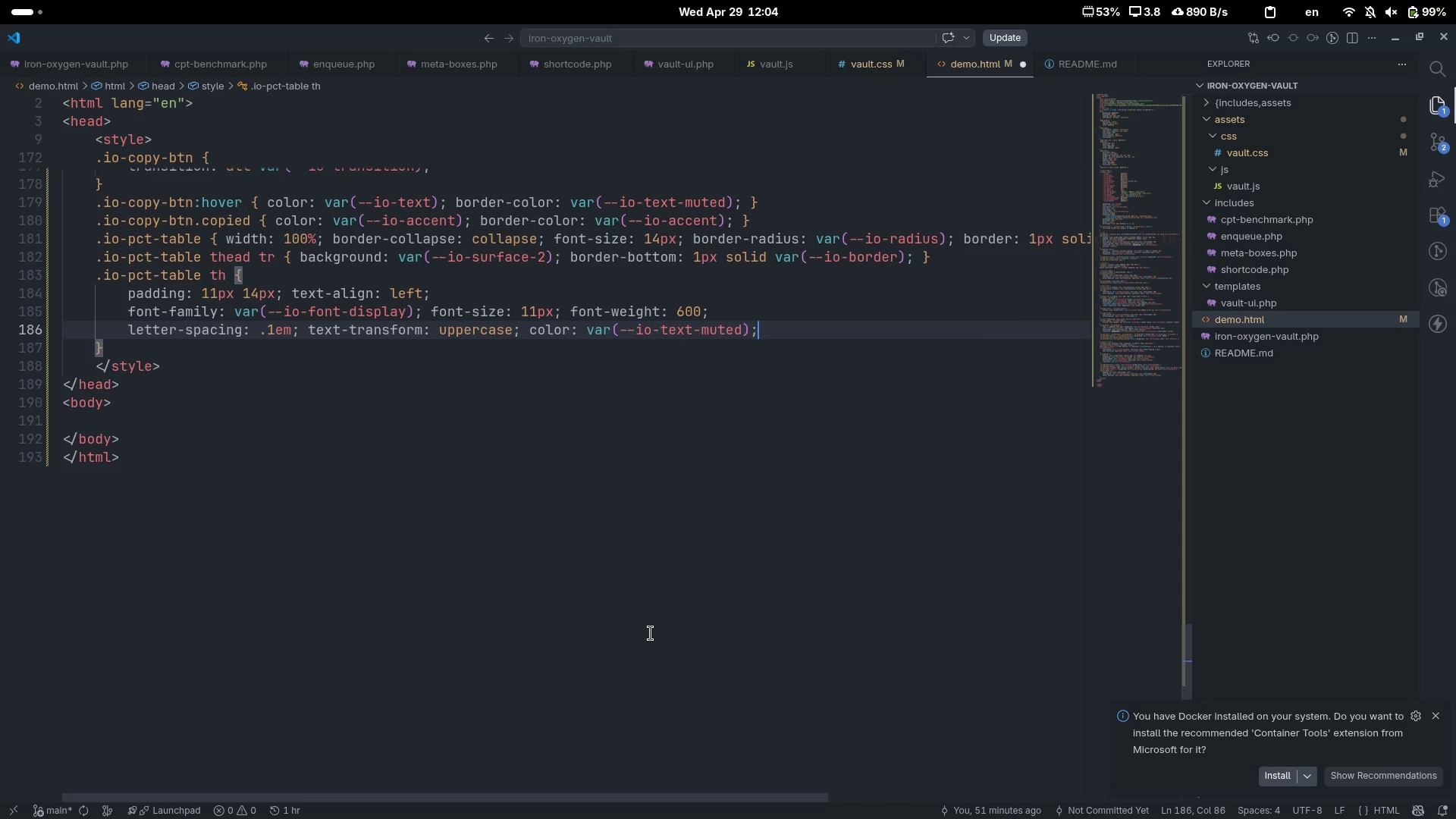 
key(Enter)
 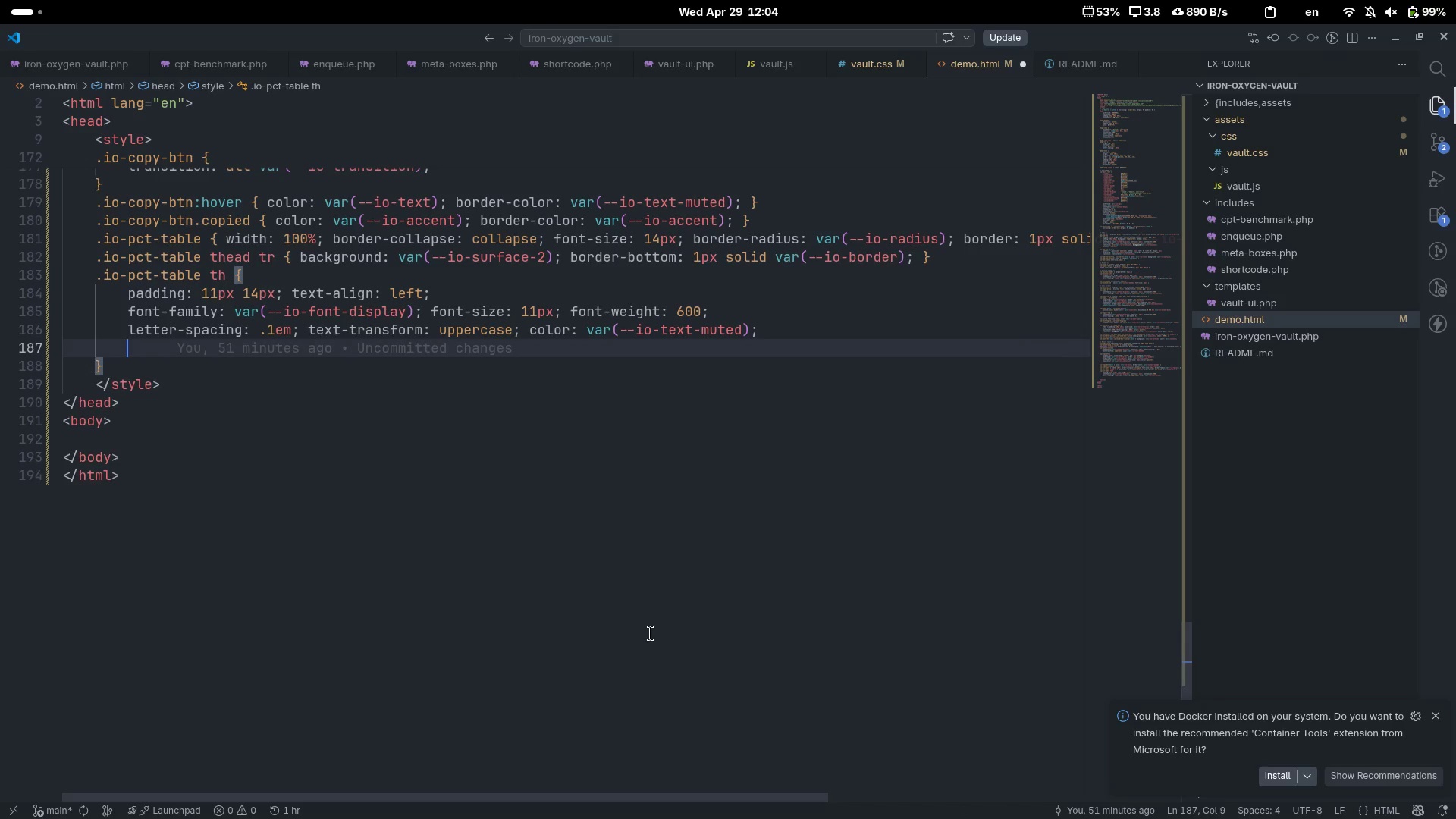 
key(Control+Shift+K)
 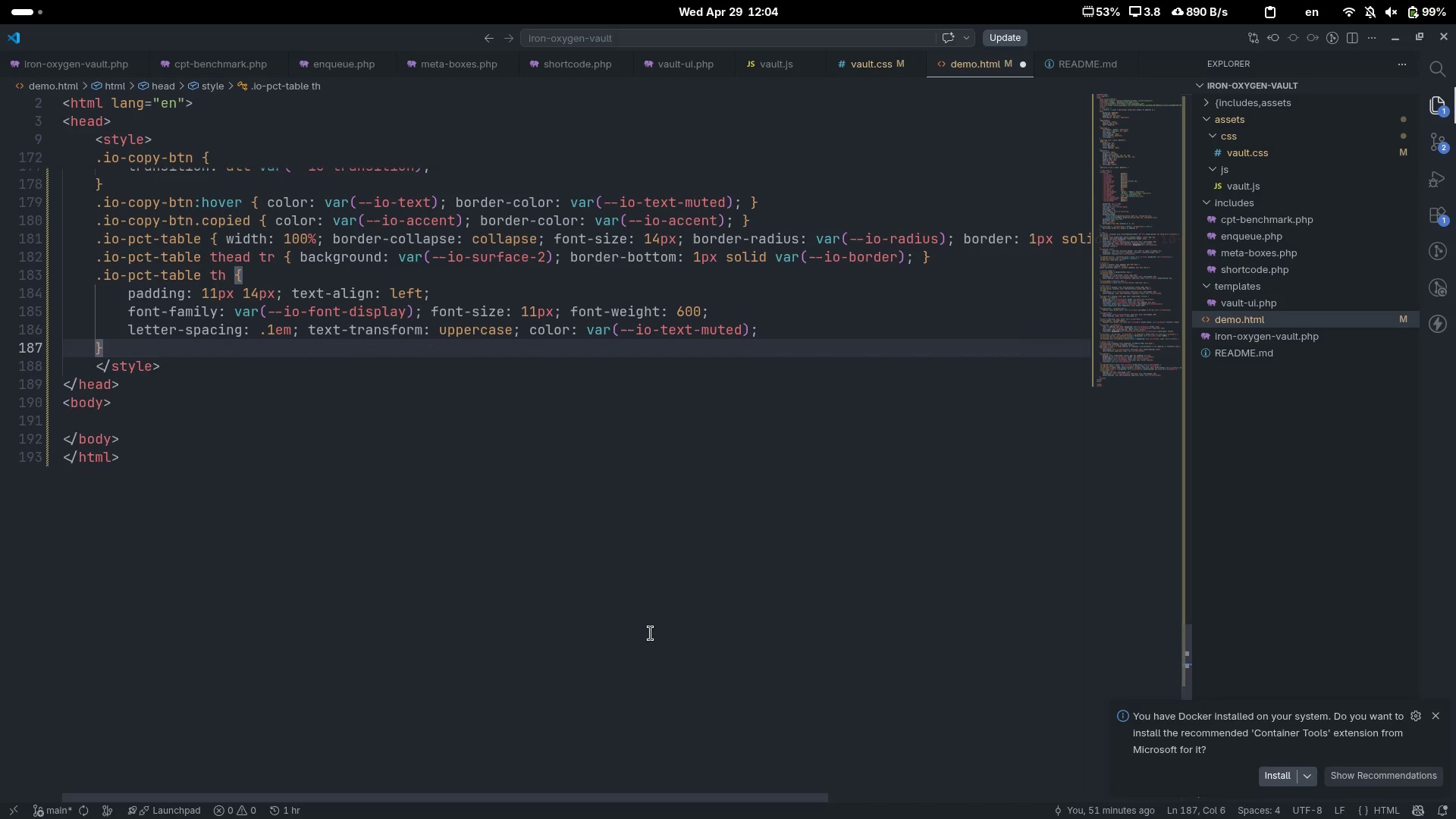 
key(Enter)
 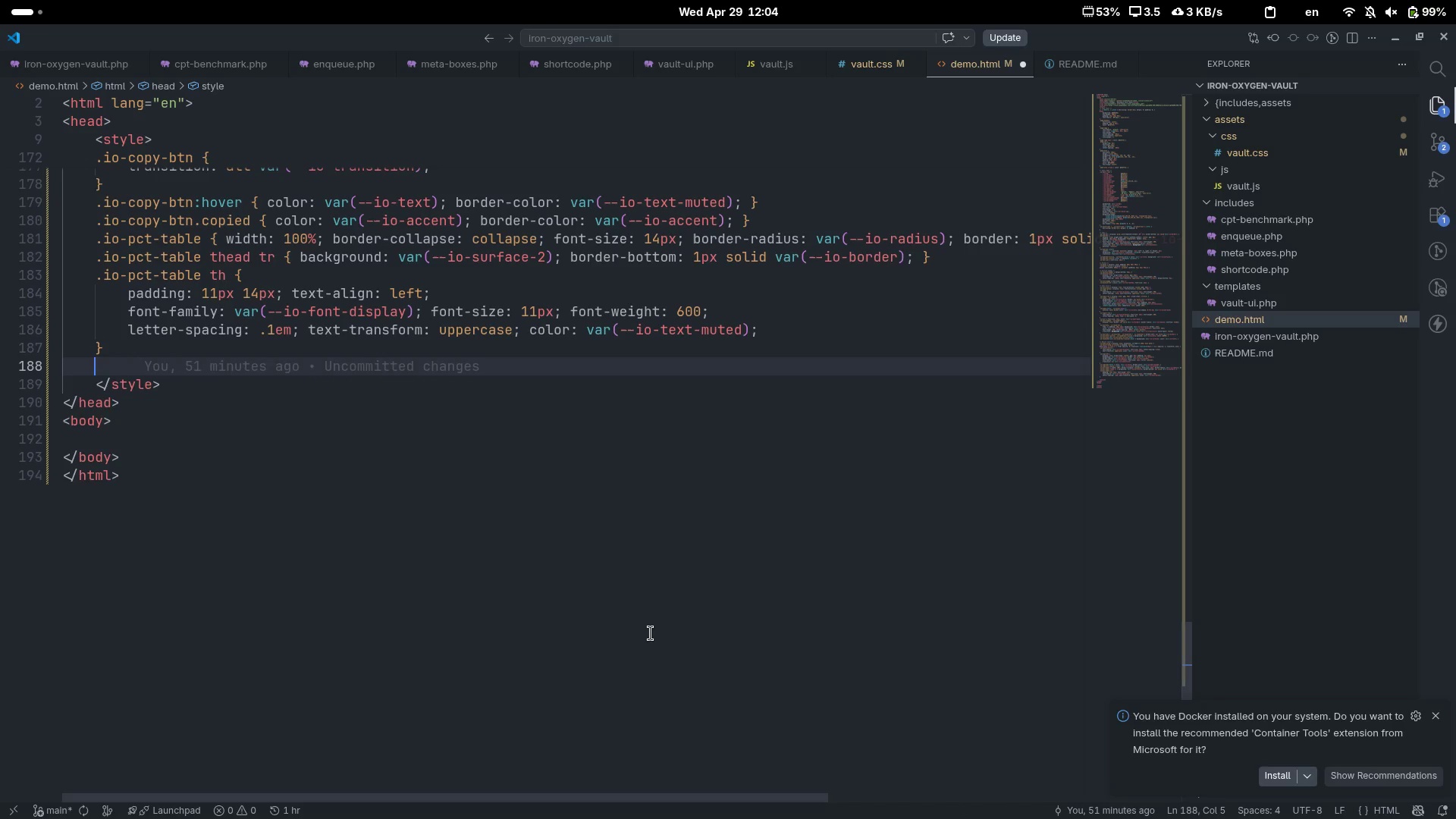 
type(.io-pct-tab)
key(Tab)
type( tb)
key(Tab)
type( tr { )
 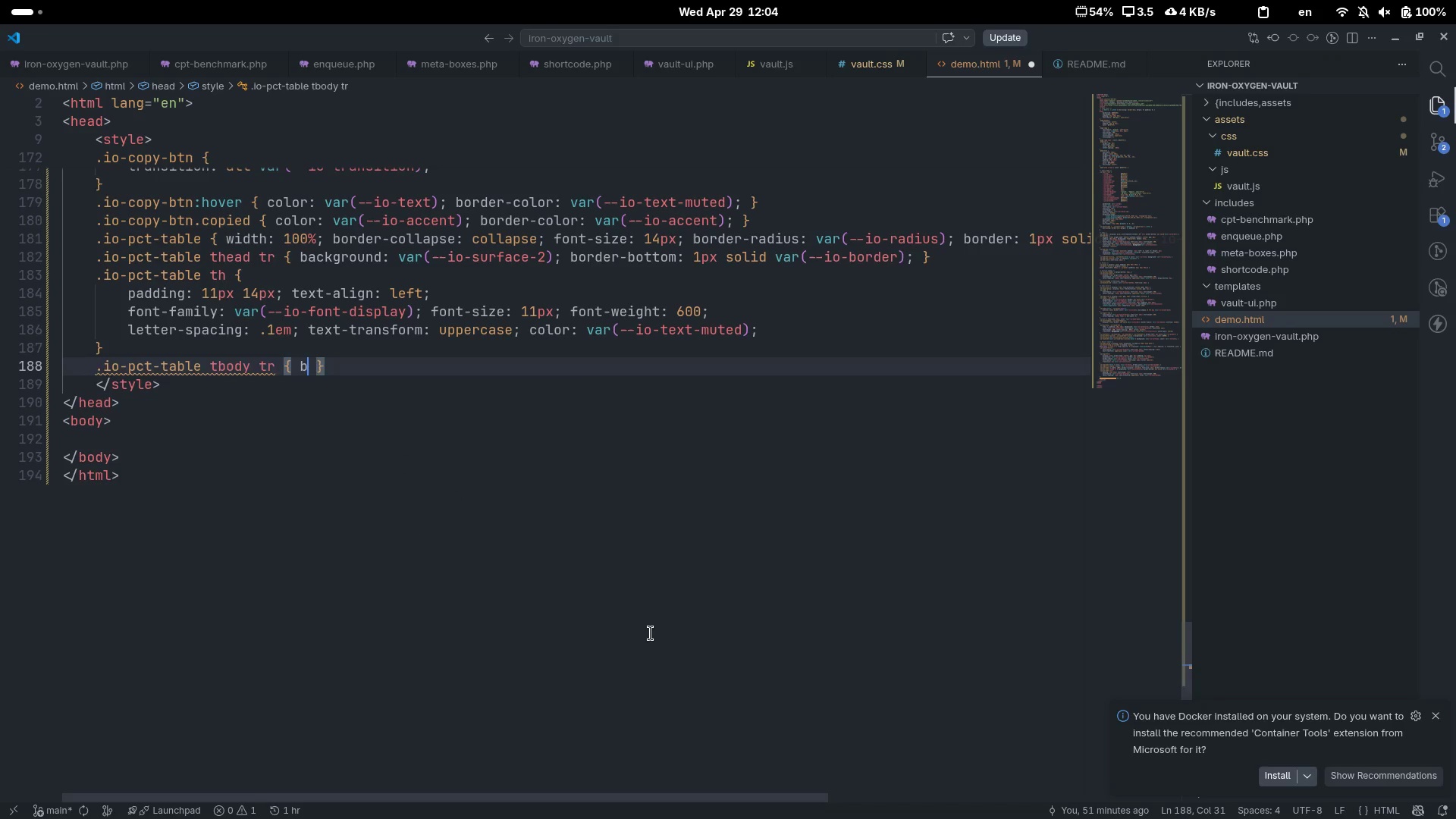 
key(ArrowLeft)
 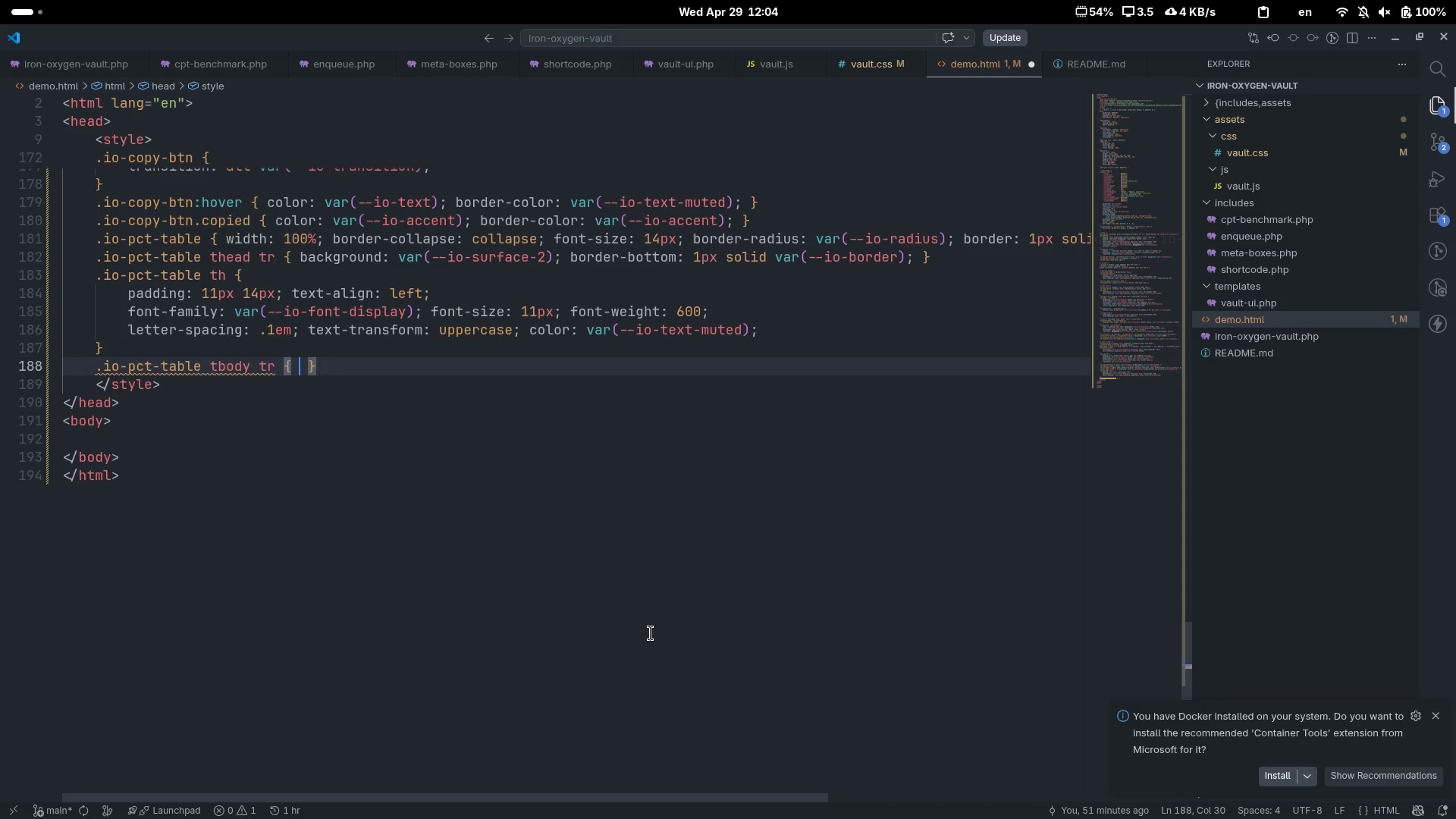 
type( bord)
key(Tab)
 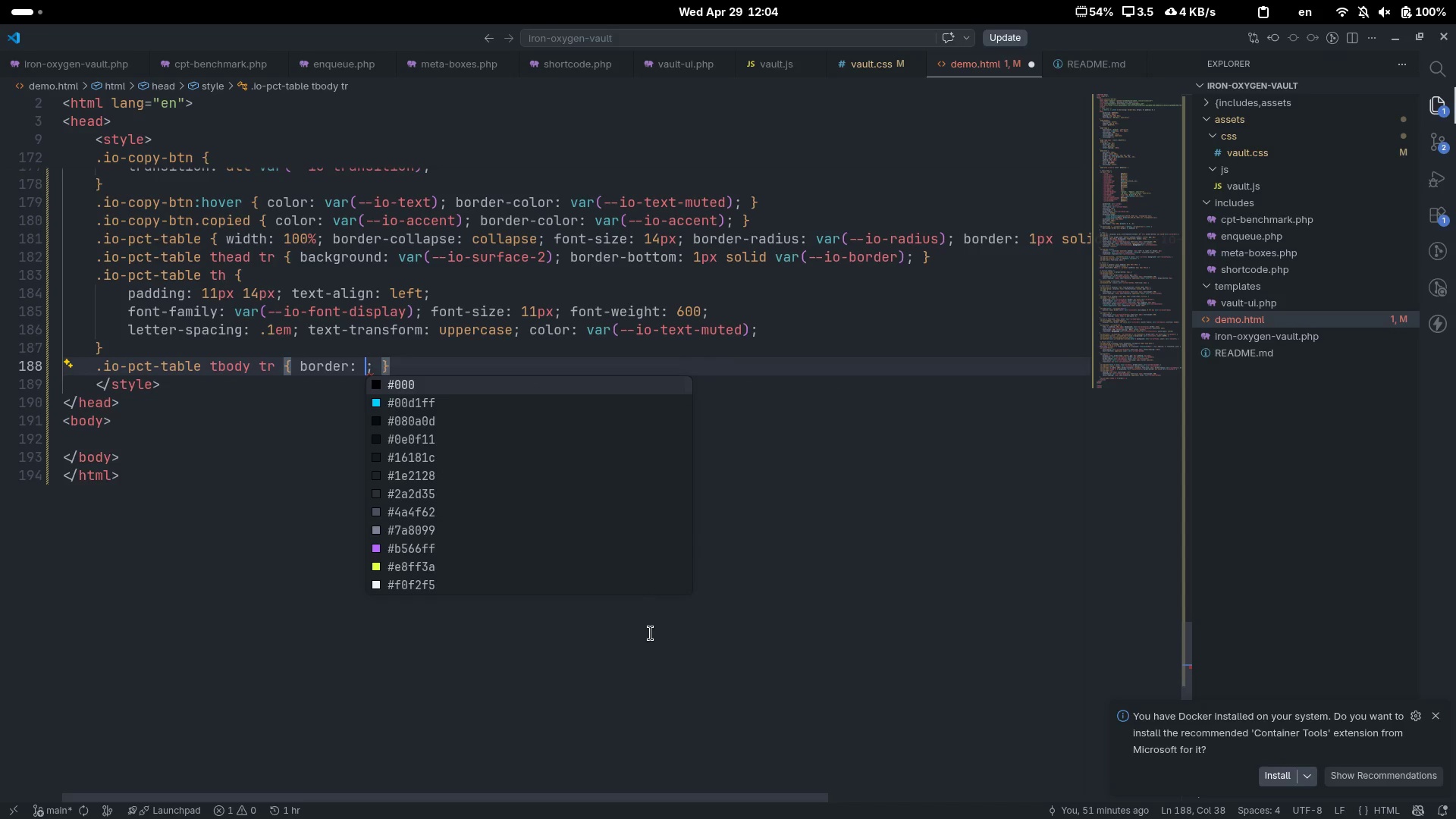 
key(Control+Z)
 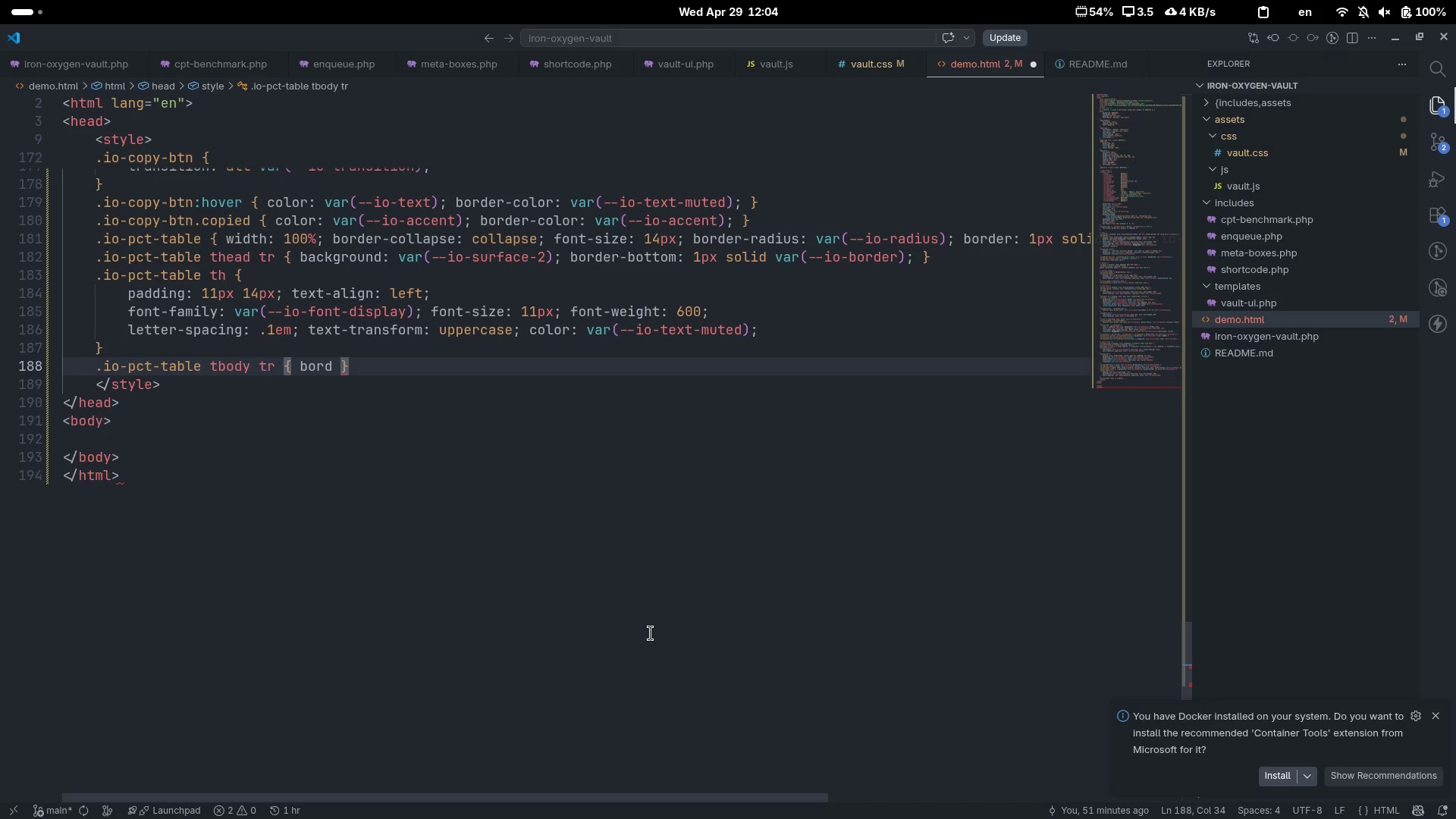 
type(er)
 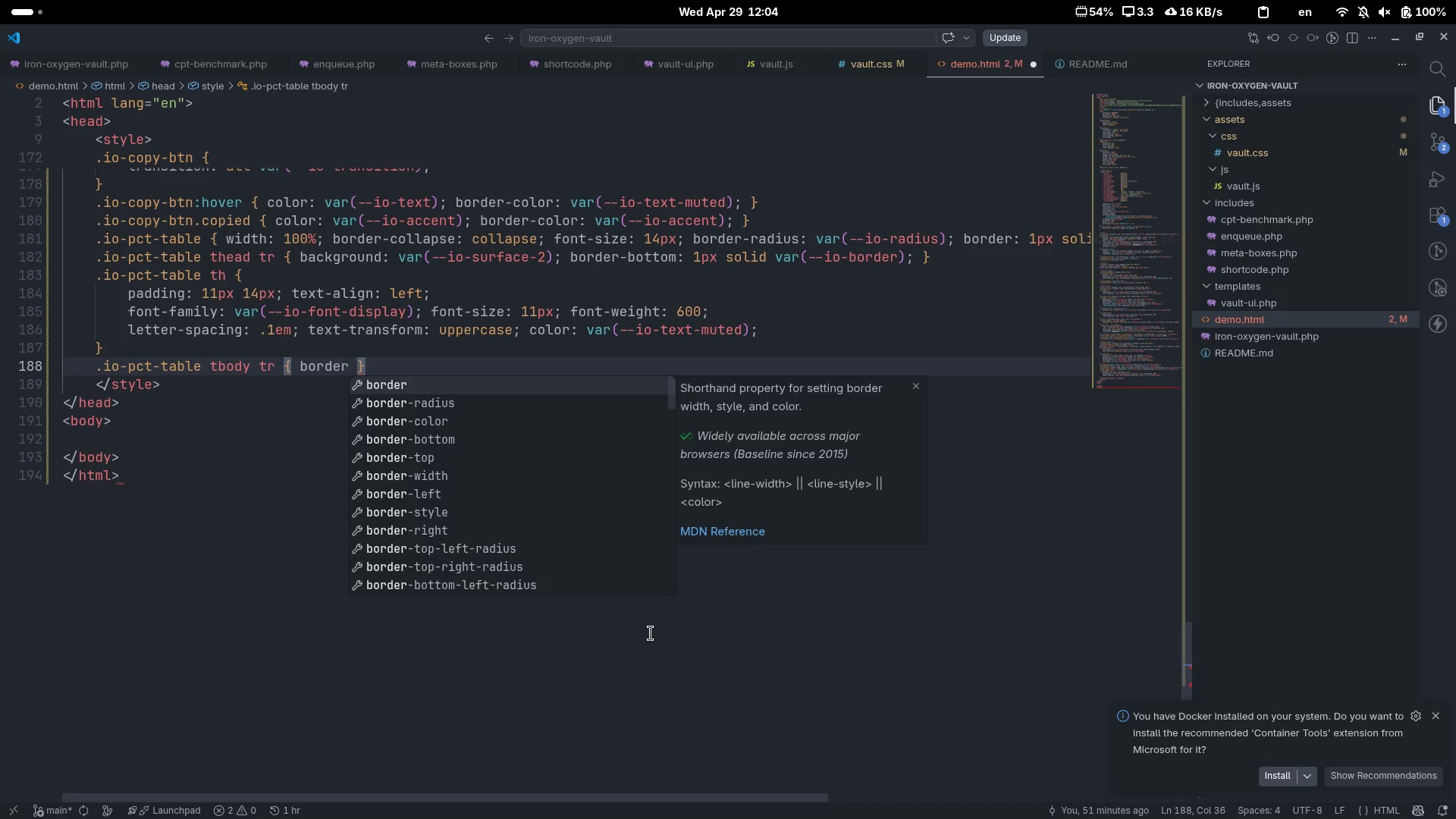 
key(ArrowDown)
 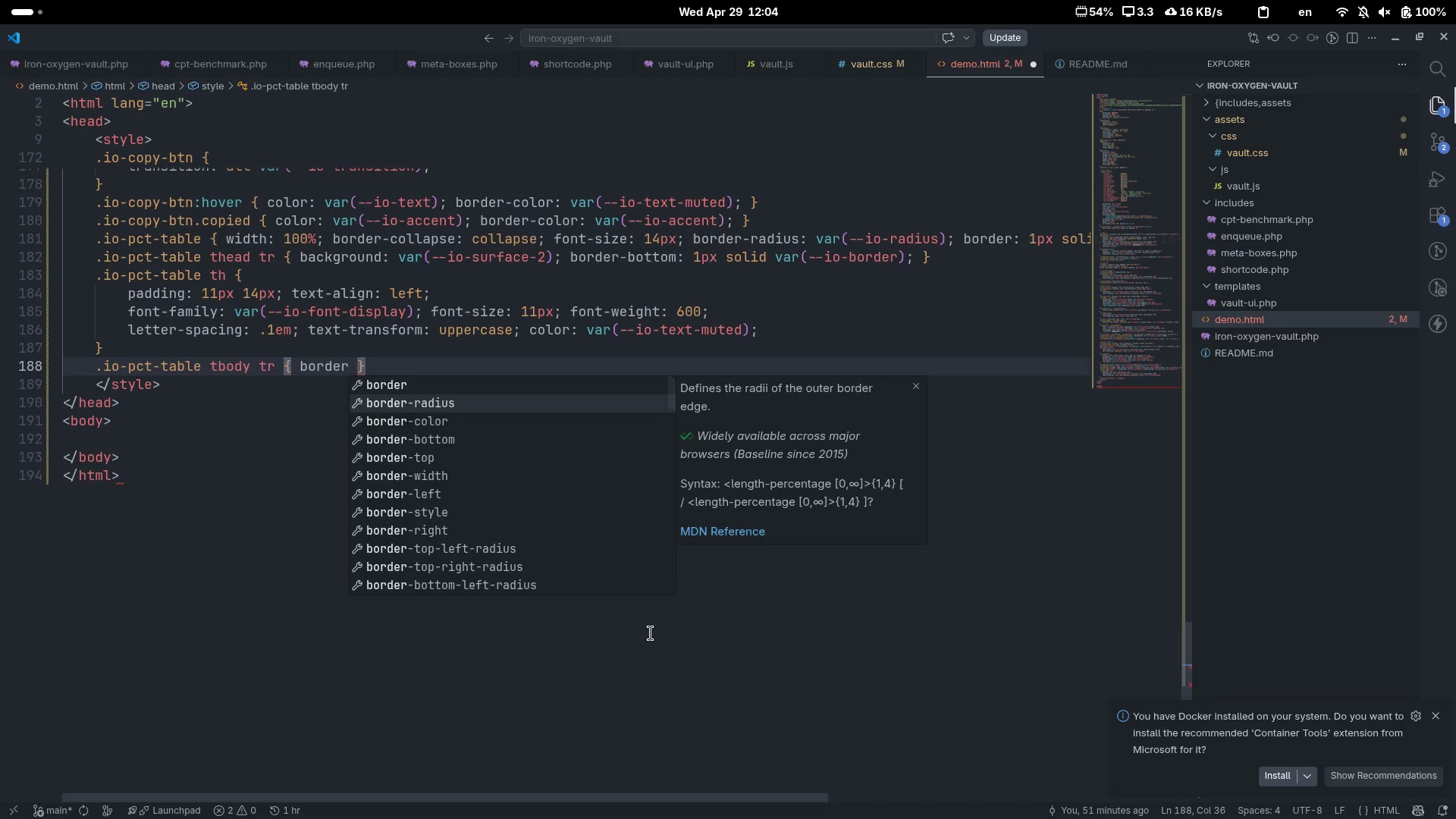 
key(ArrowDown)
 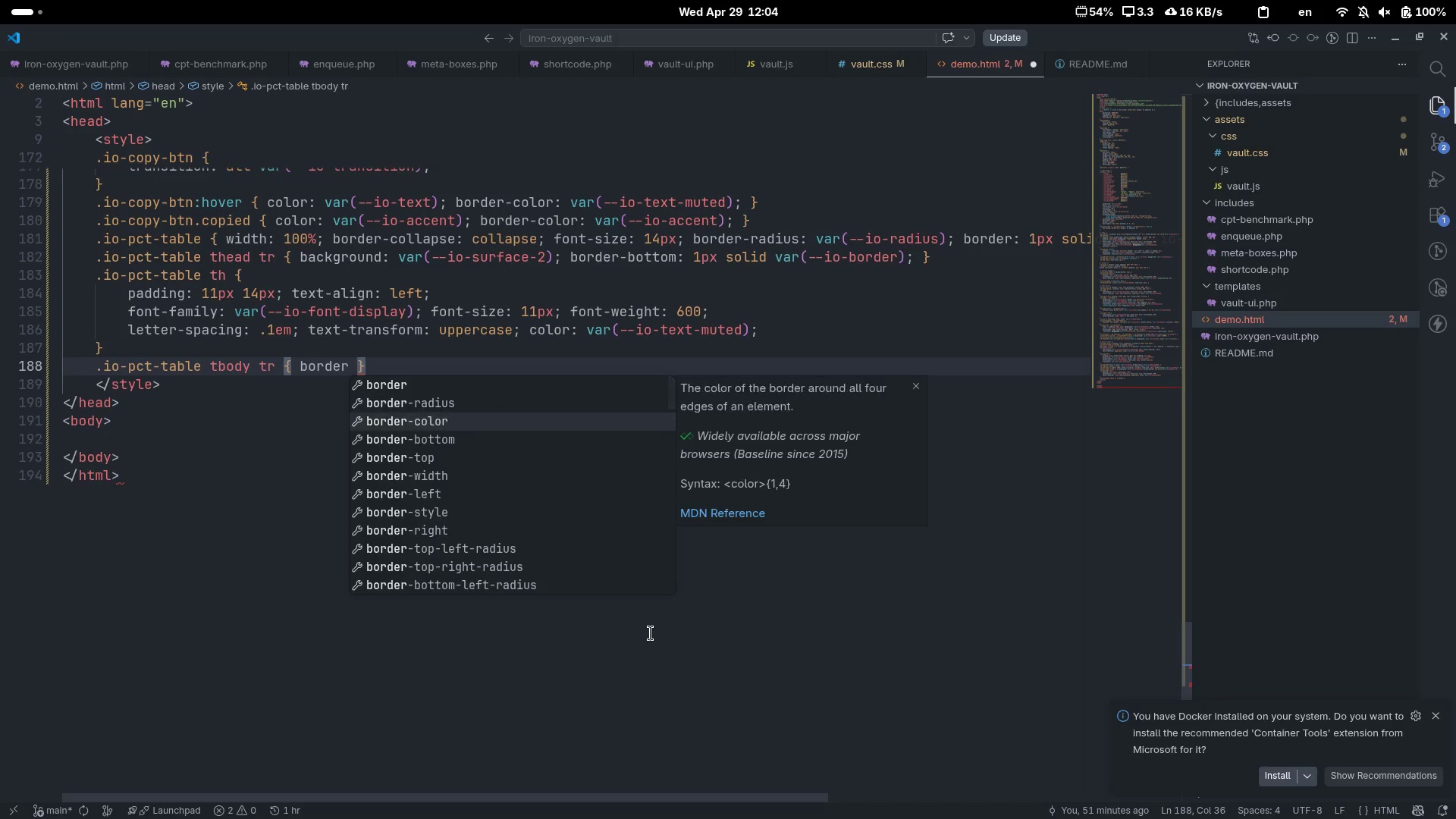 
key(ArrowDown)
 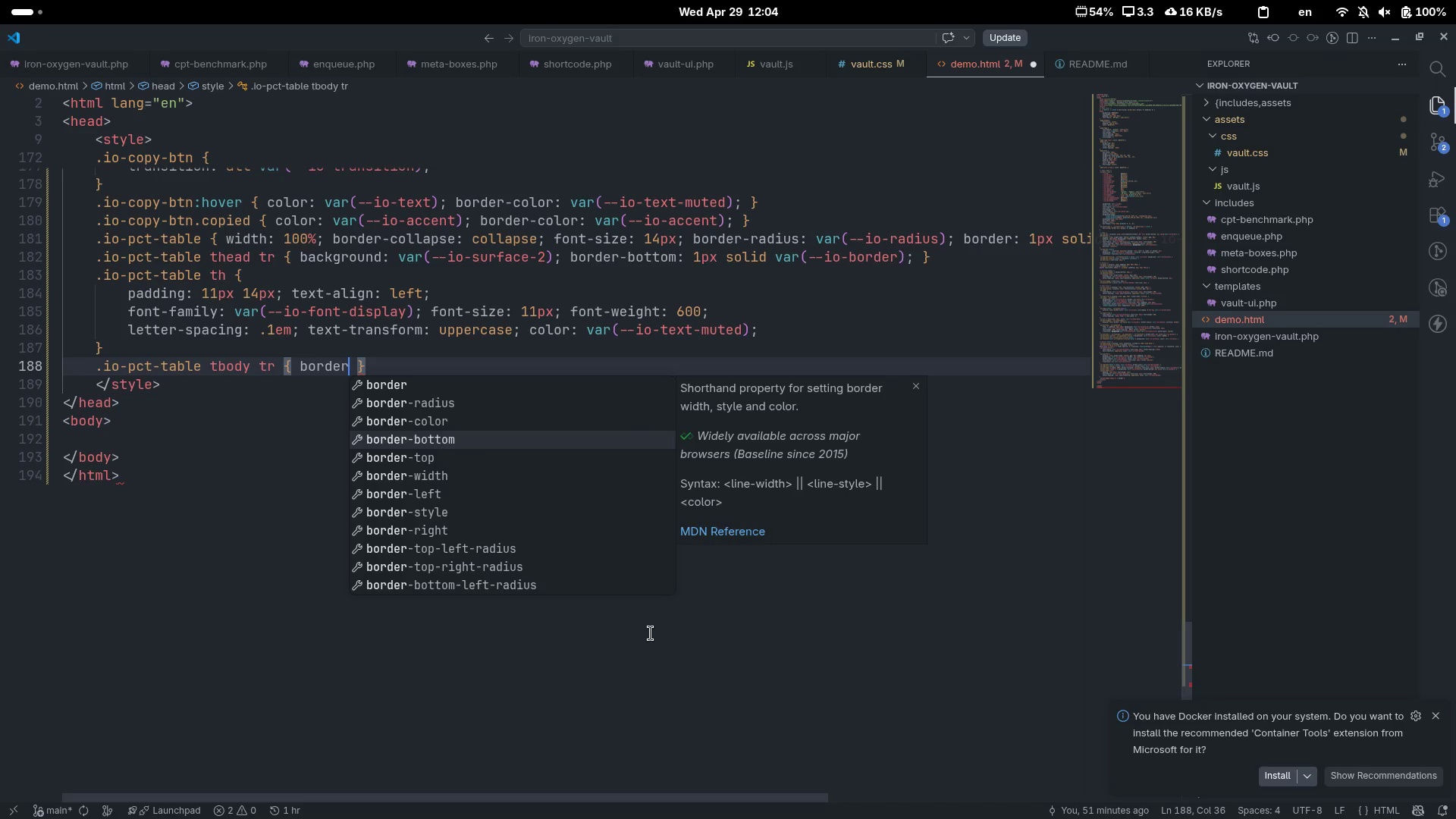 
key(Enter)
 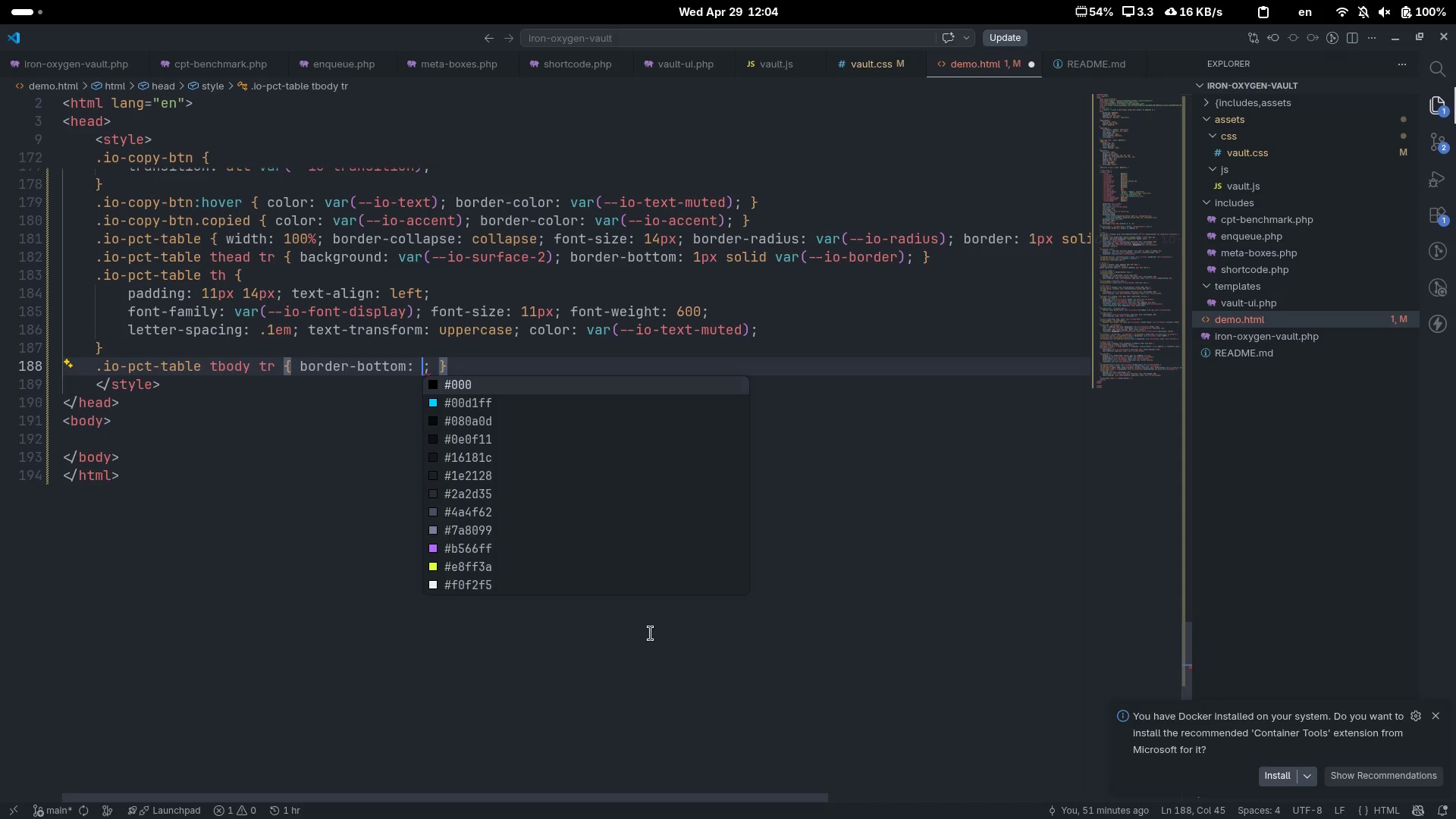 
type(1px)
 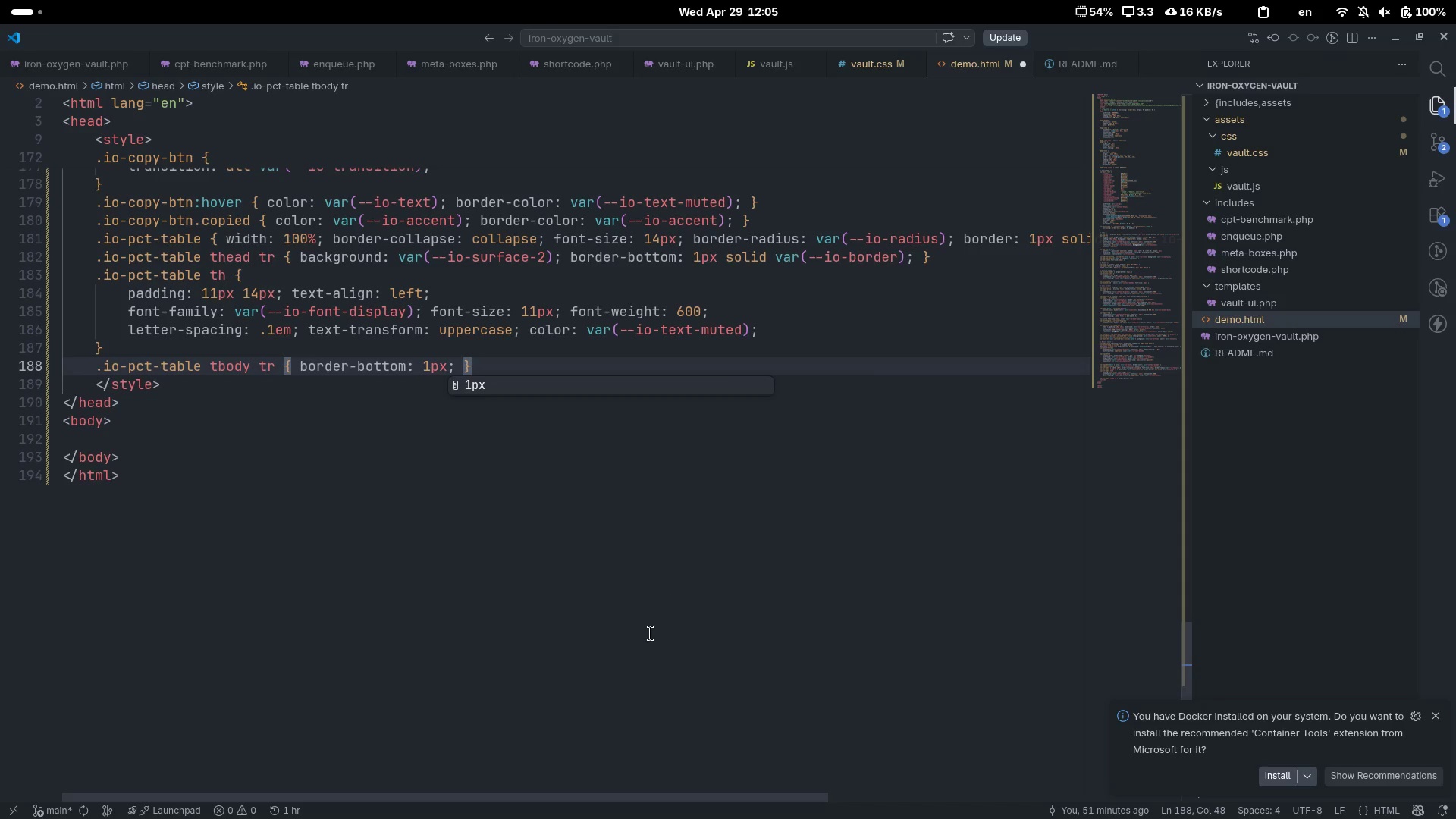 
key(ArrowRight)
 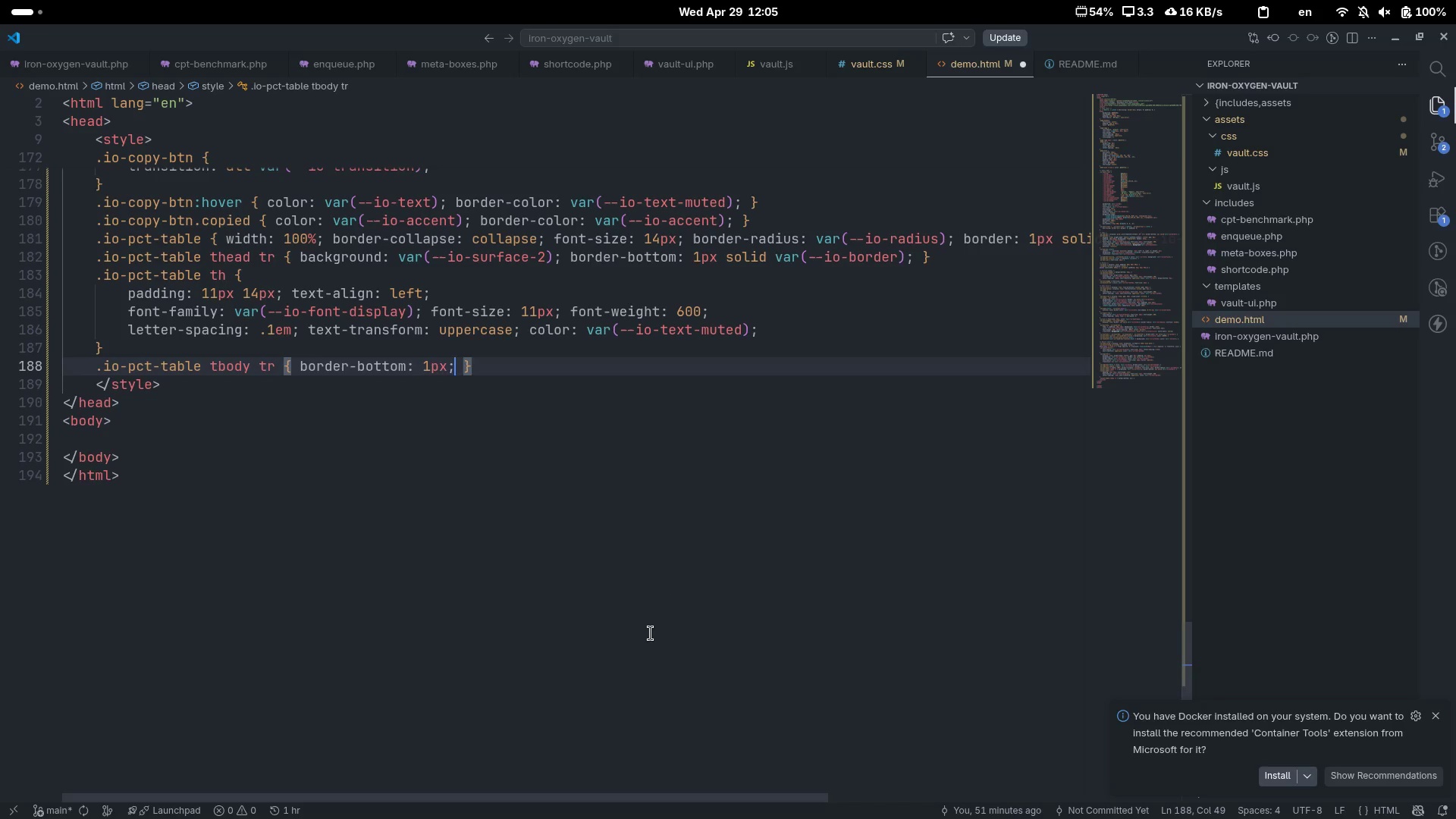 
key(ArrowLeft)
 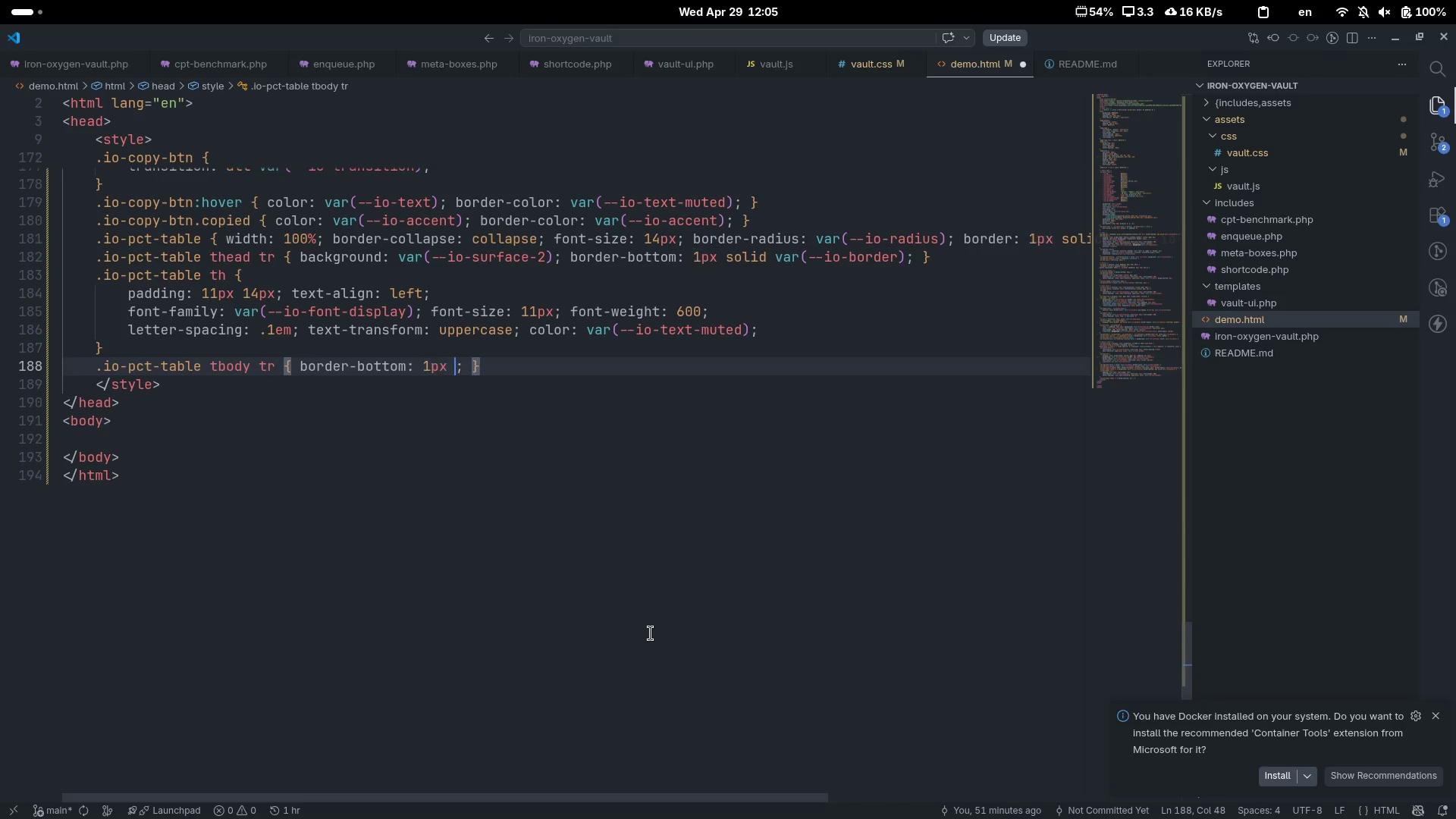 
type( soi)
key(Tab)
type( var(--io-bord)
key(Tab)
 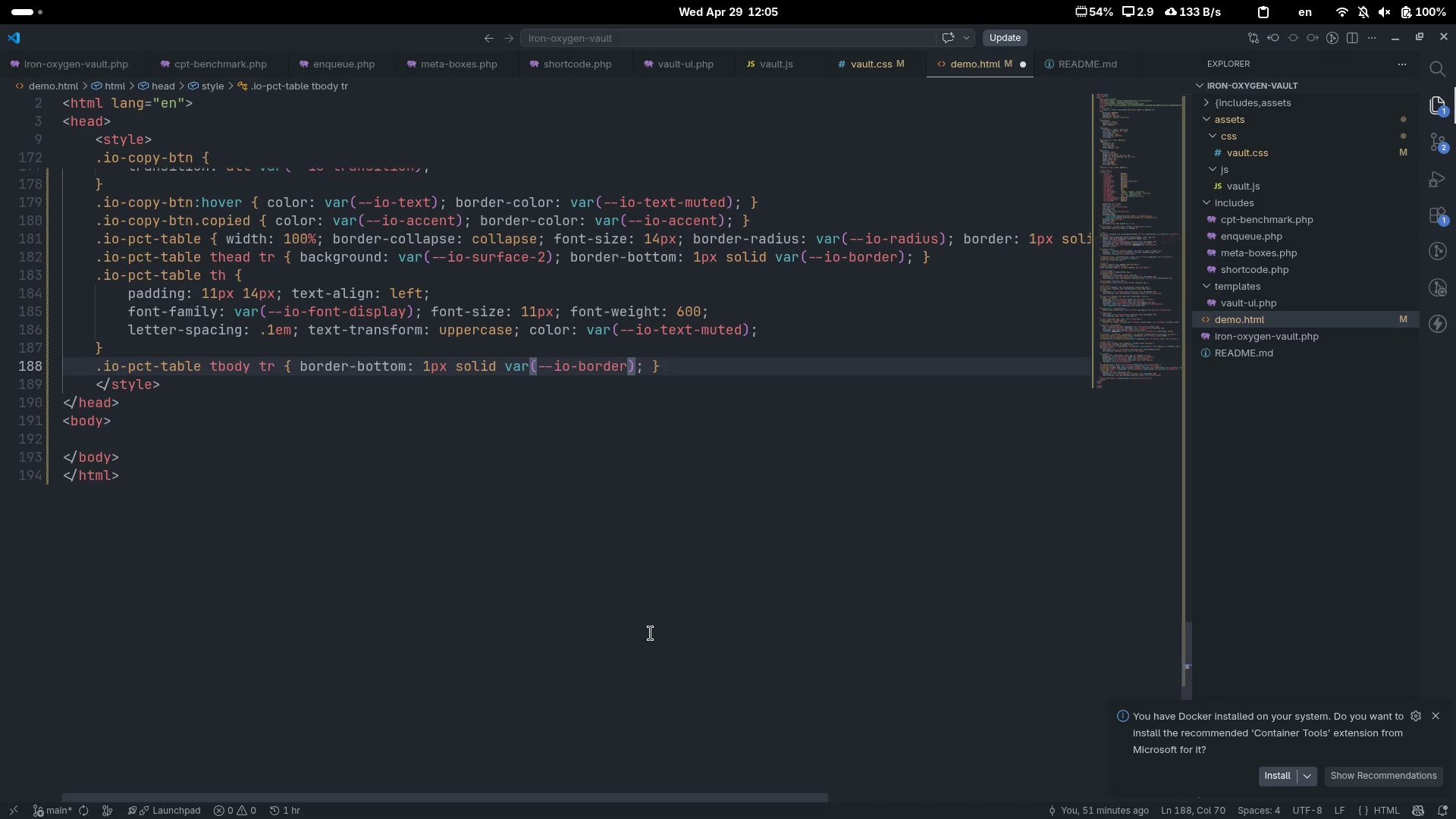 
key(ArrowRight)
 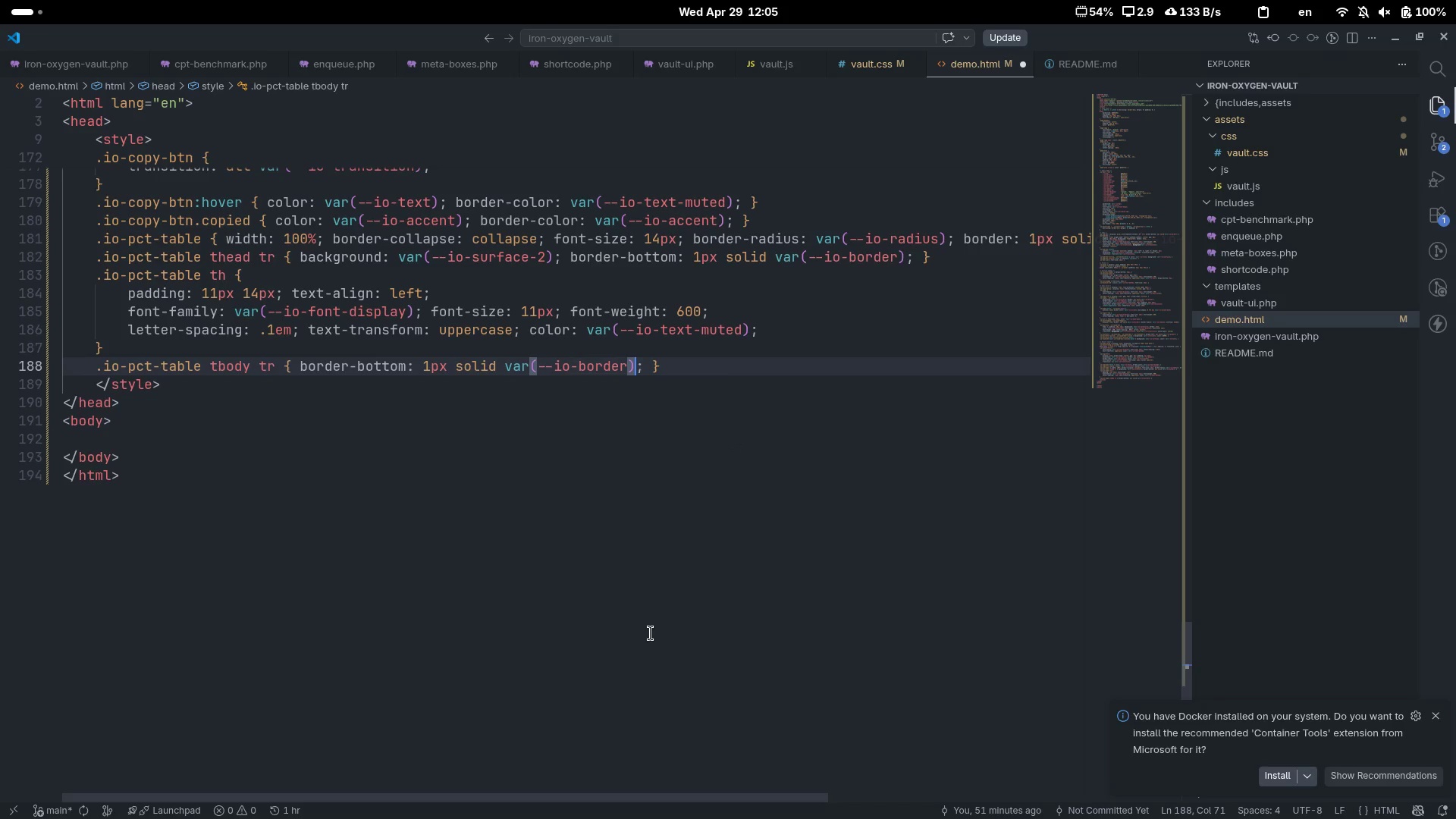 
key(ArrowRight)
 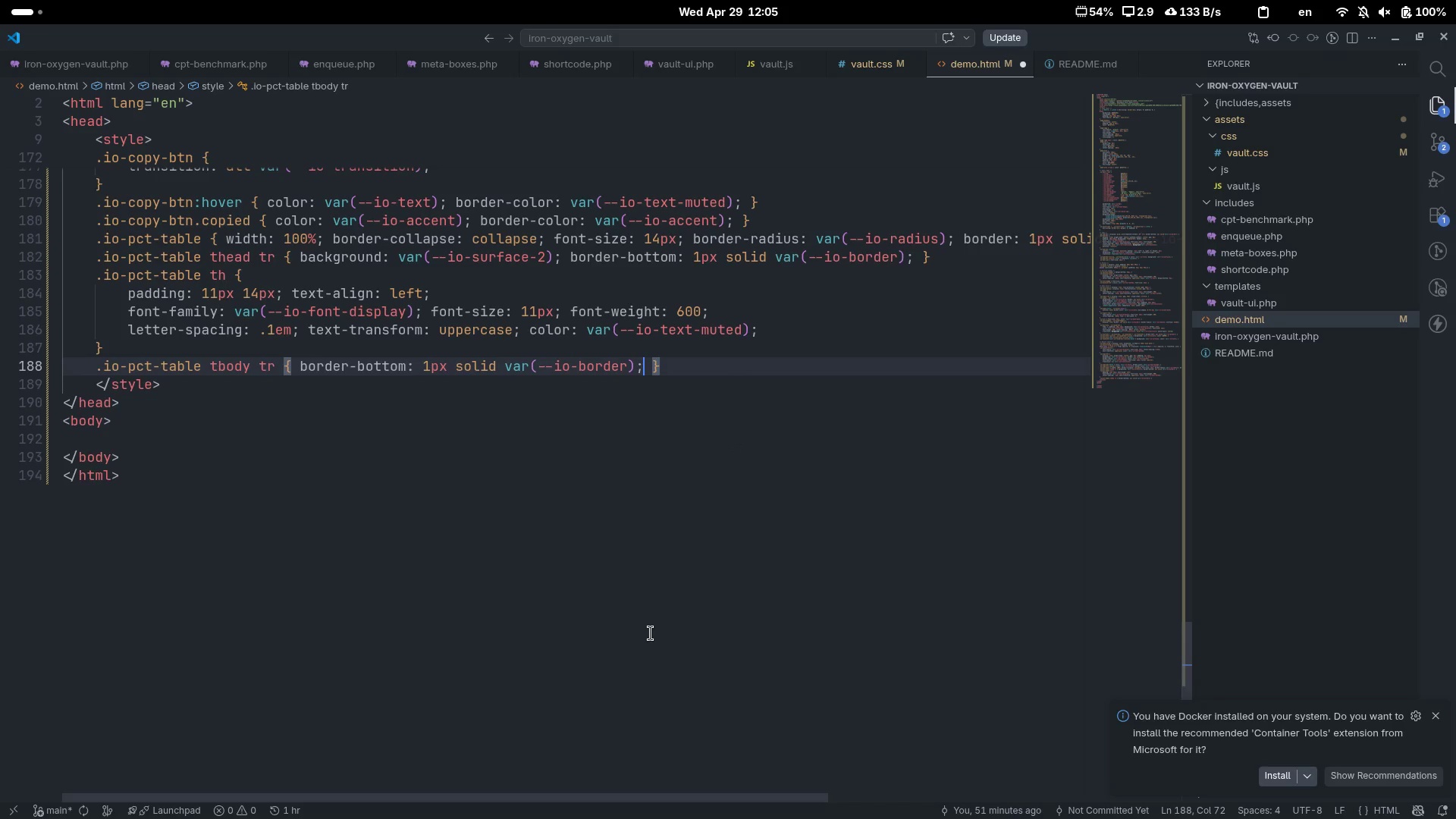 
type( trans)
 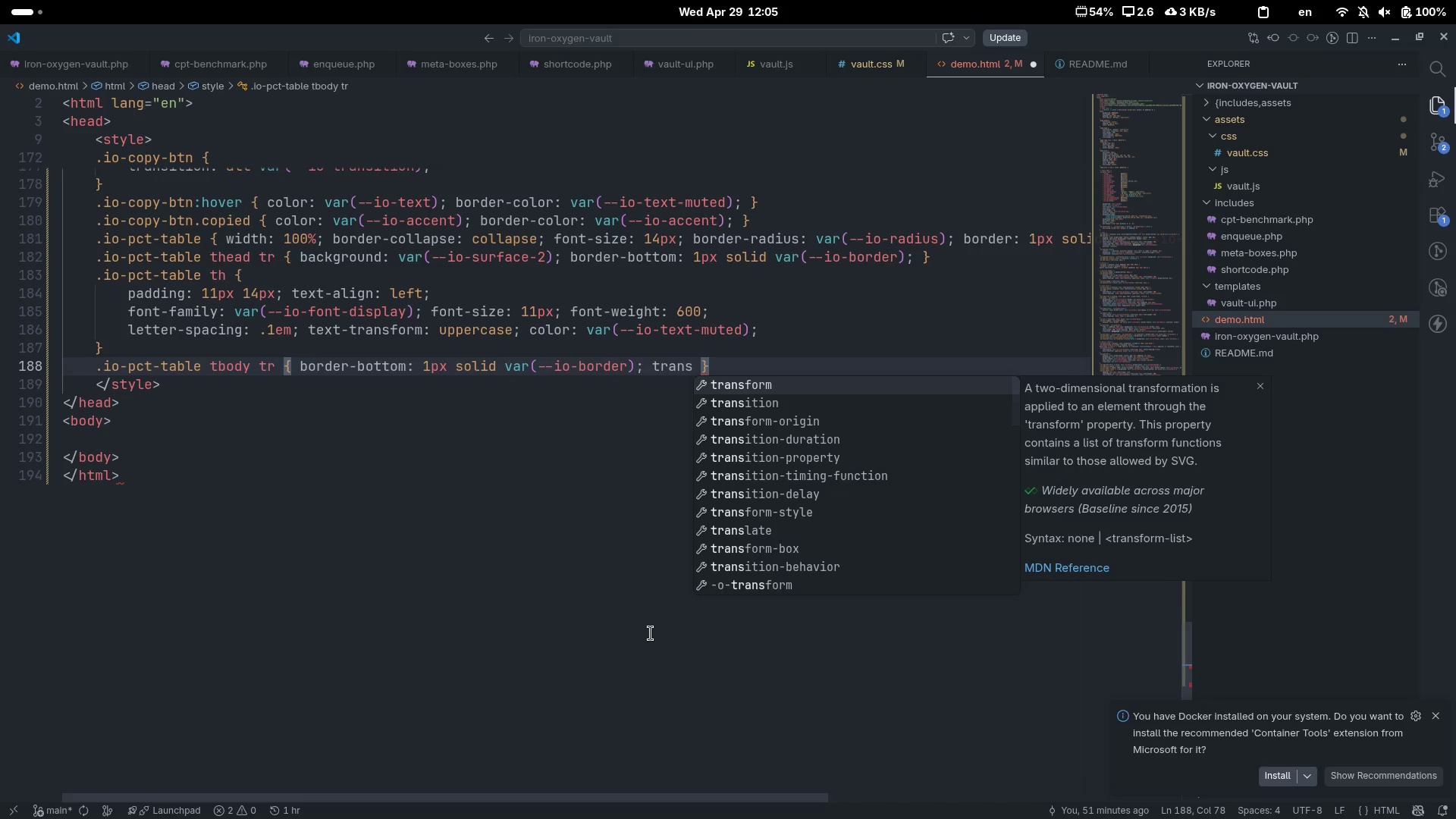 
key(ArrowDown)
 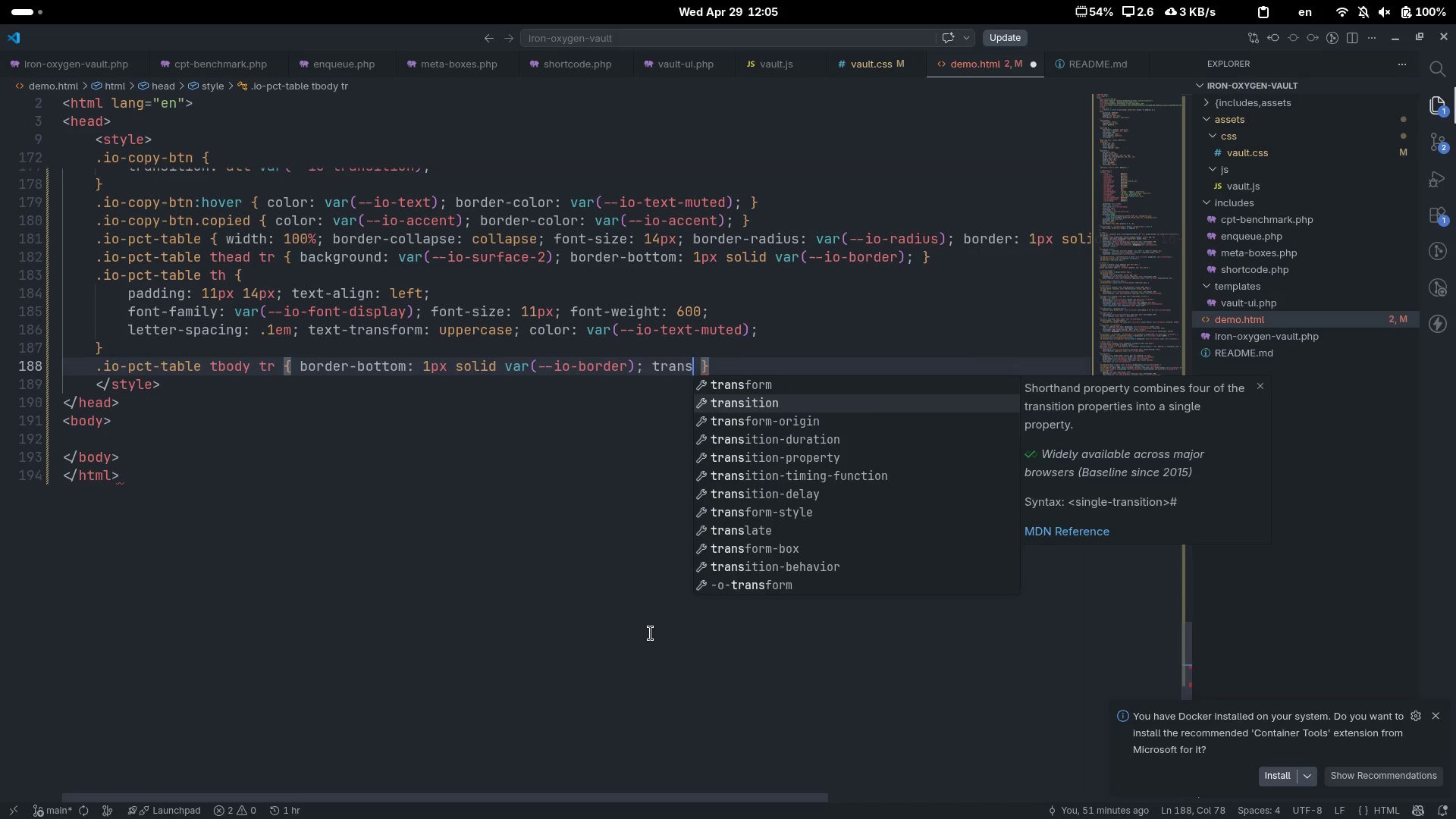 
key(Enter)
 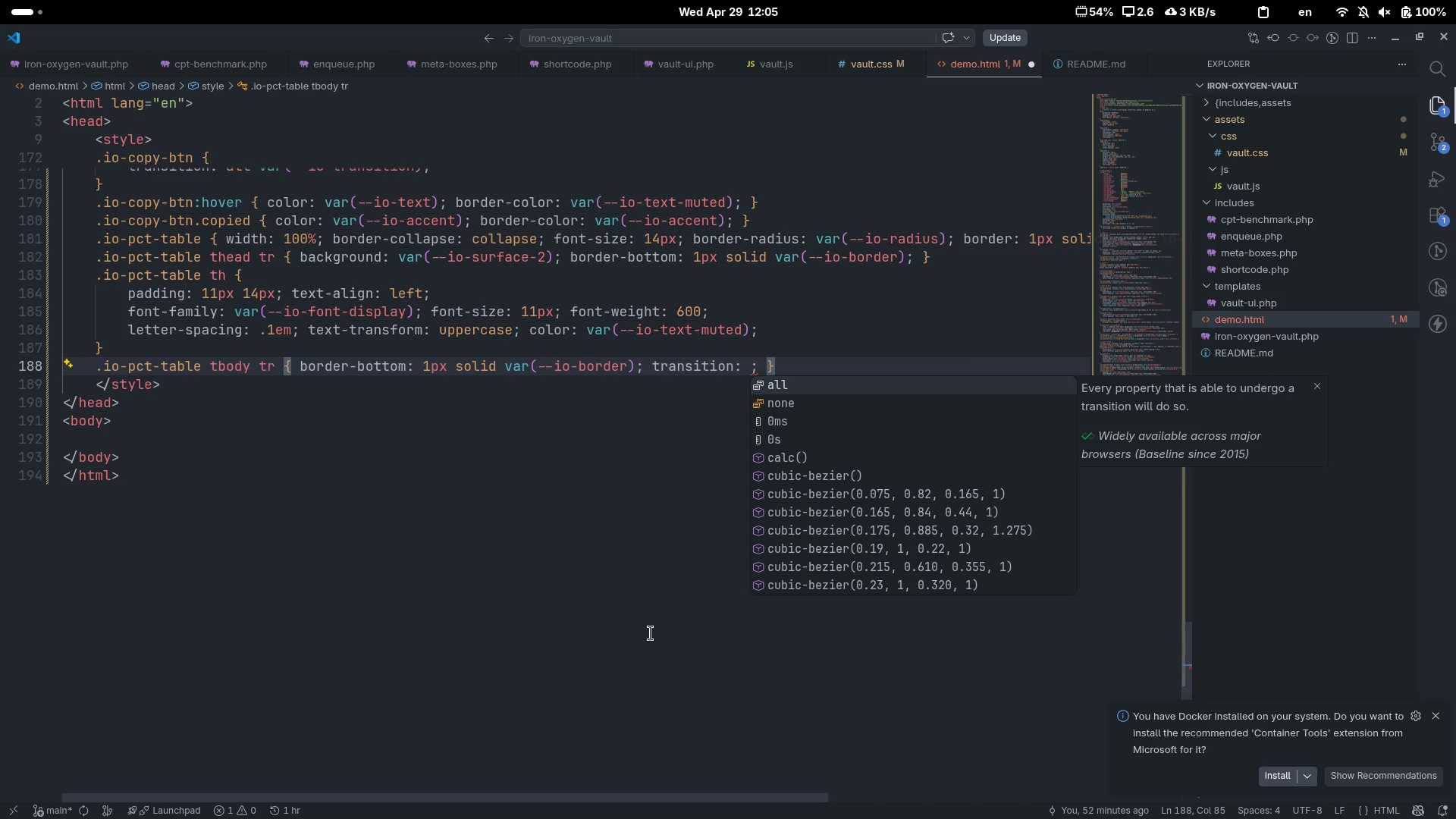 
type(background var(--io-r)
key(Backspace)
type(trans)
key(Tab)
 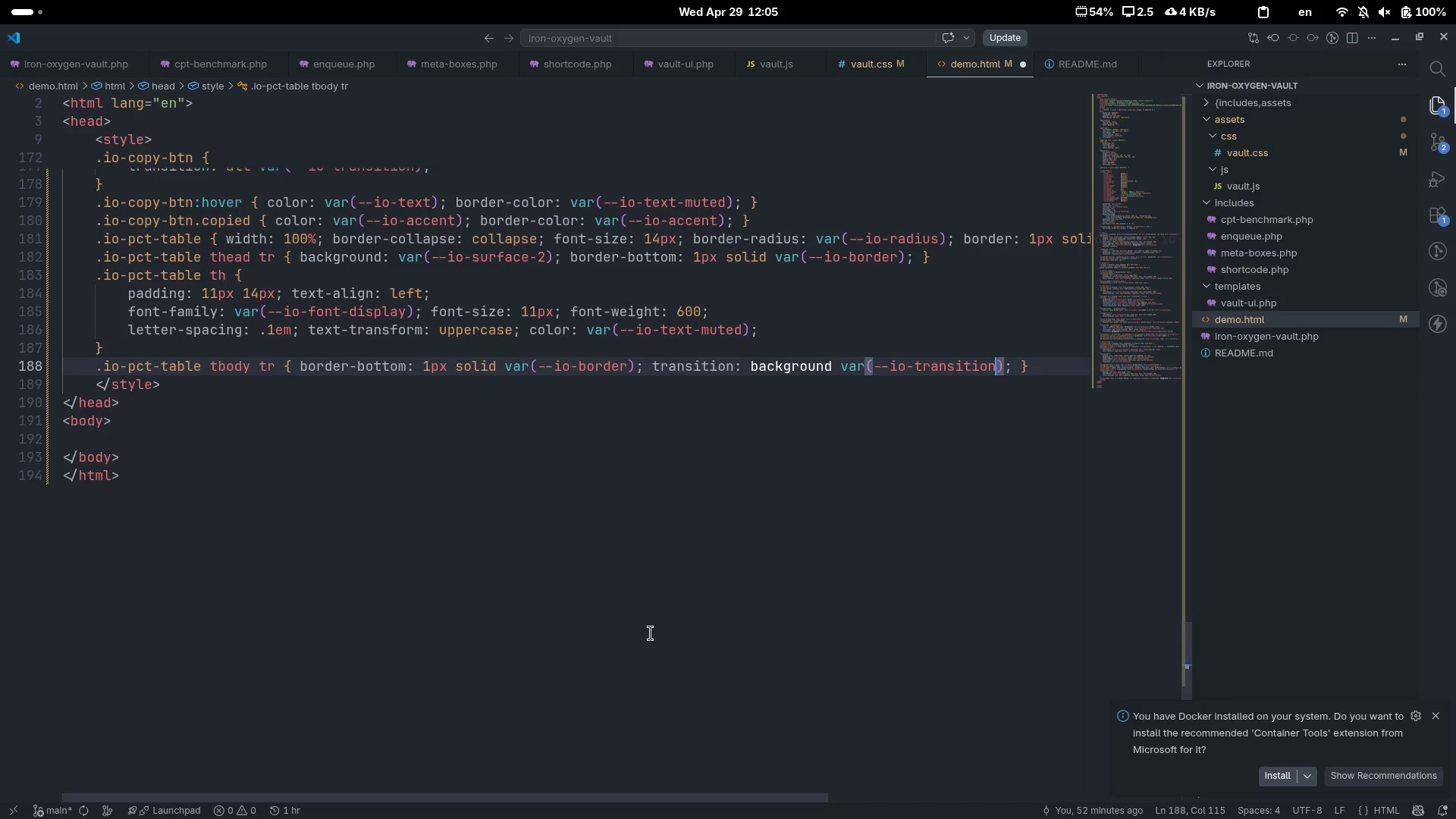 
wait(8.92)
 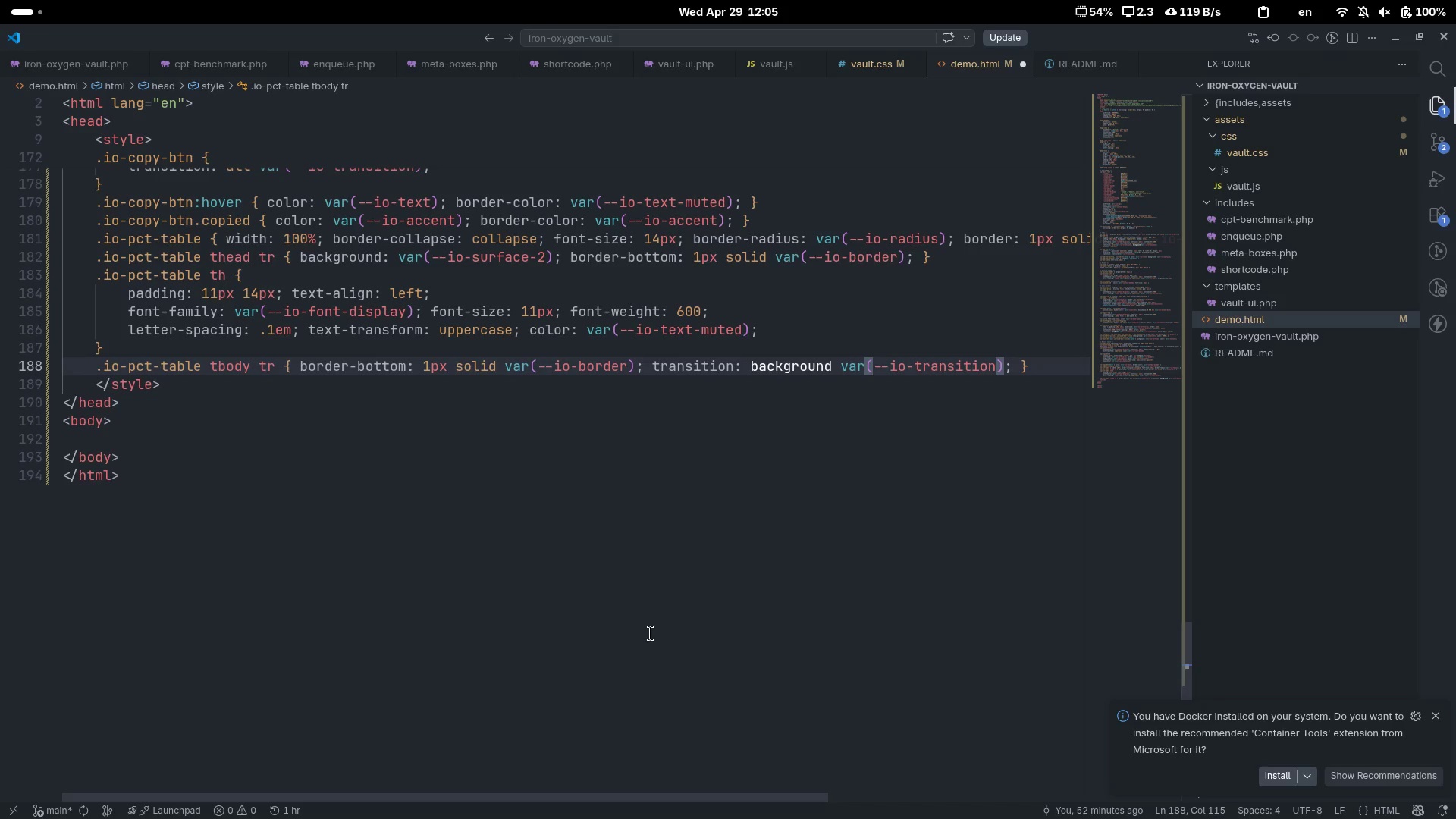 
key(Control+ArrowRight)
 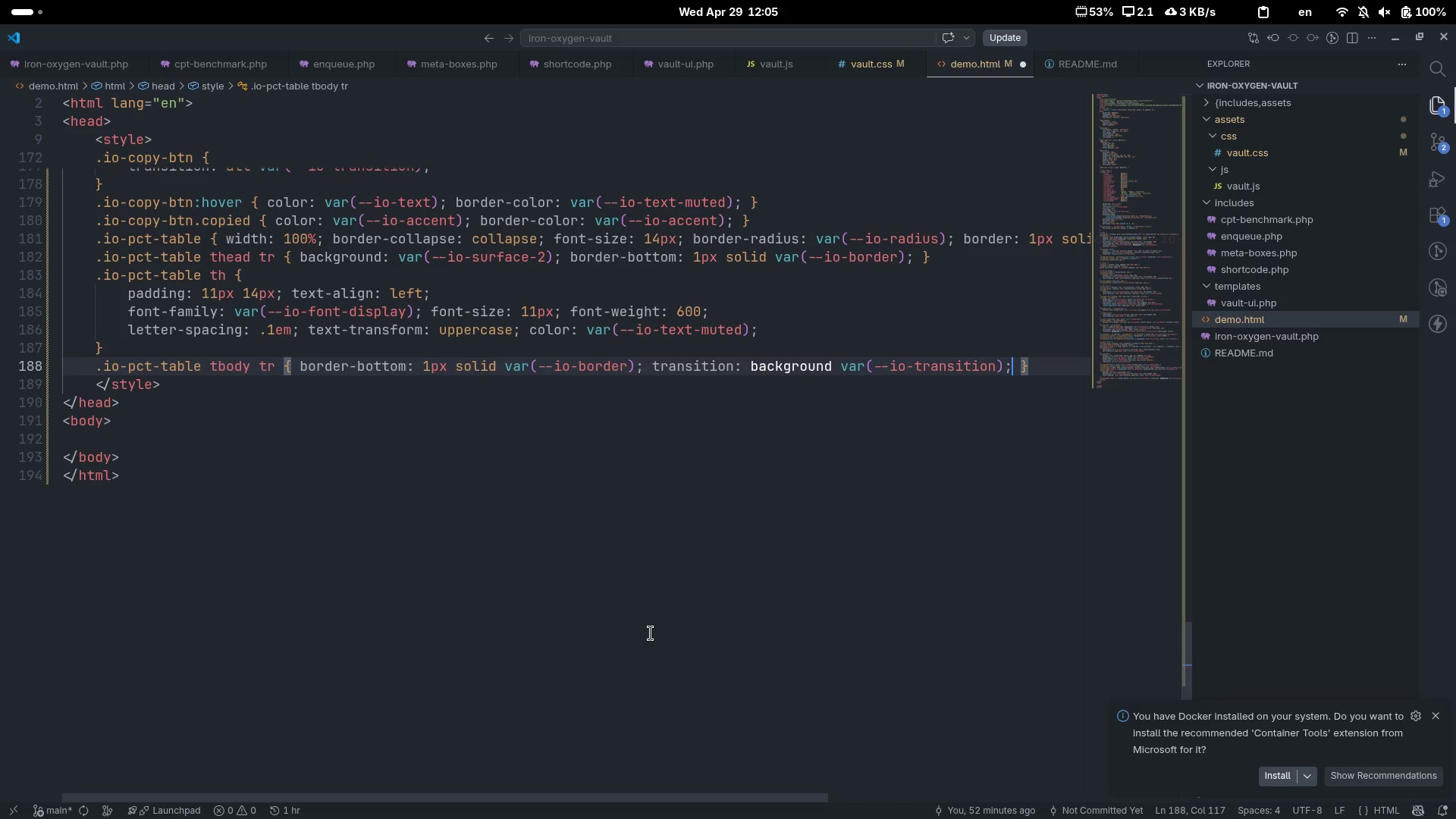 
key(ArrowRight)
 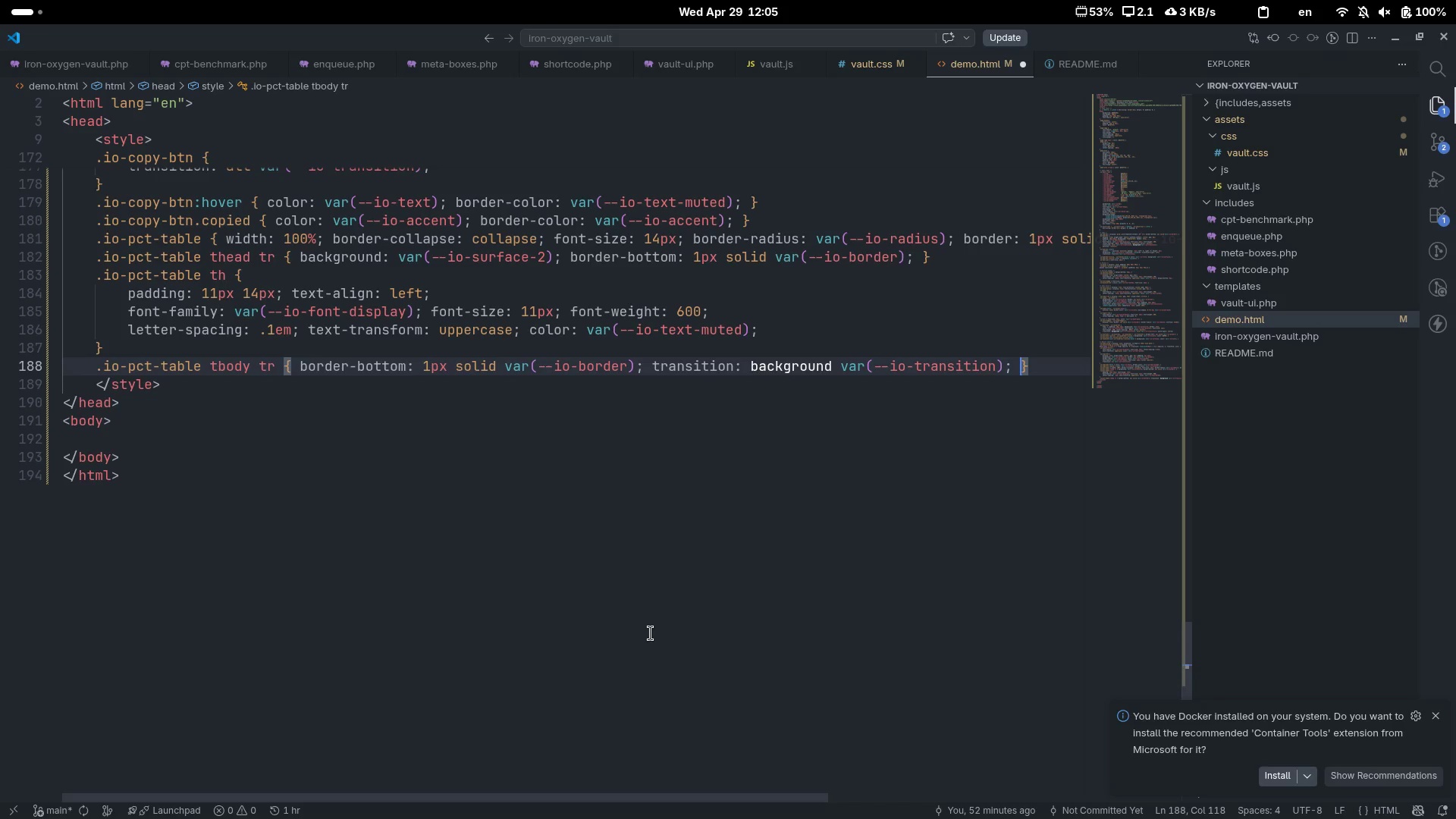 
key(ArrowRight)
 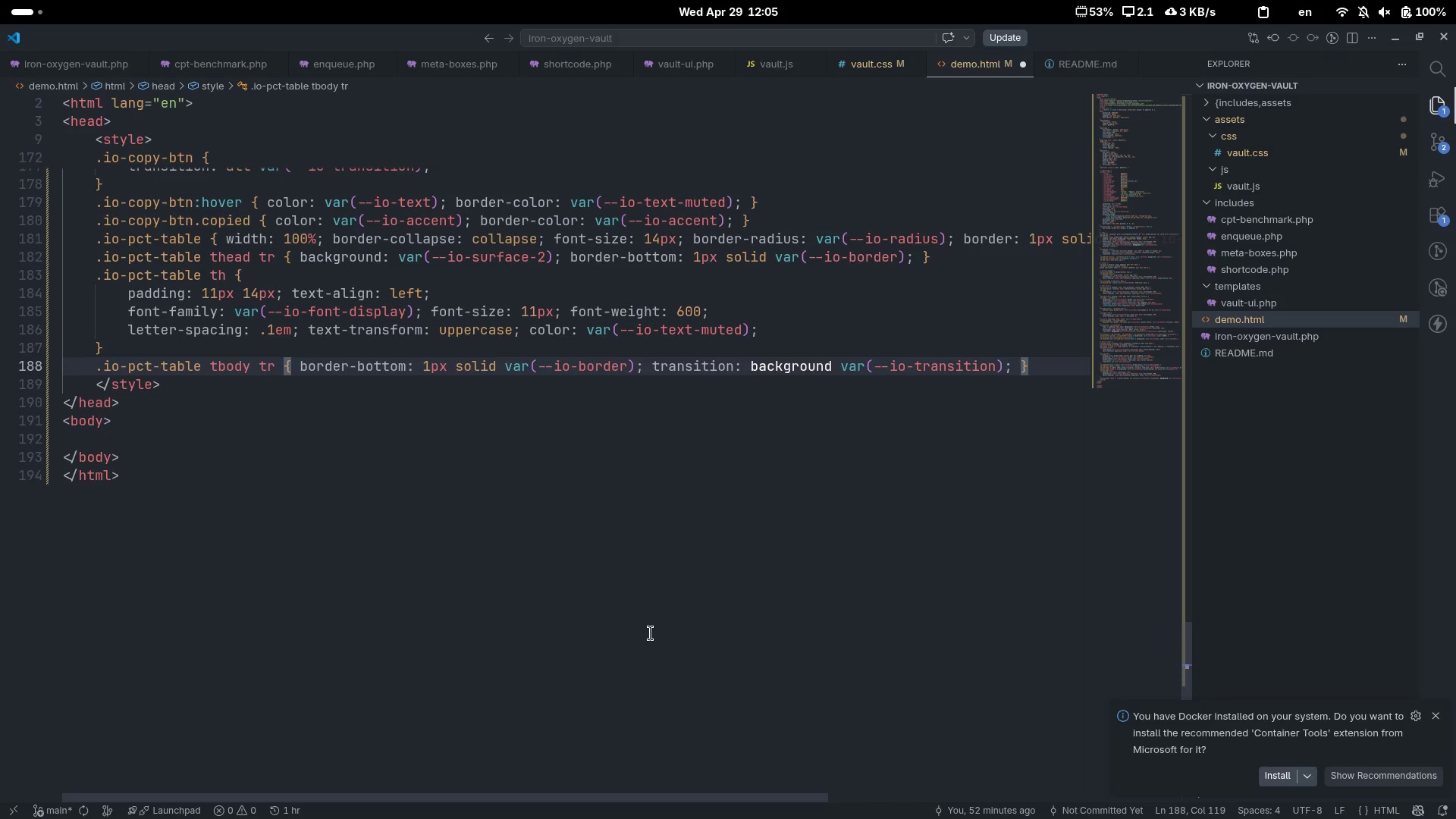 
key(Enter)
 